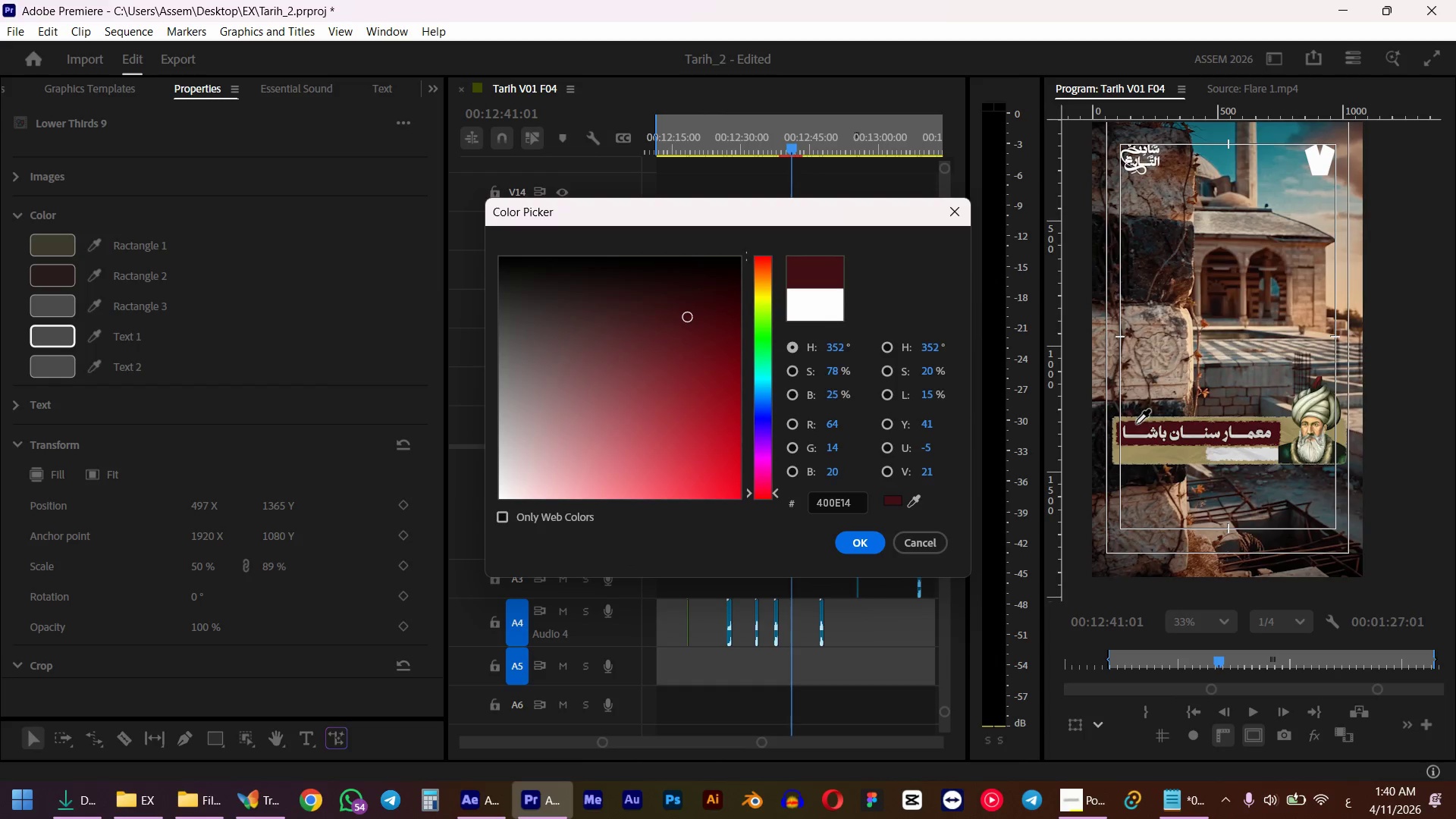 
left_click([1136, 424])
 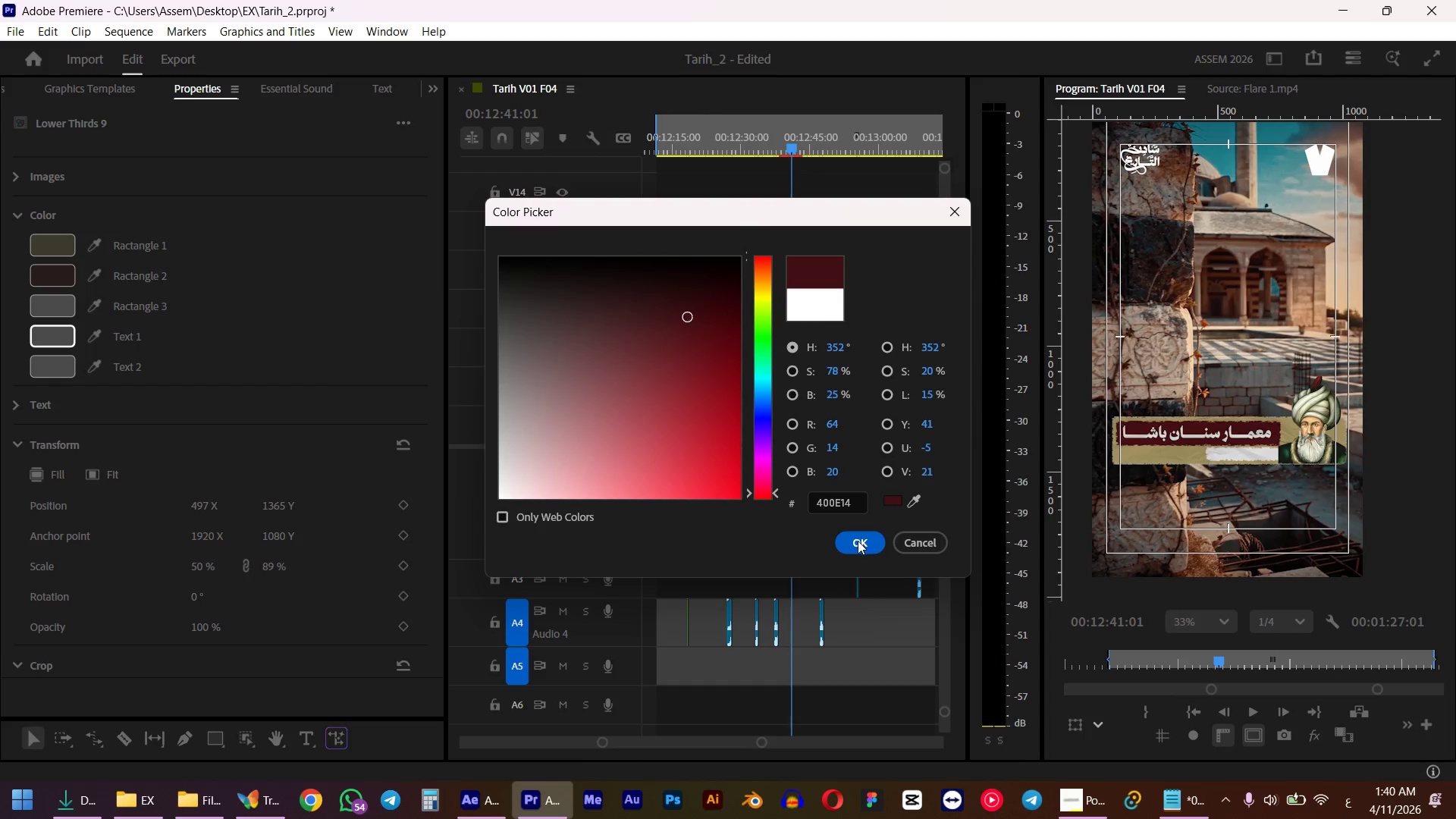 
left_click([858, 541])
 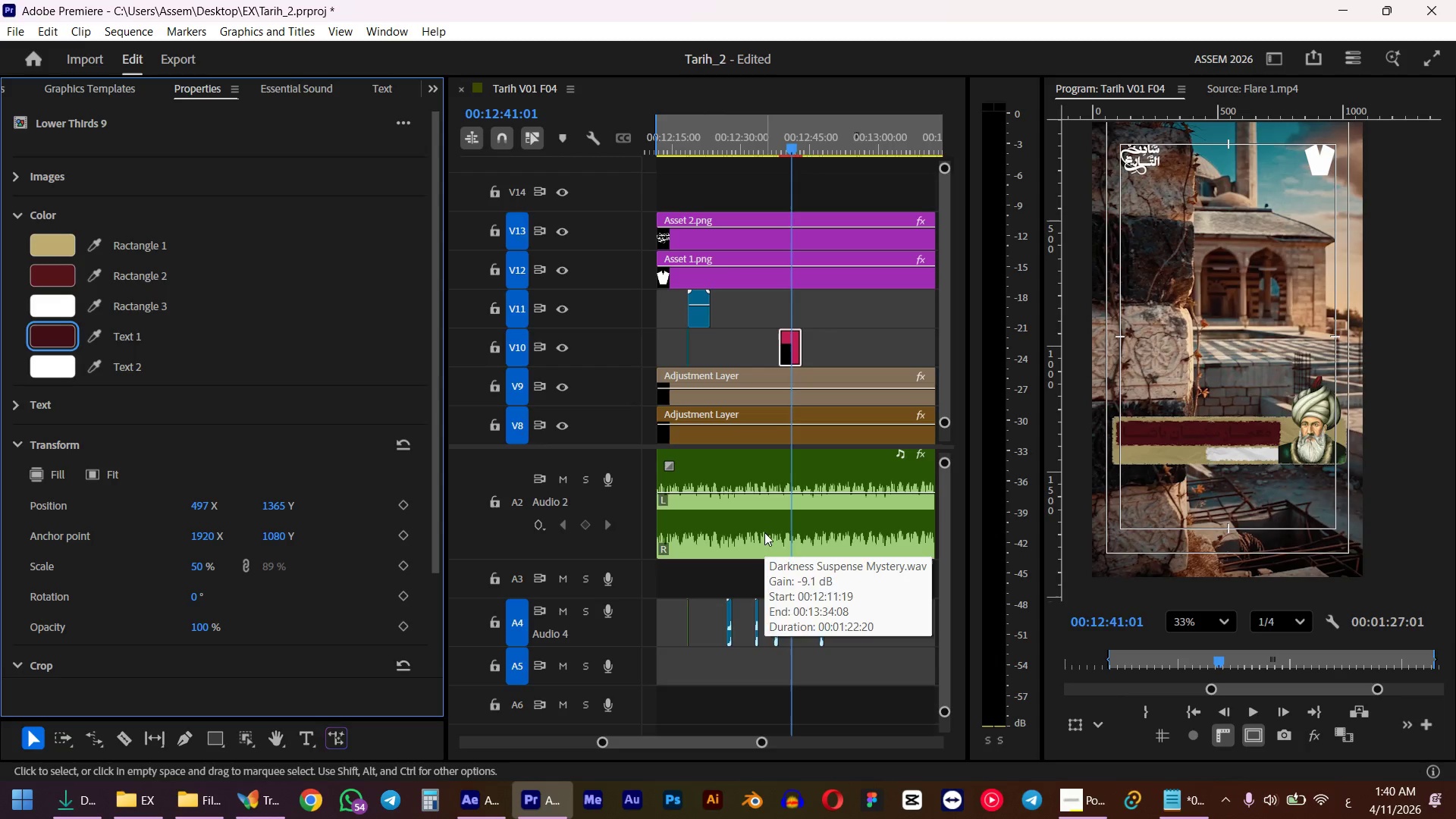 
key(Control+ControlLeft)
 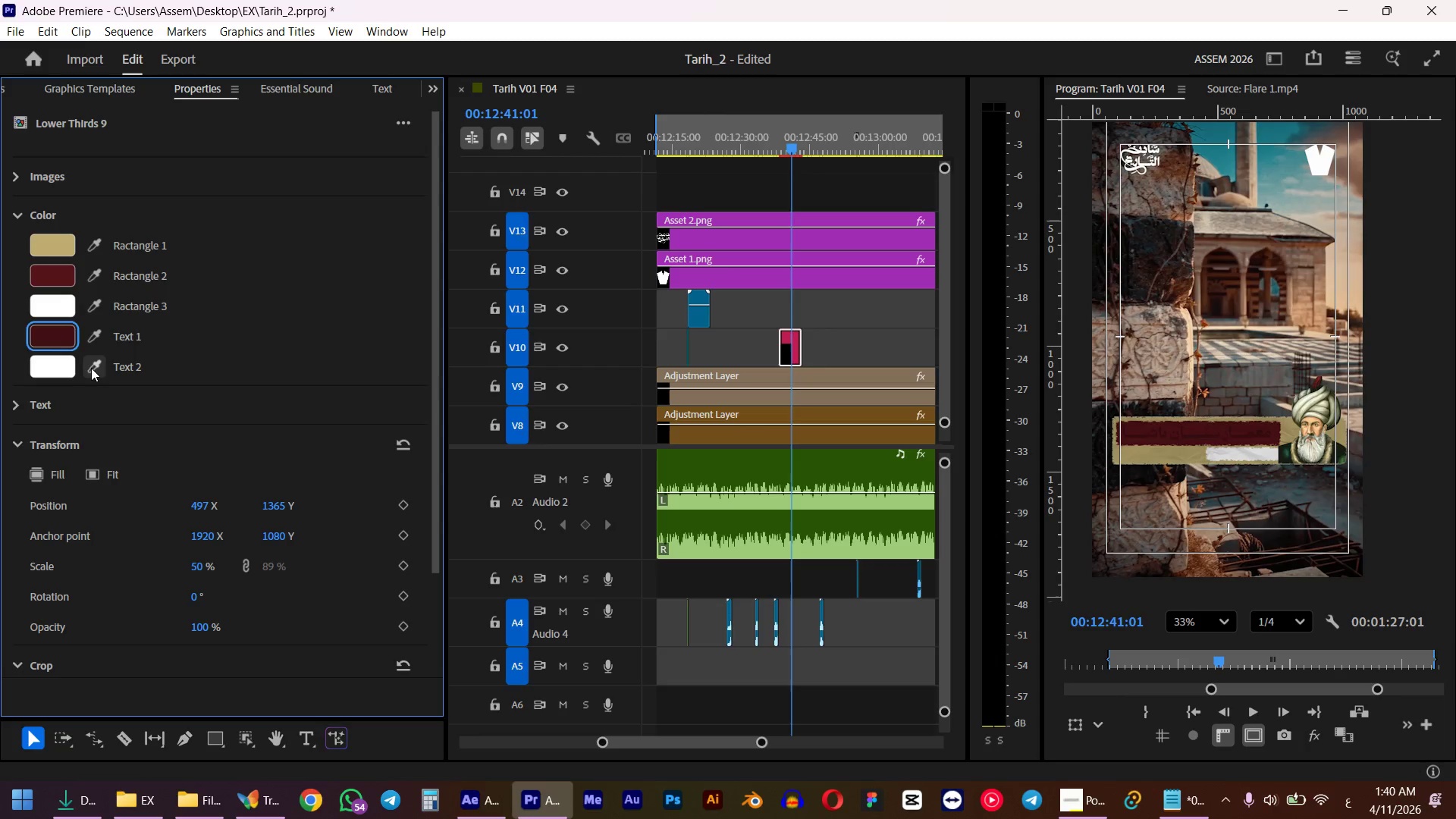 
key(Control+Z)
 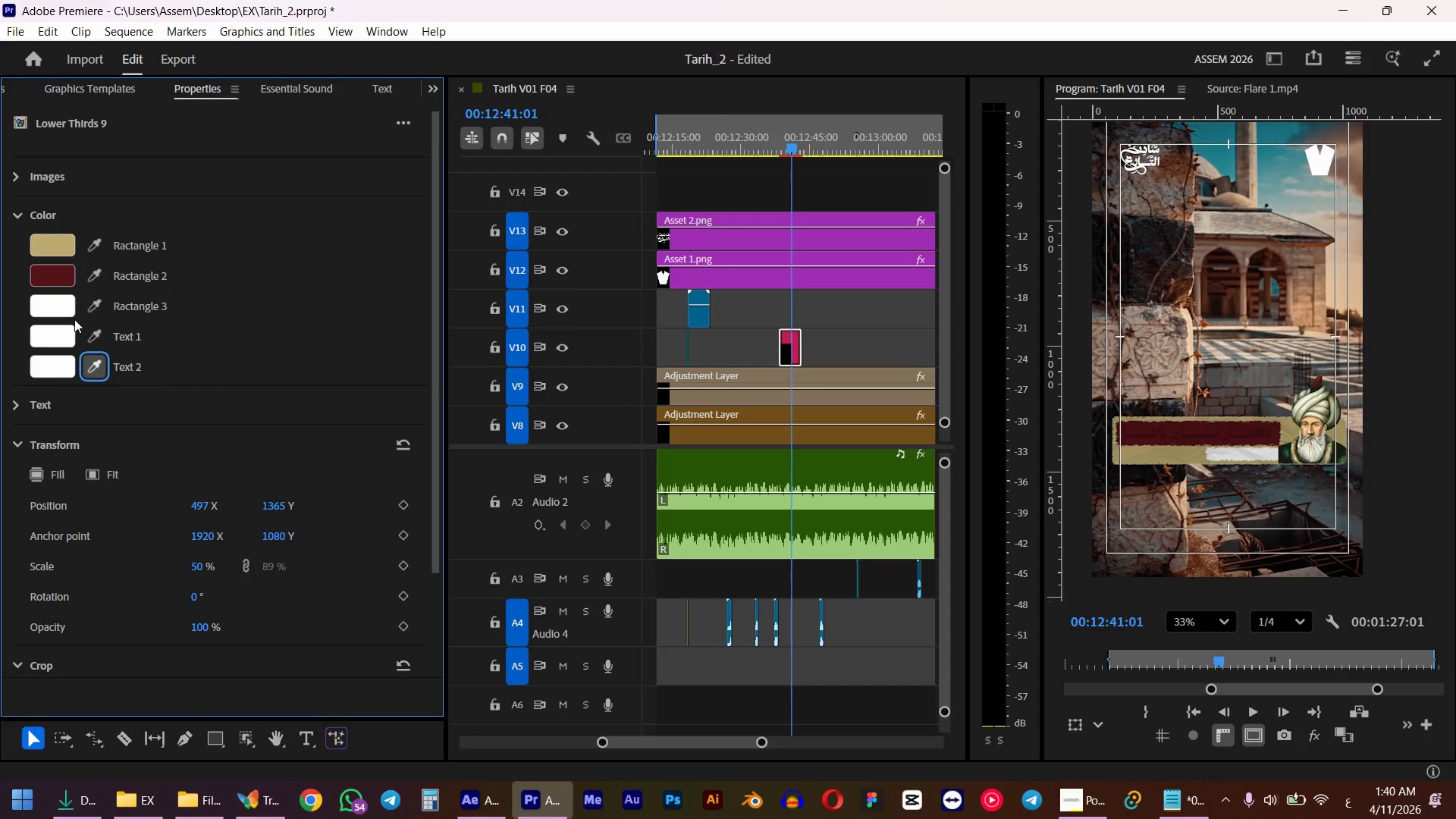 
double_click([55, 268])
 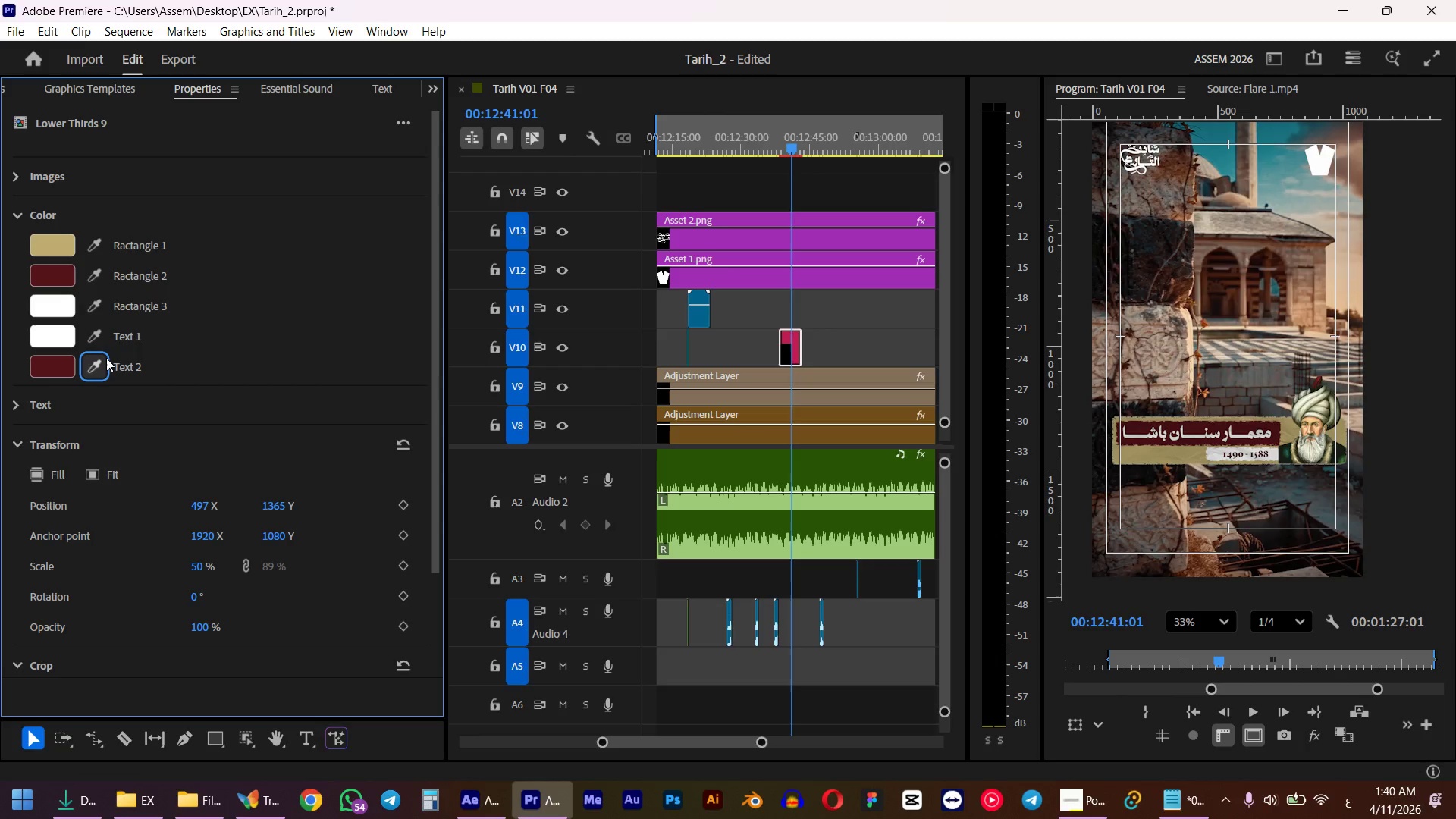 
wait(8.02)
 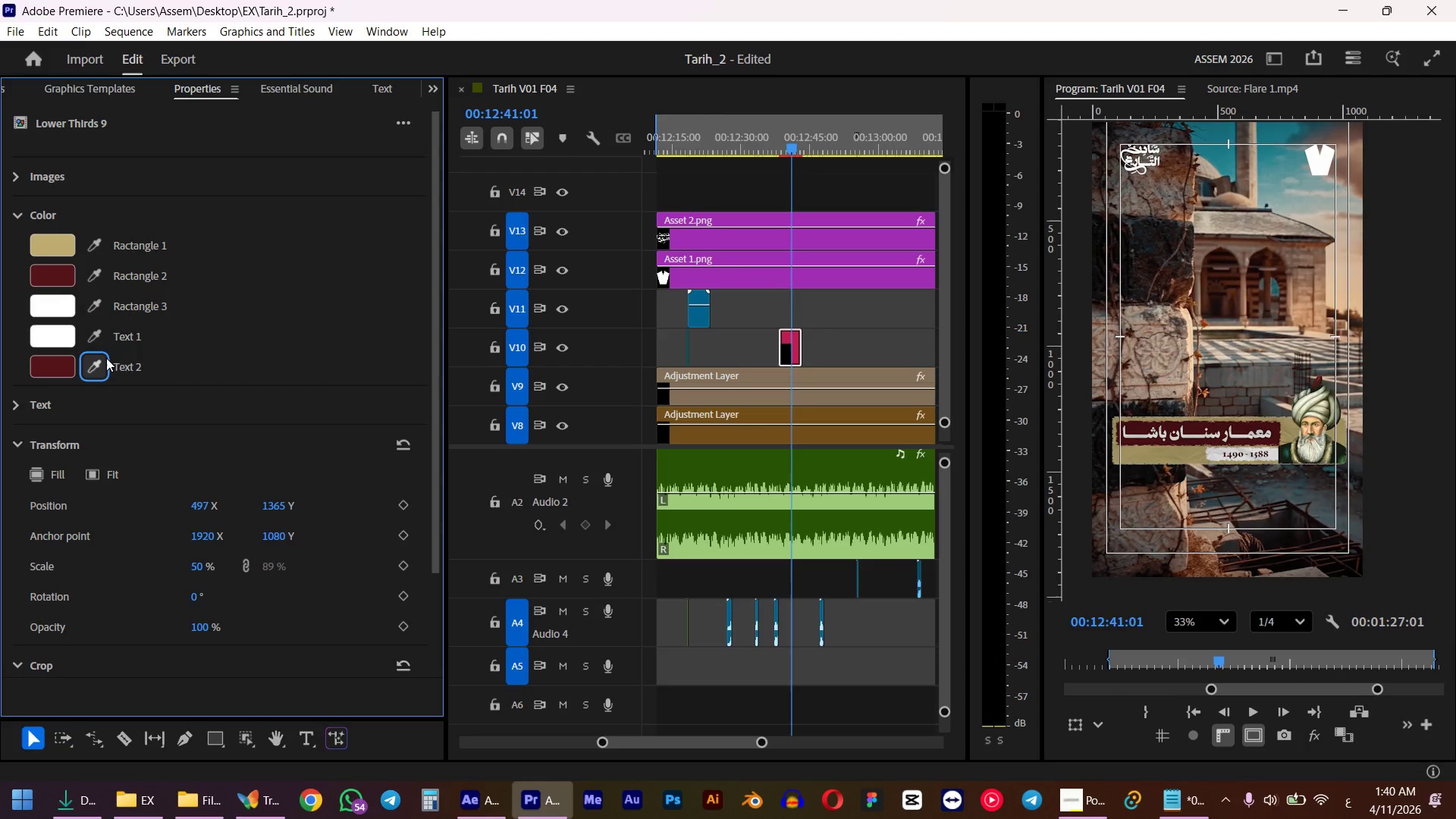 
key(Control+ControlLeft)
 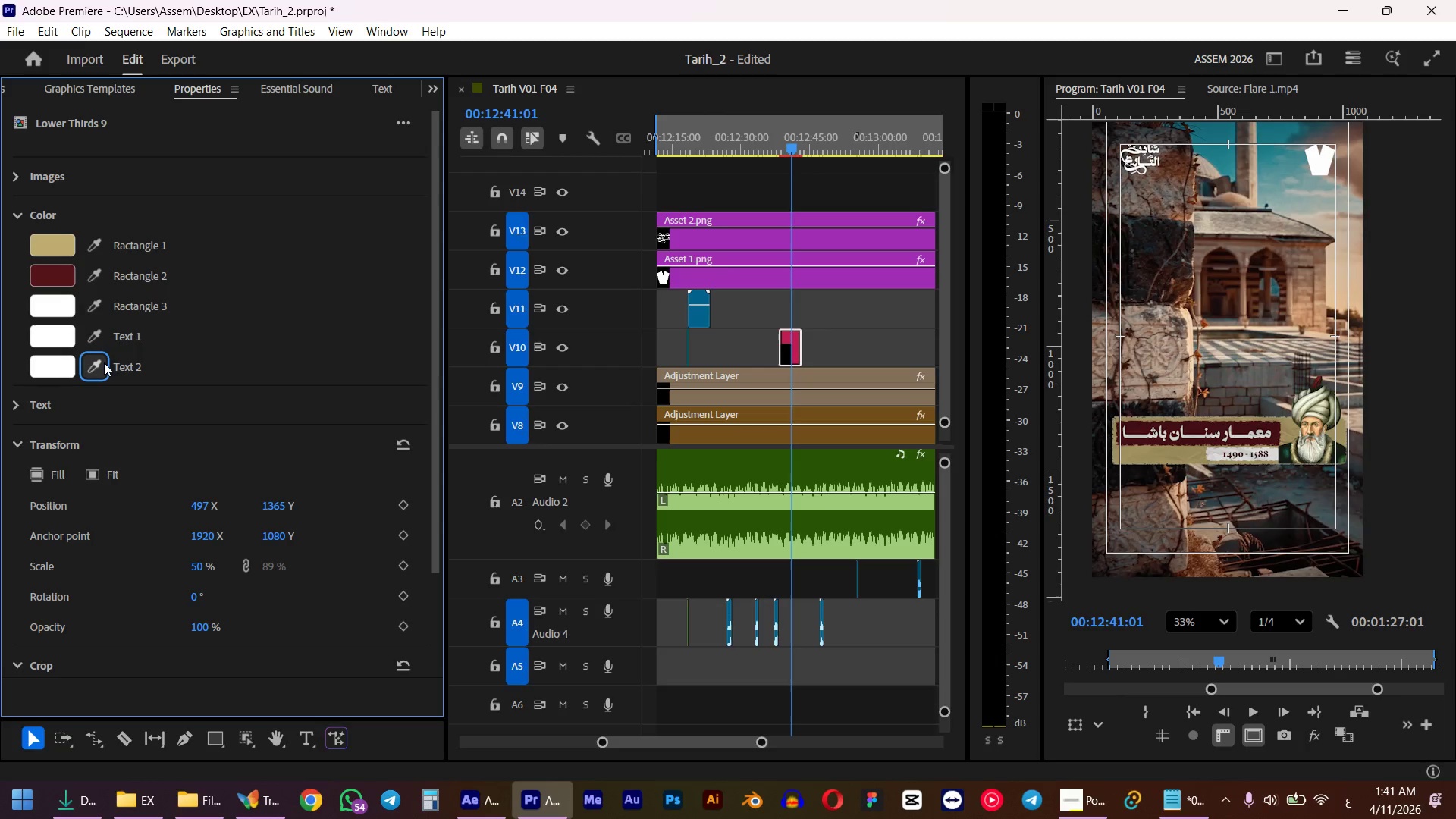 
key(Control+Z)
 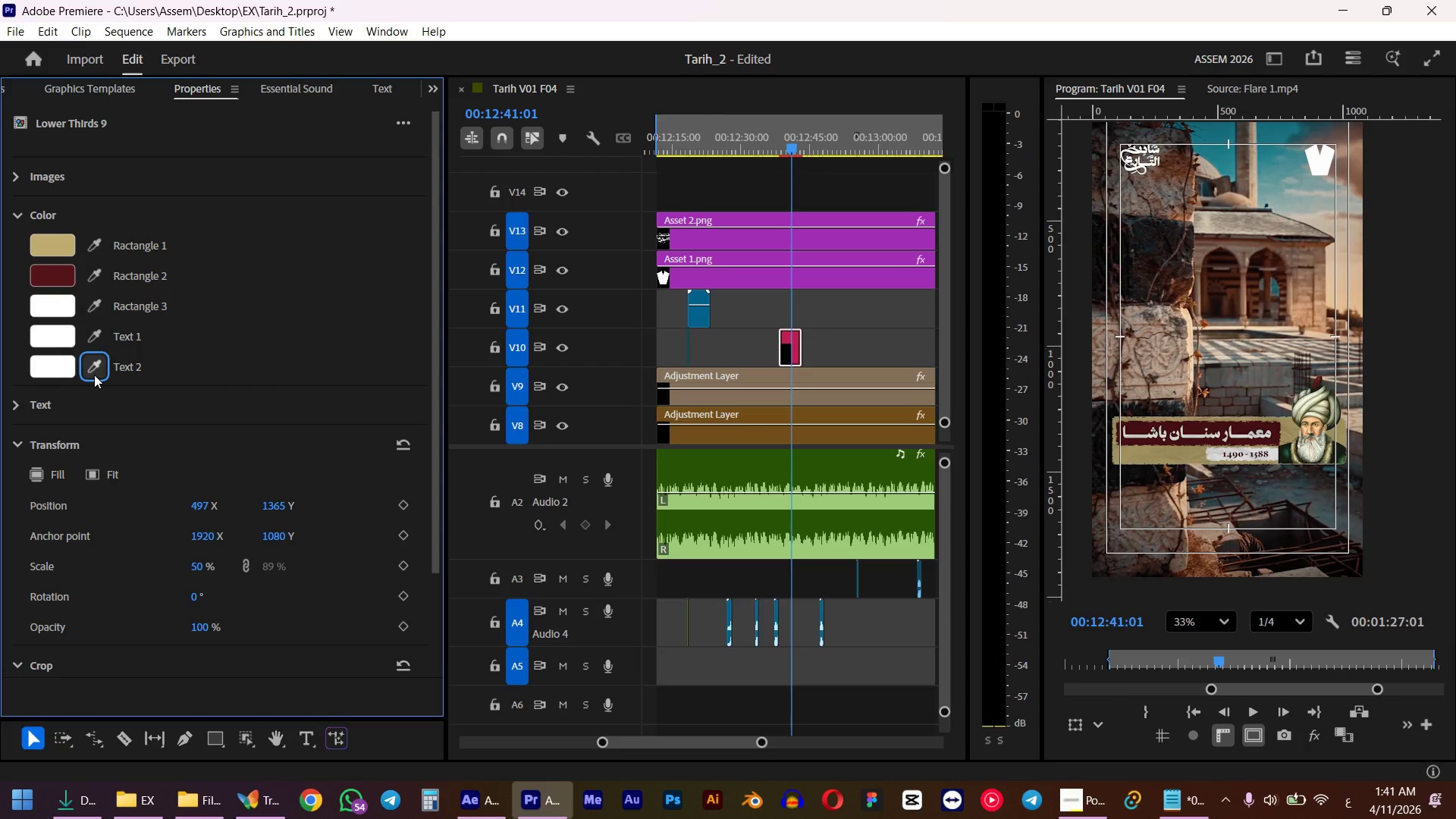 
left_click([94, 375])
 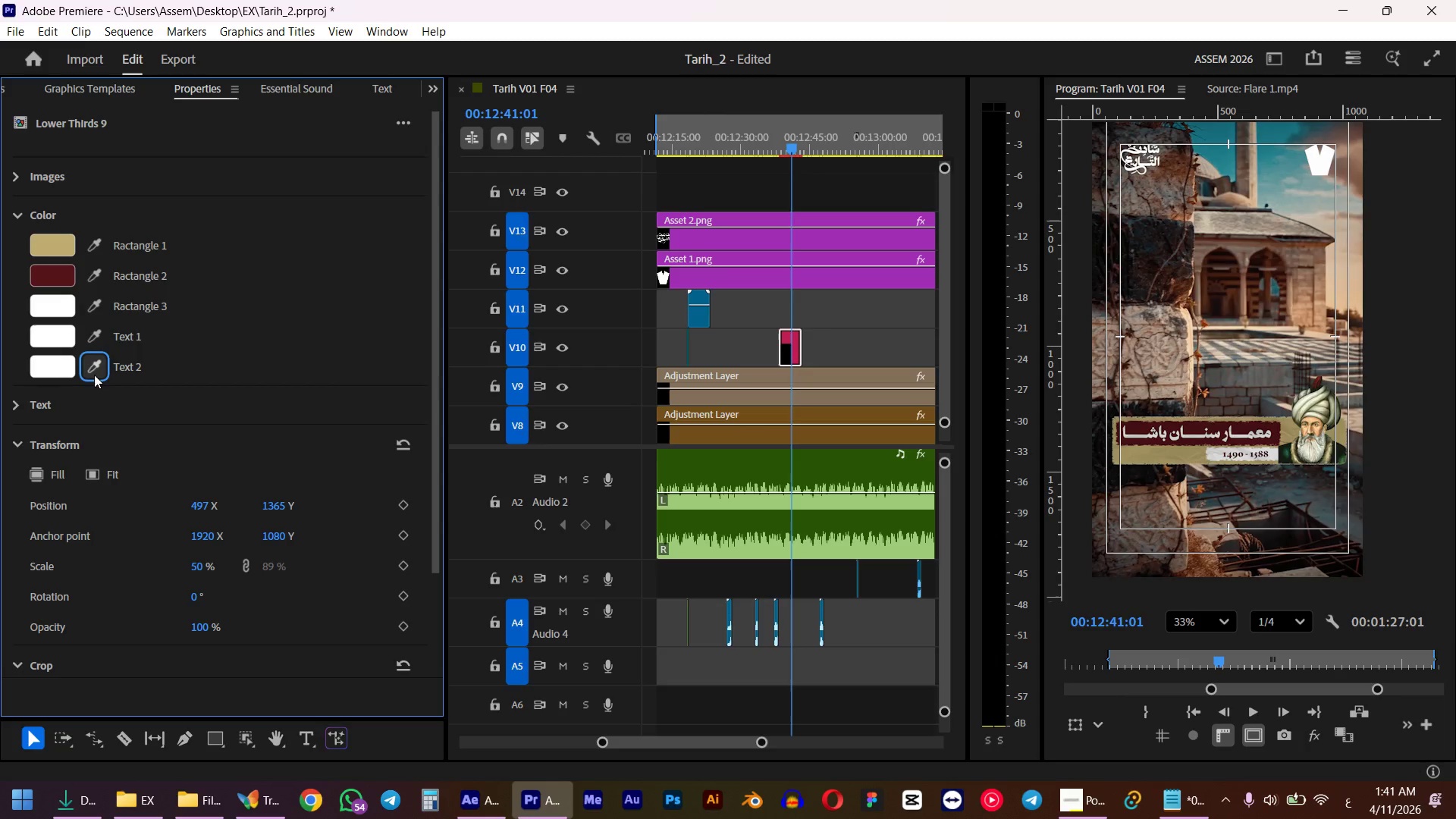 
left_click([55, 249])
 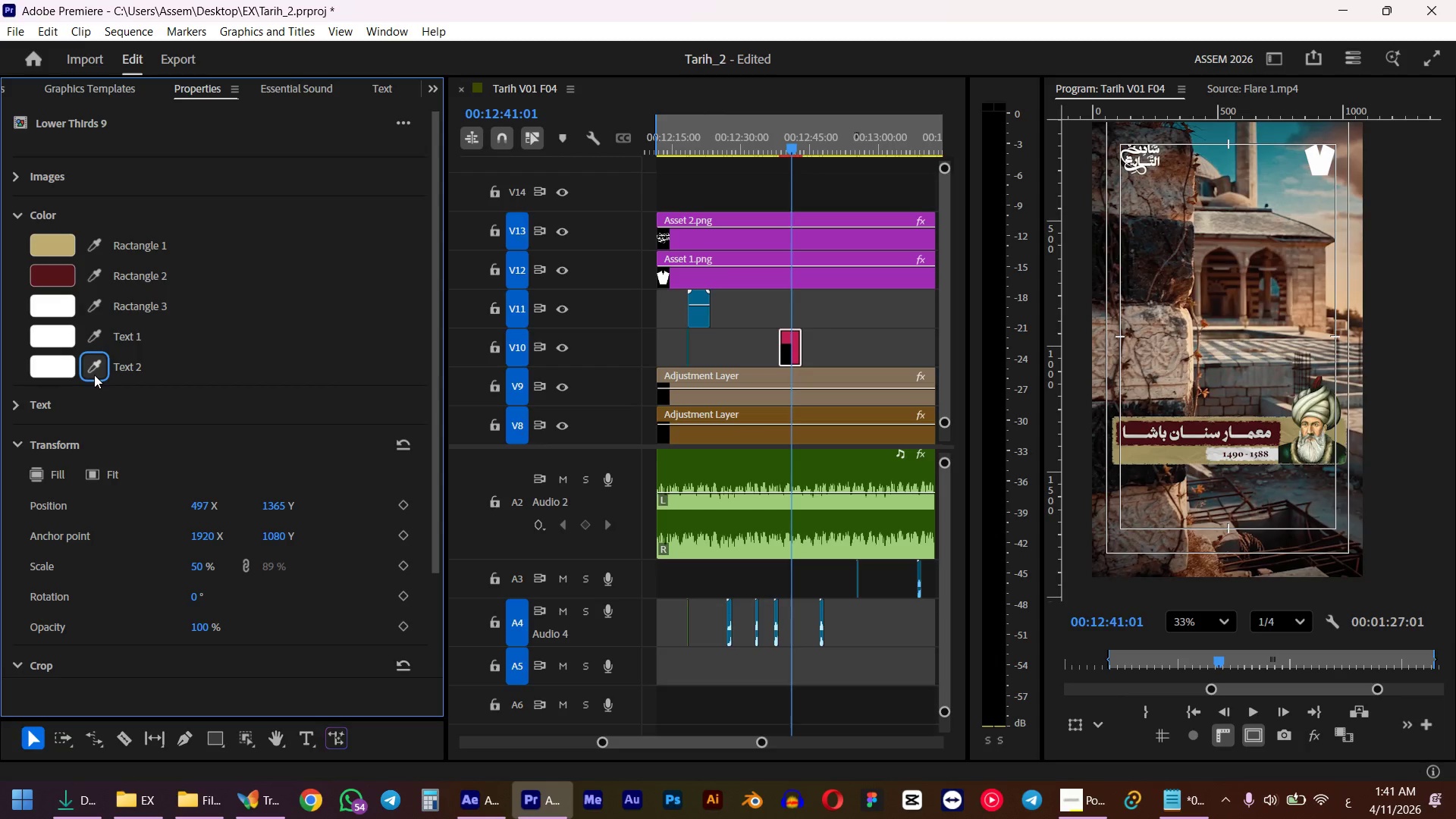 
left_click([57, 375])
 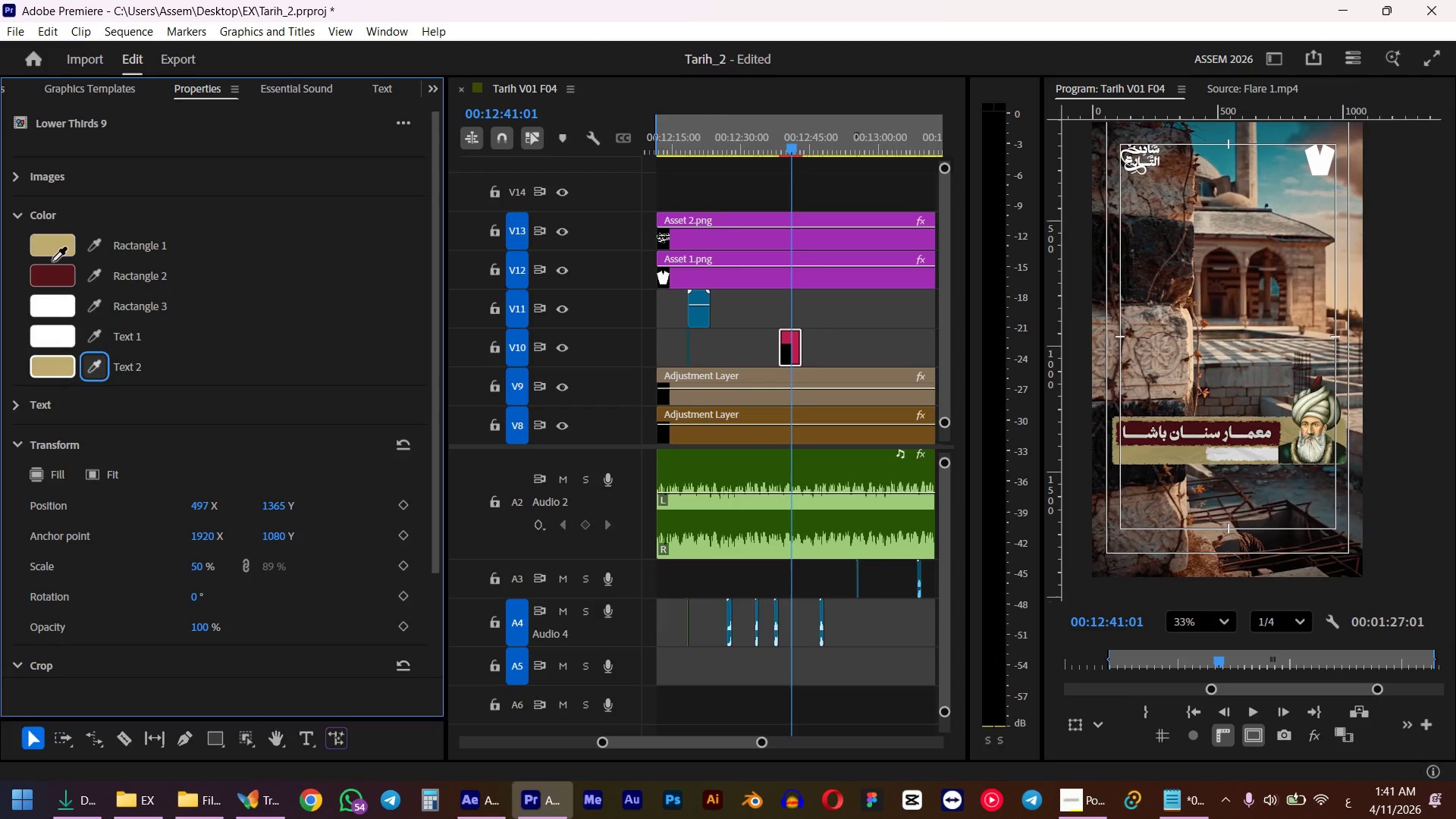 
left_click([796, 400])
 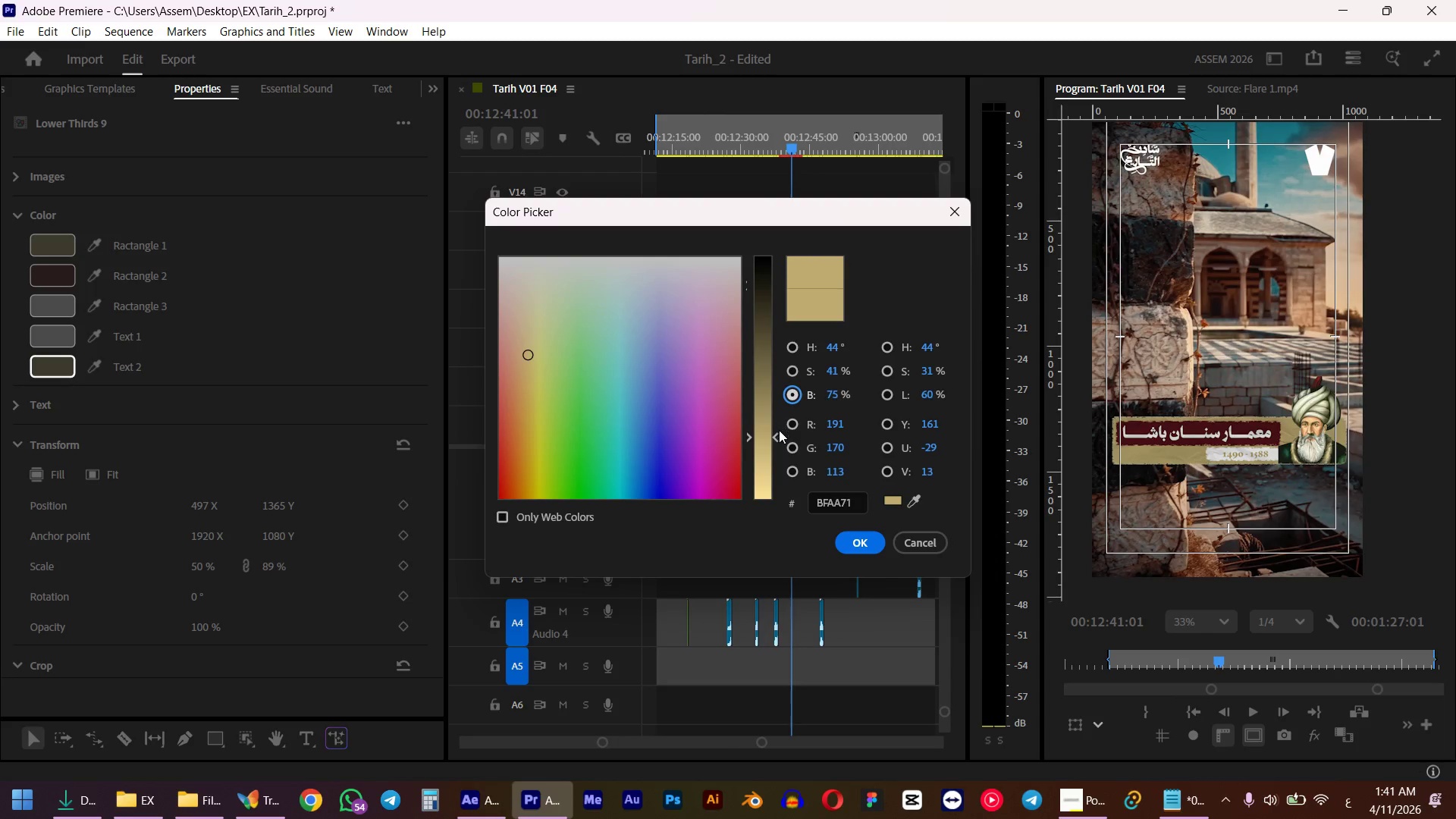 
left_click_drag(start_coordinate=[778, 431], to_coordinate=[773, 358])
 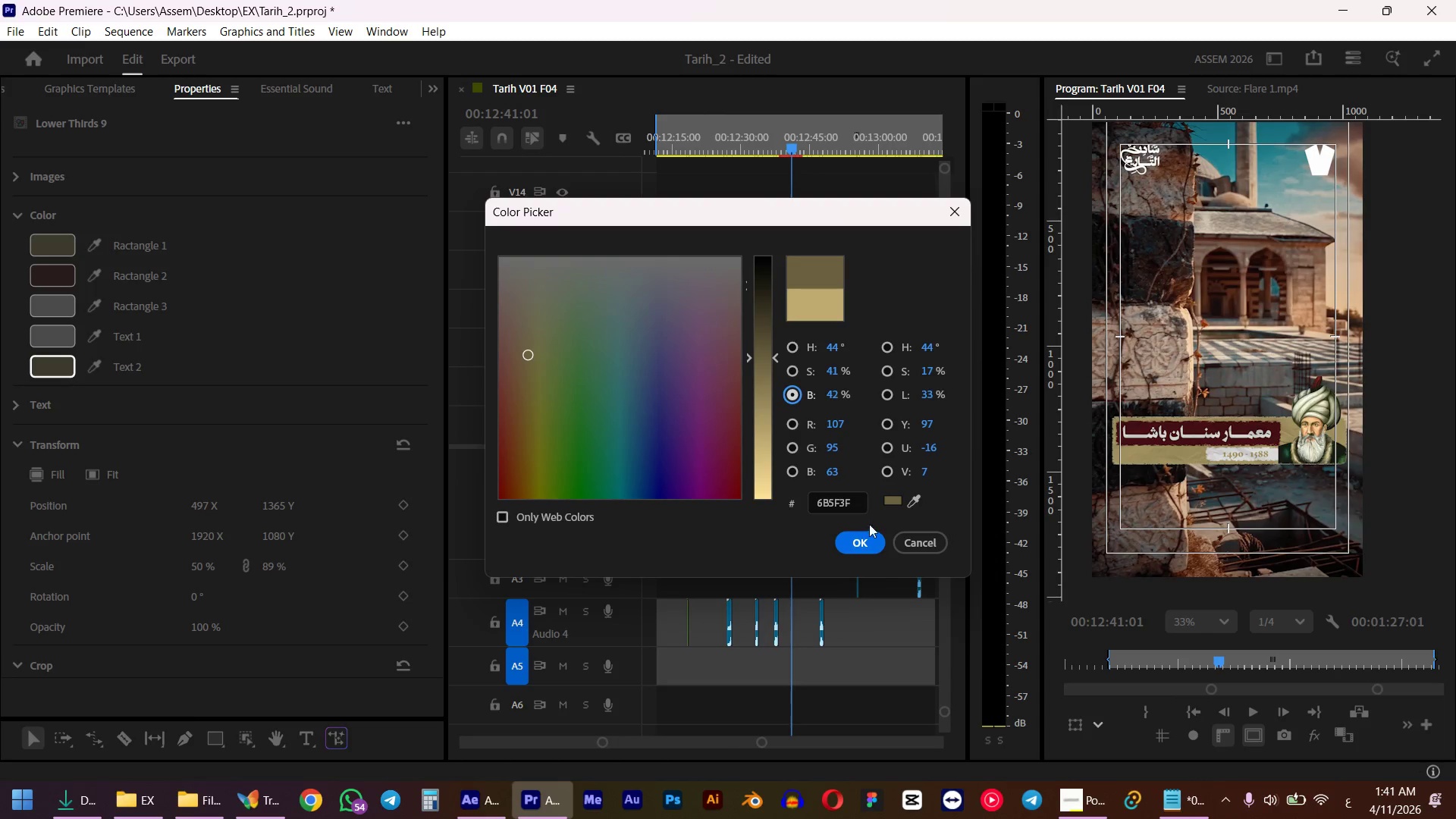 
left_click([859, 539])
 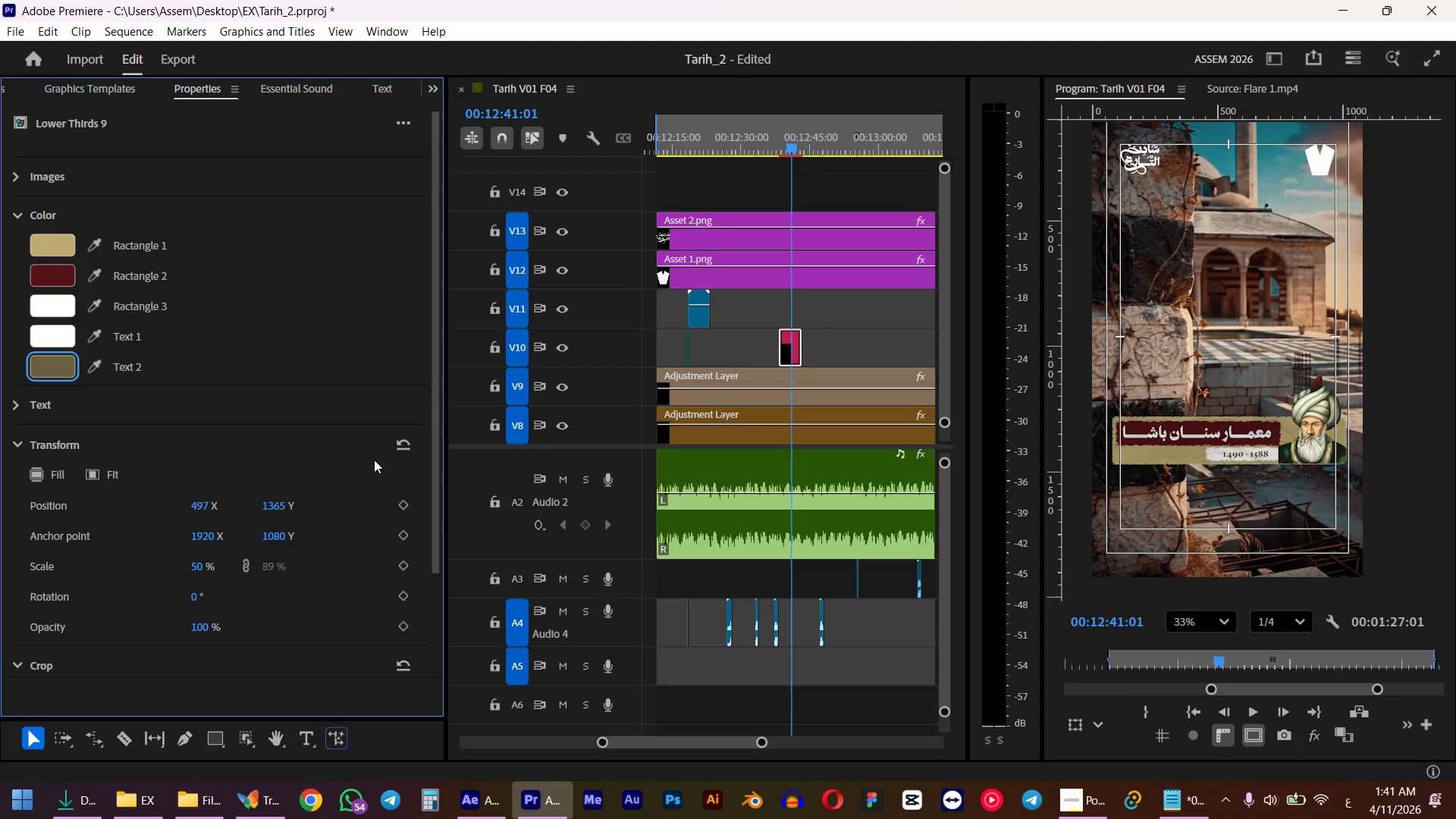 
double_click([68, 340])
 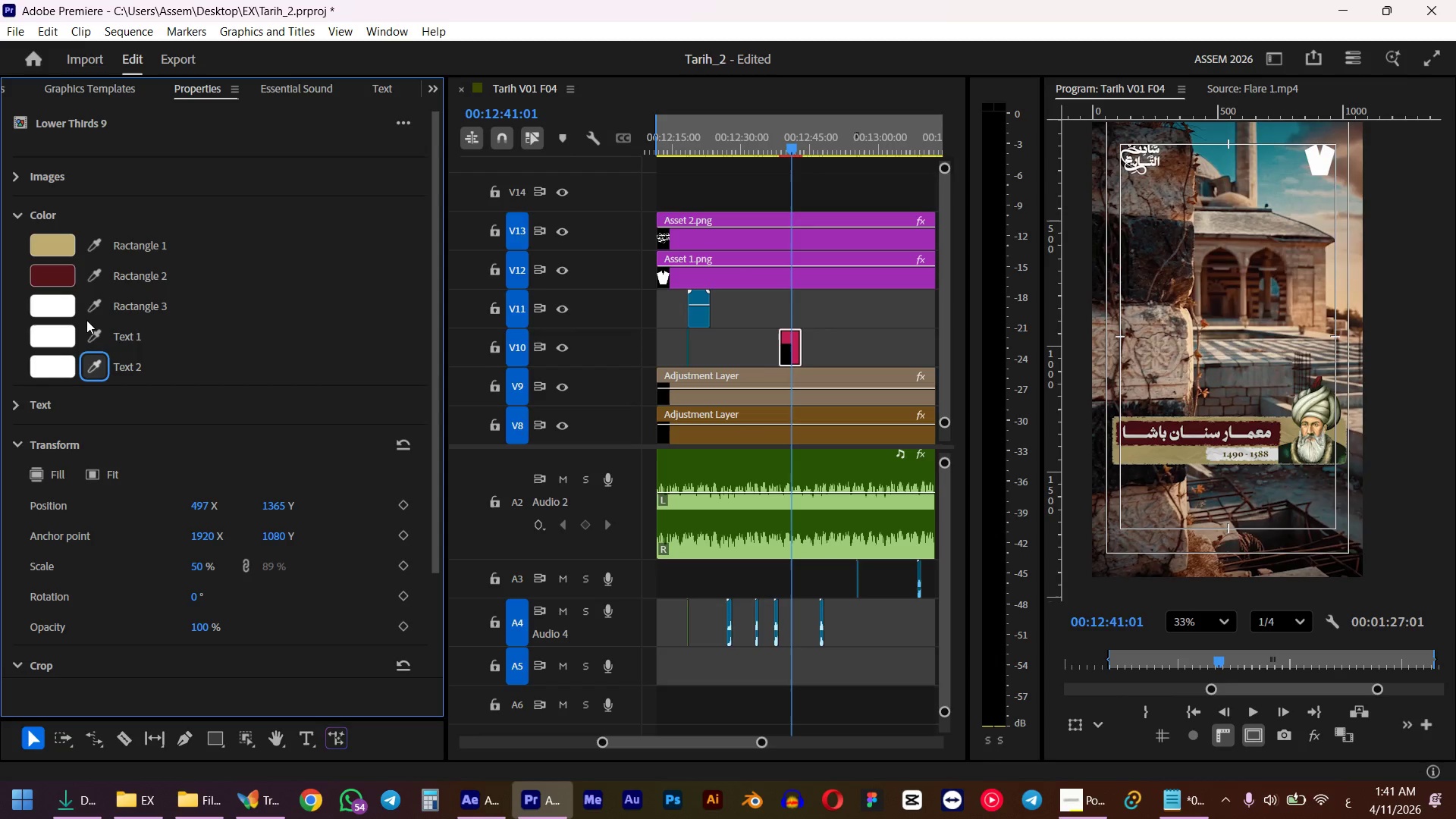 
double_click([56, 243])
 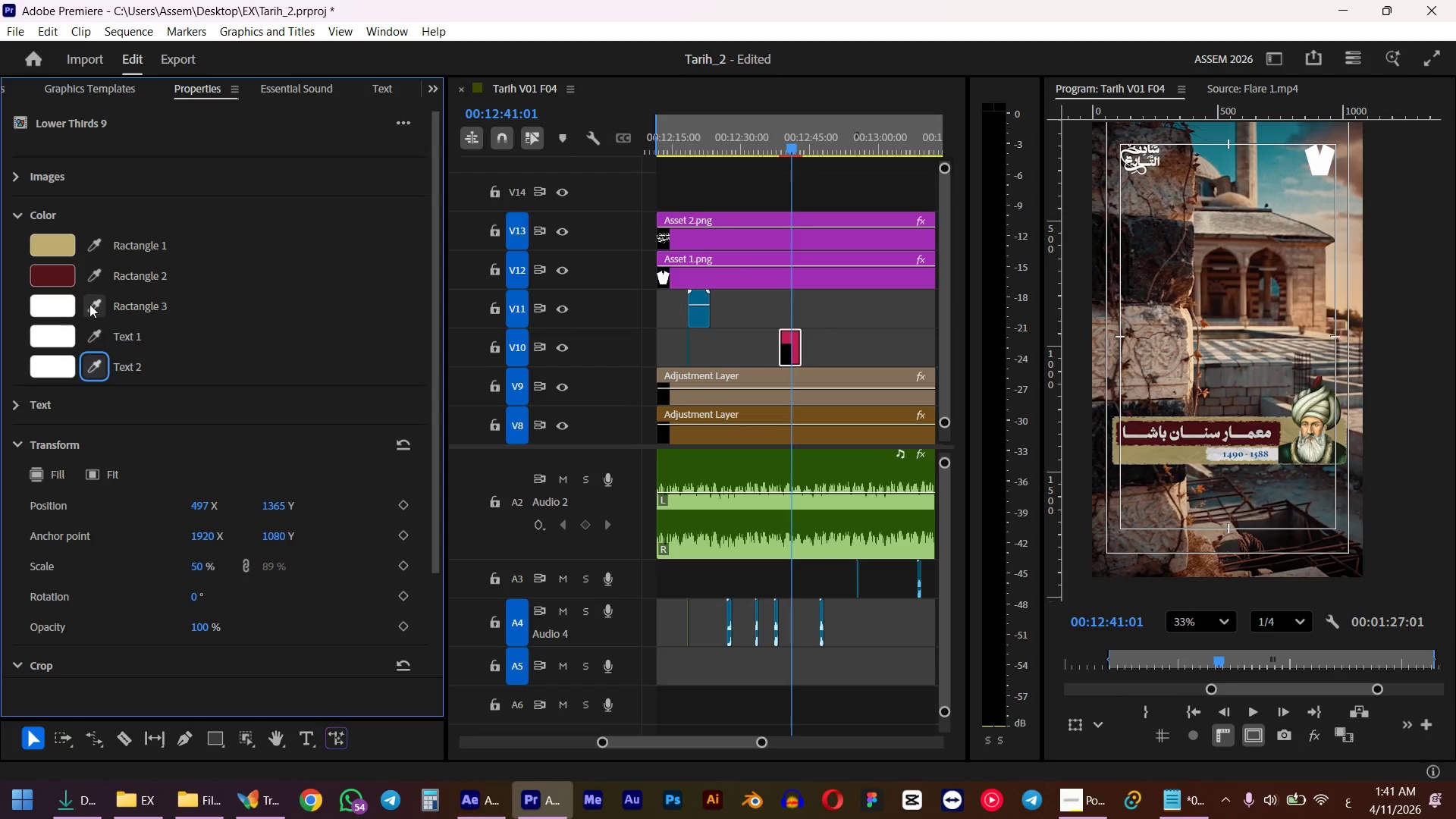 
triple_click([60, 315])
 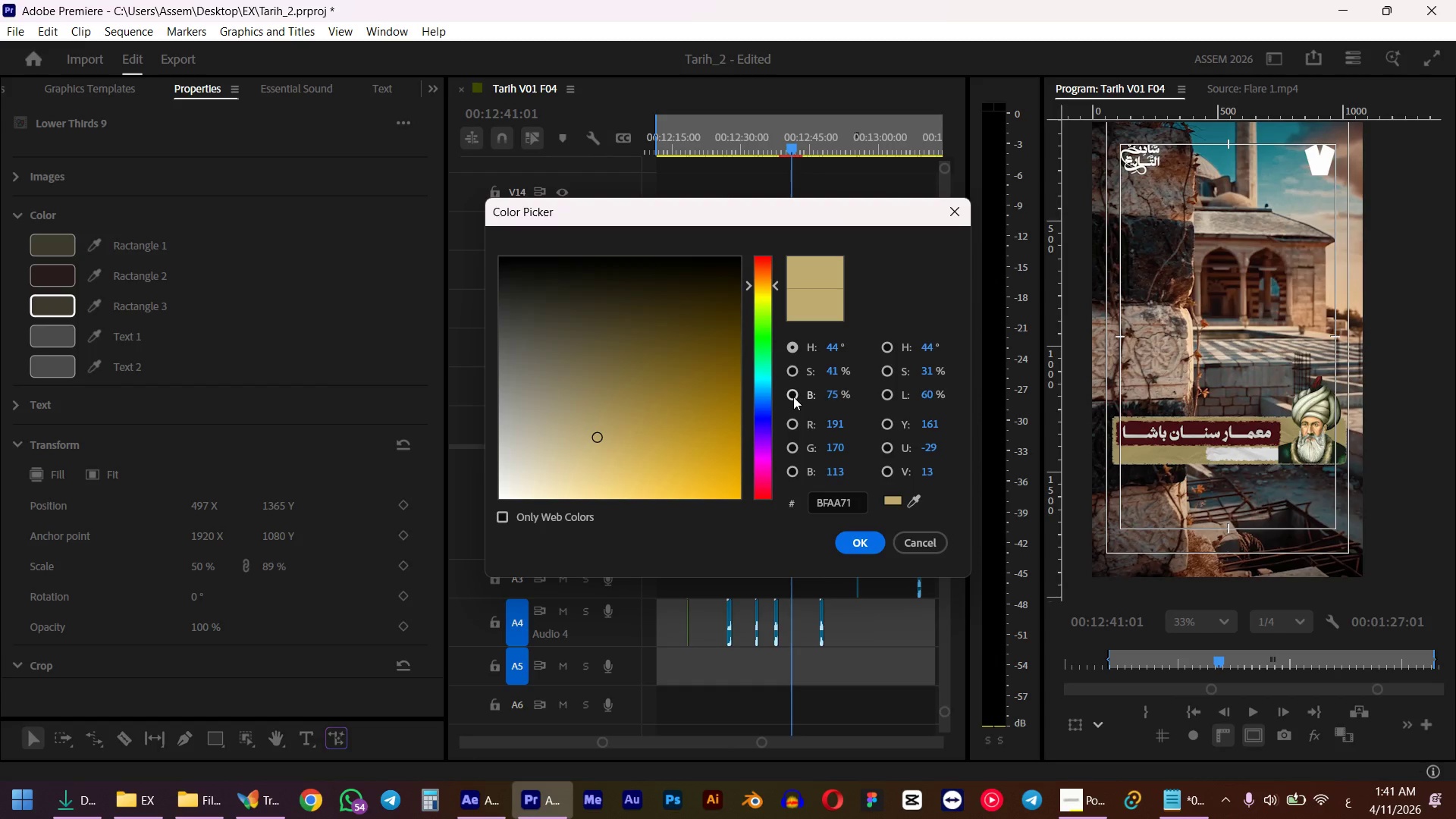 
double_click([792, 400])
 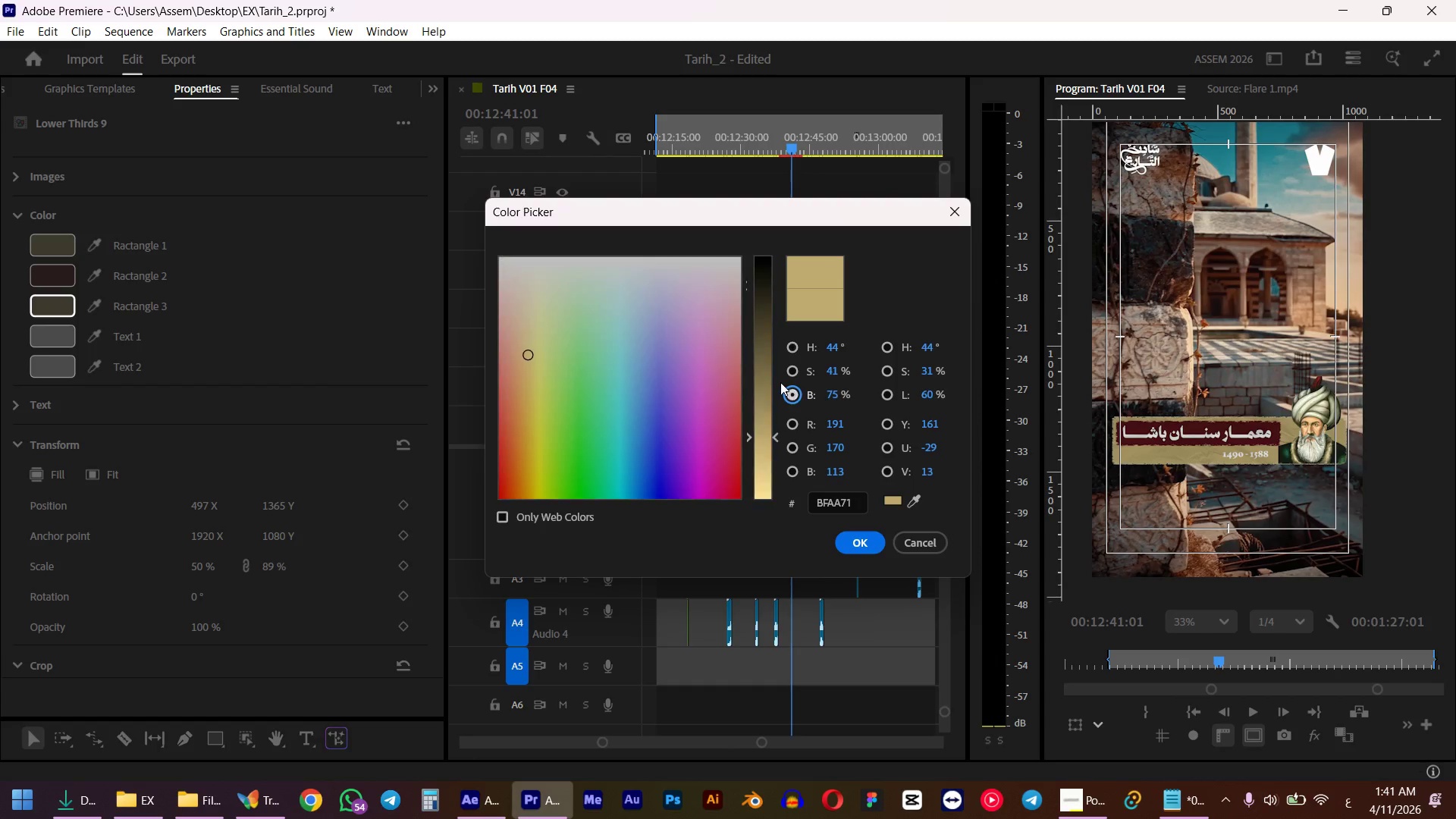 
triple_click([780, 382])
 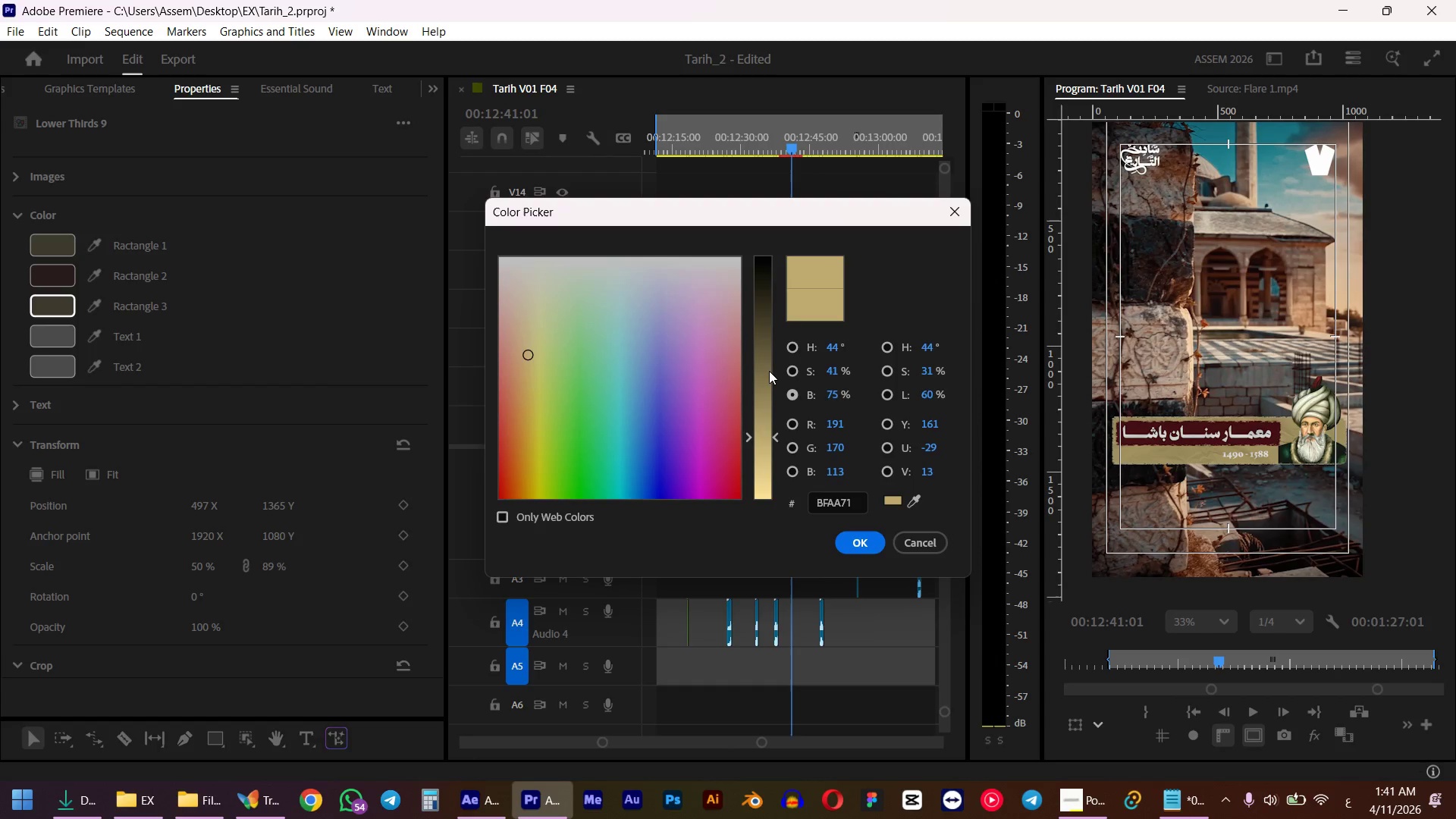 
triple_click([768, 371])
 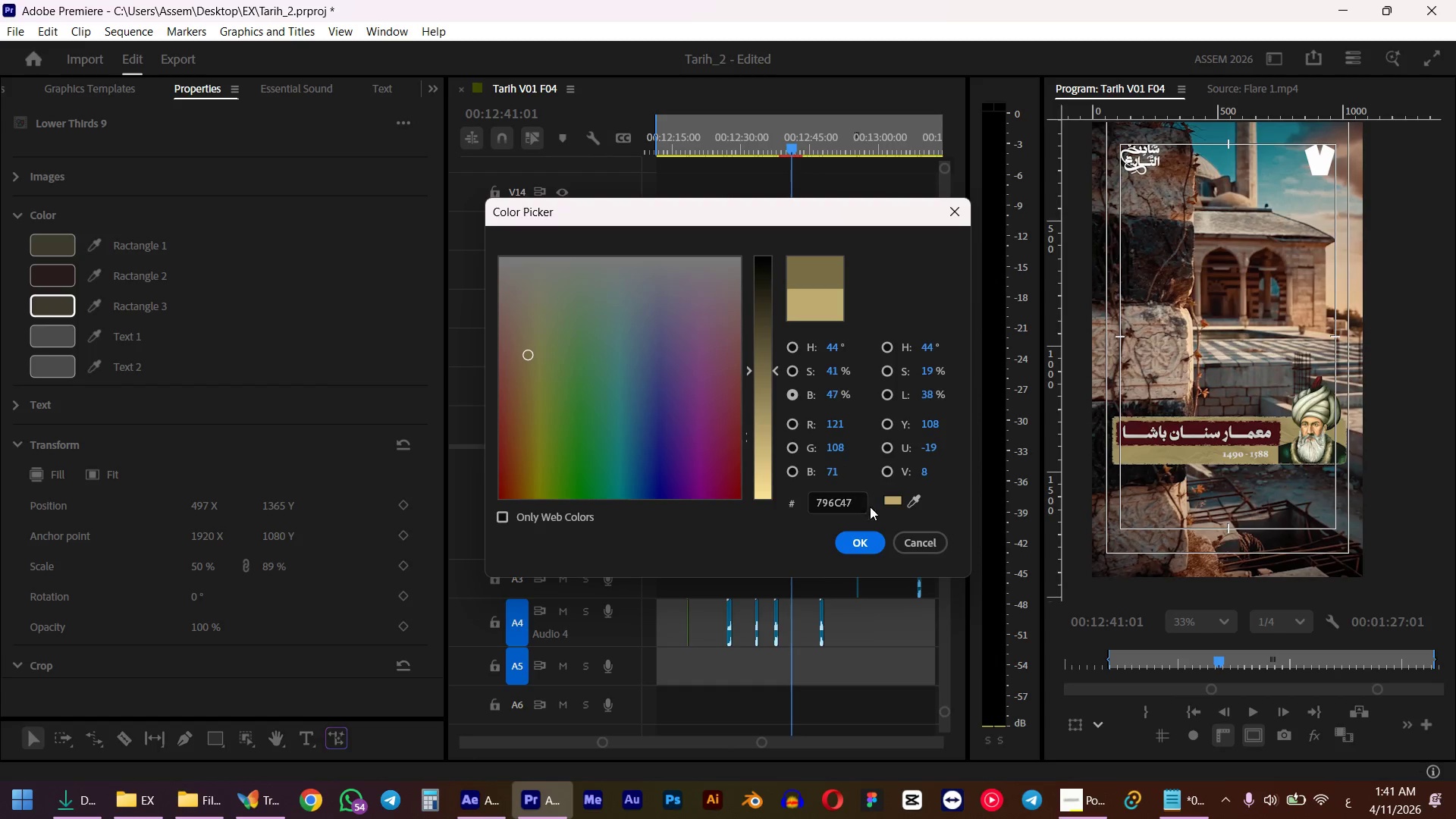 
left_click([868, 545])
 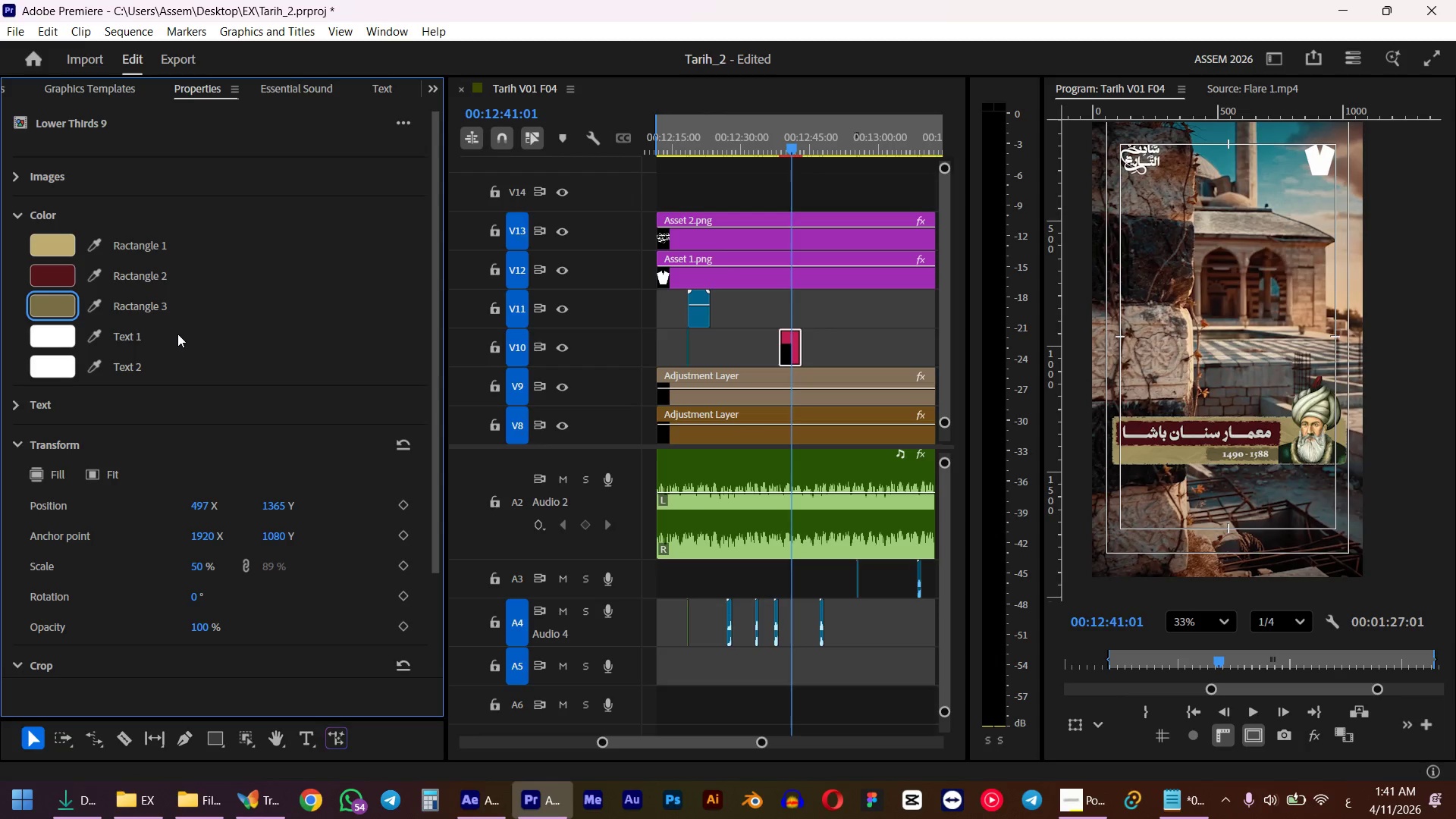 
wait(9.94)
 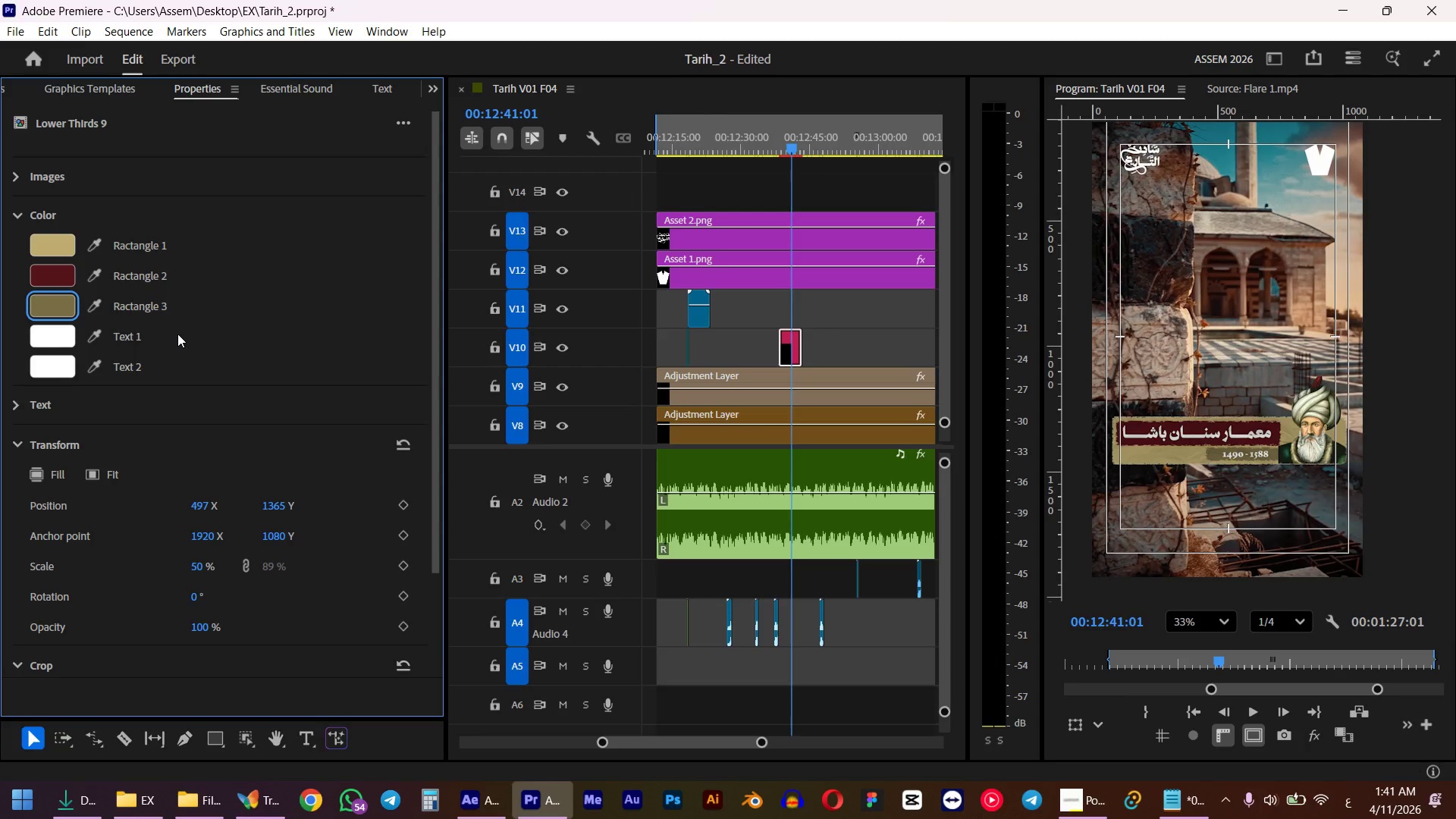 
left_click([51, 242])
 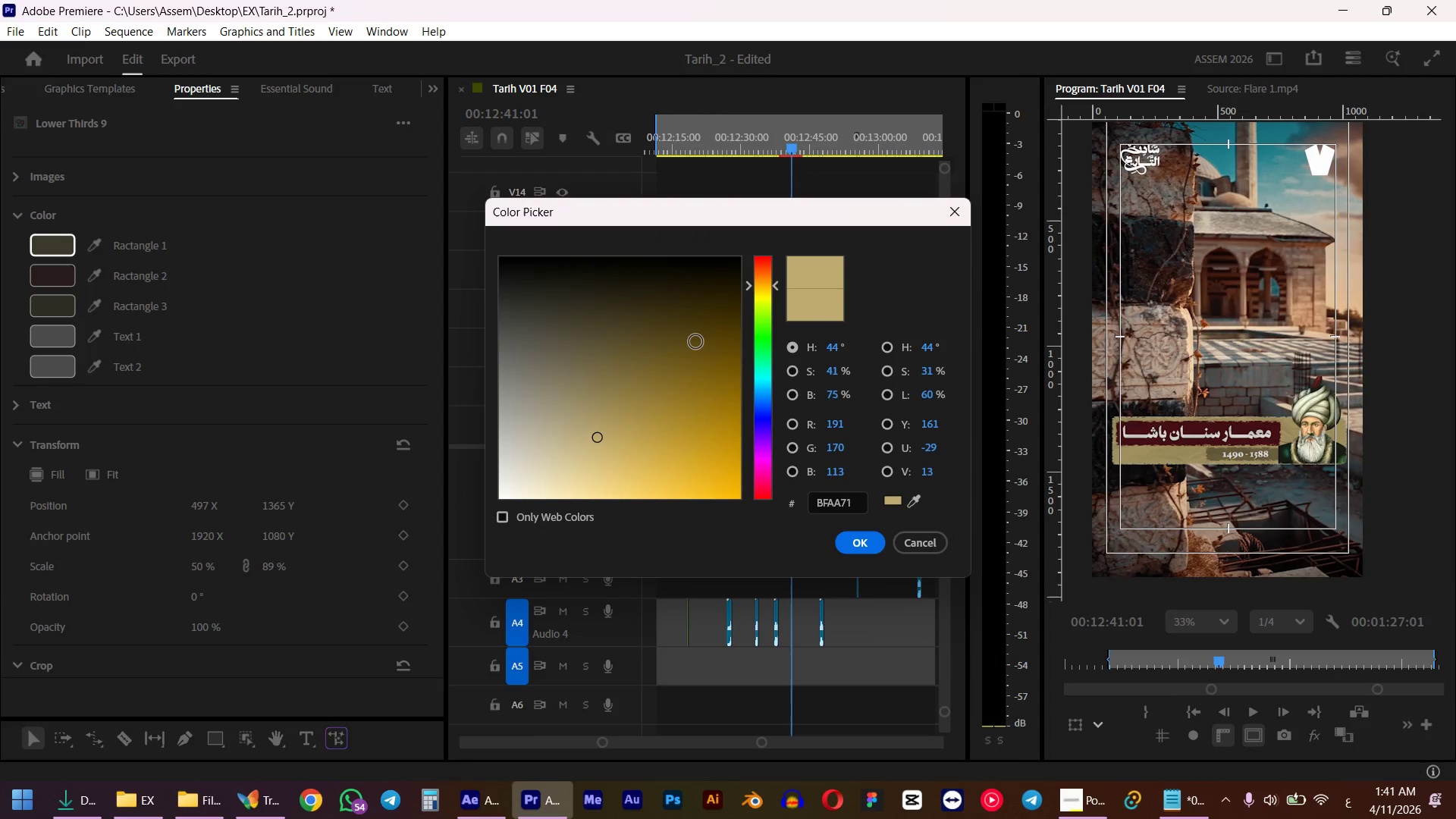 
left_click([787, 367])
 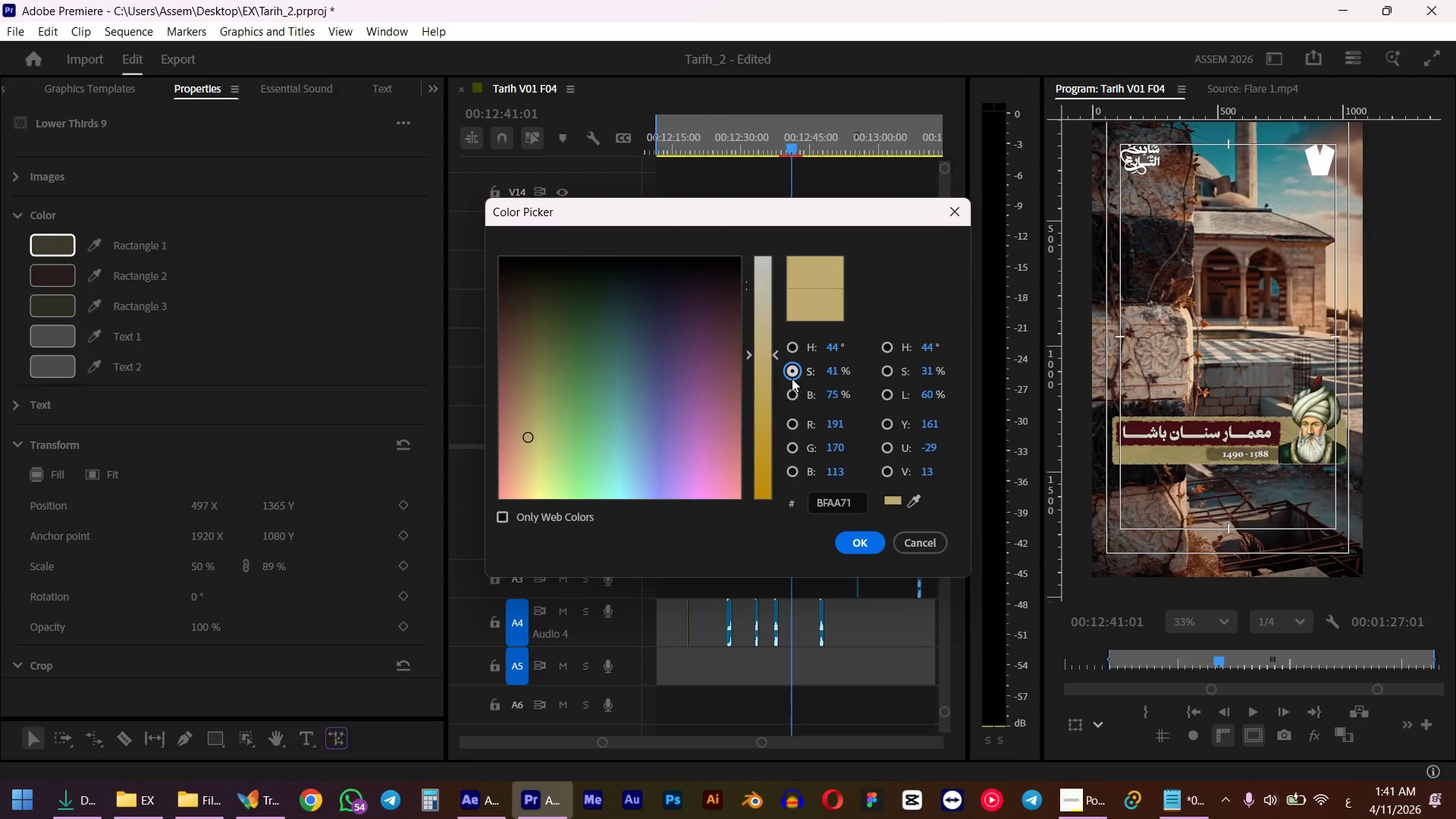 
left_click([789, 392])
 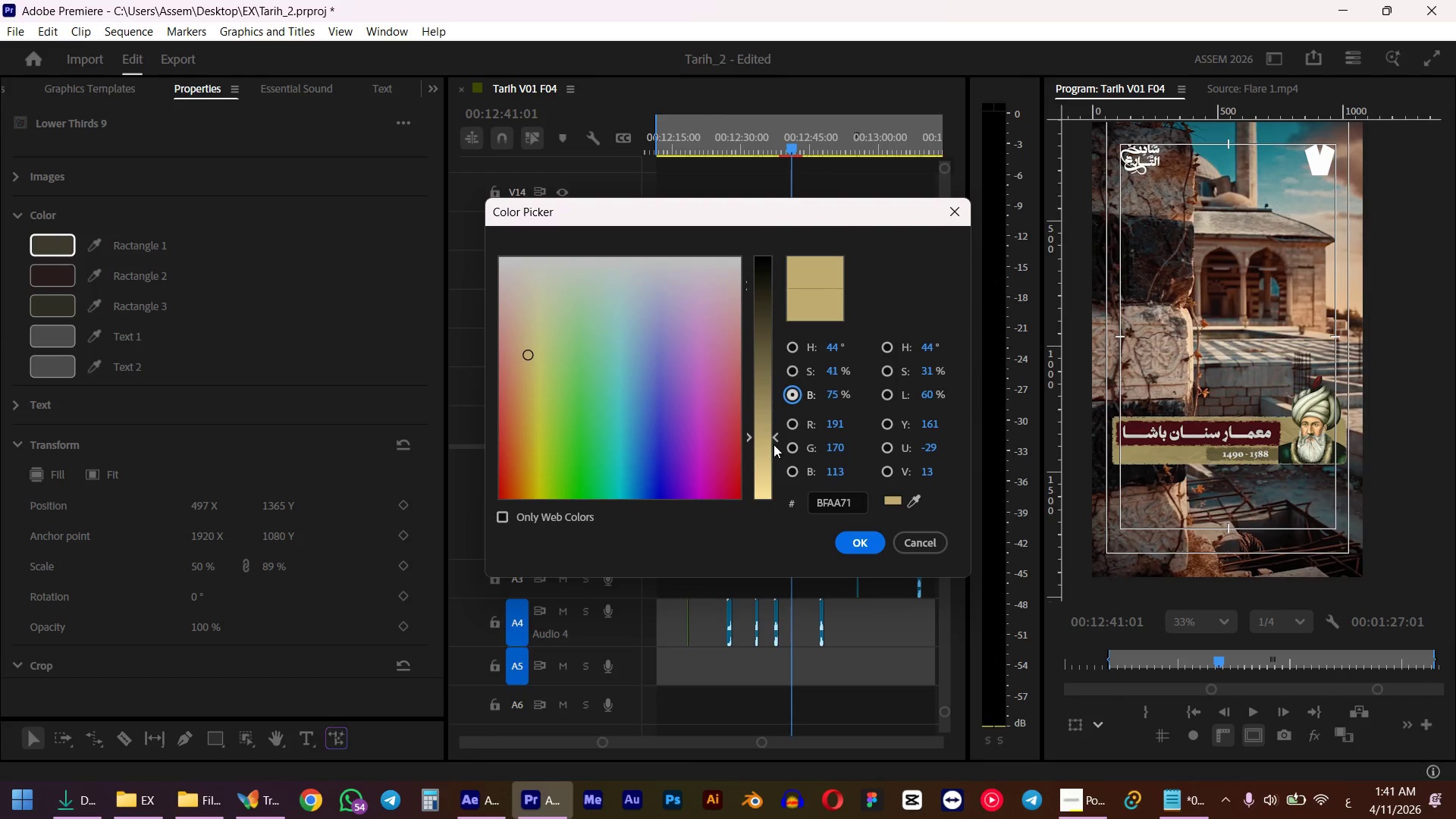 
left_click_drag(start_coordinate=[772, 438], to_coordinate=[773, 473])
 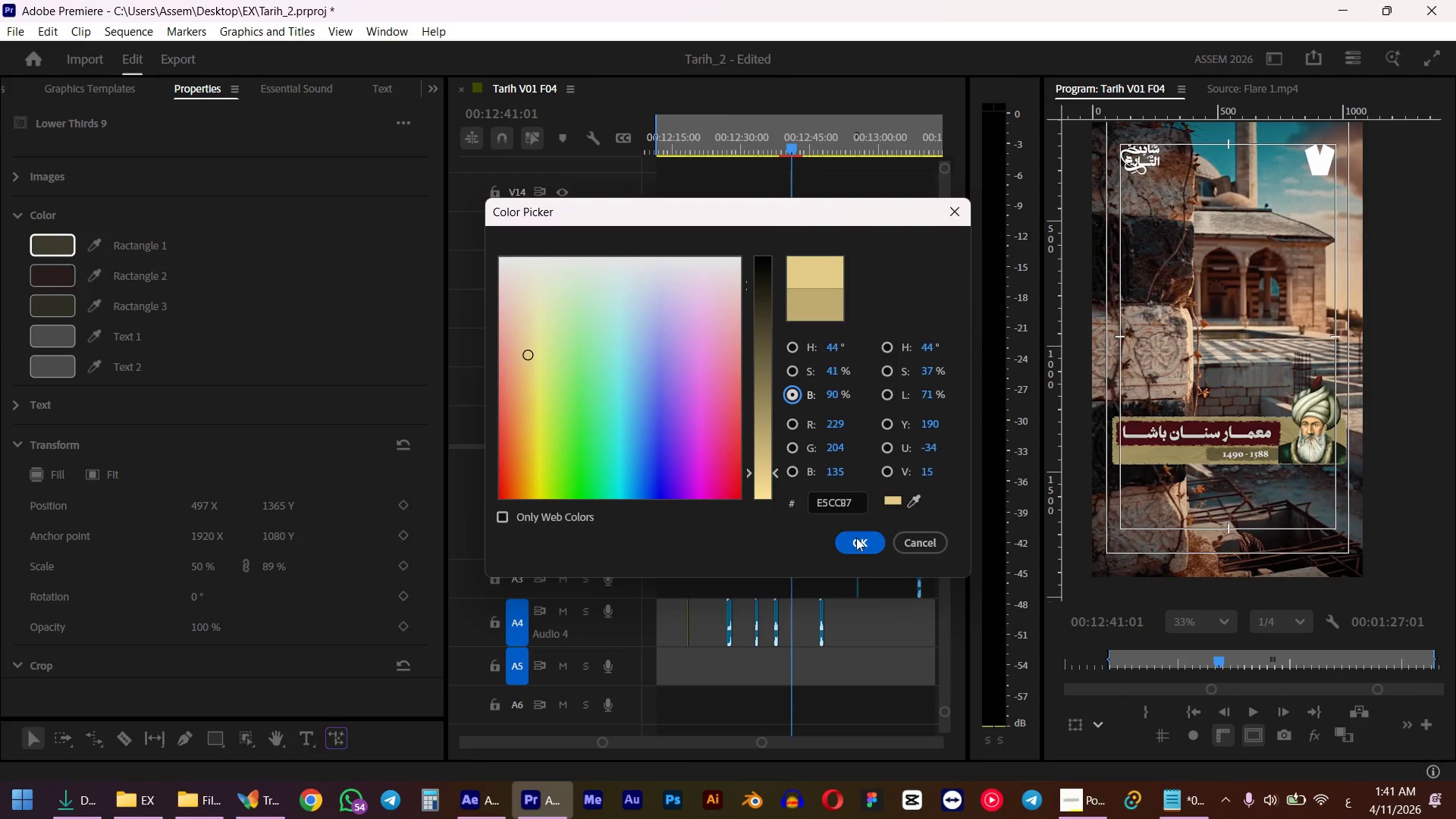 
left_click([869, 551])
 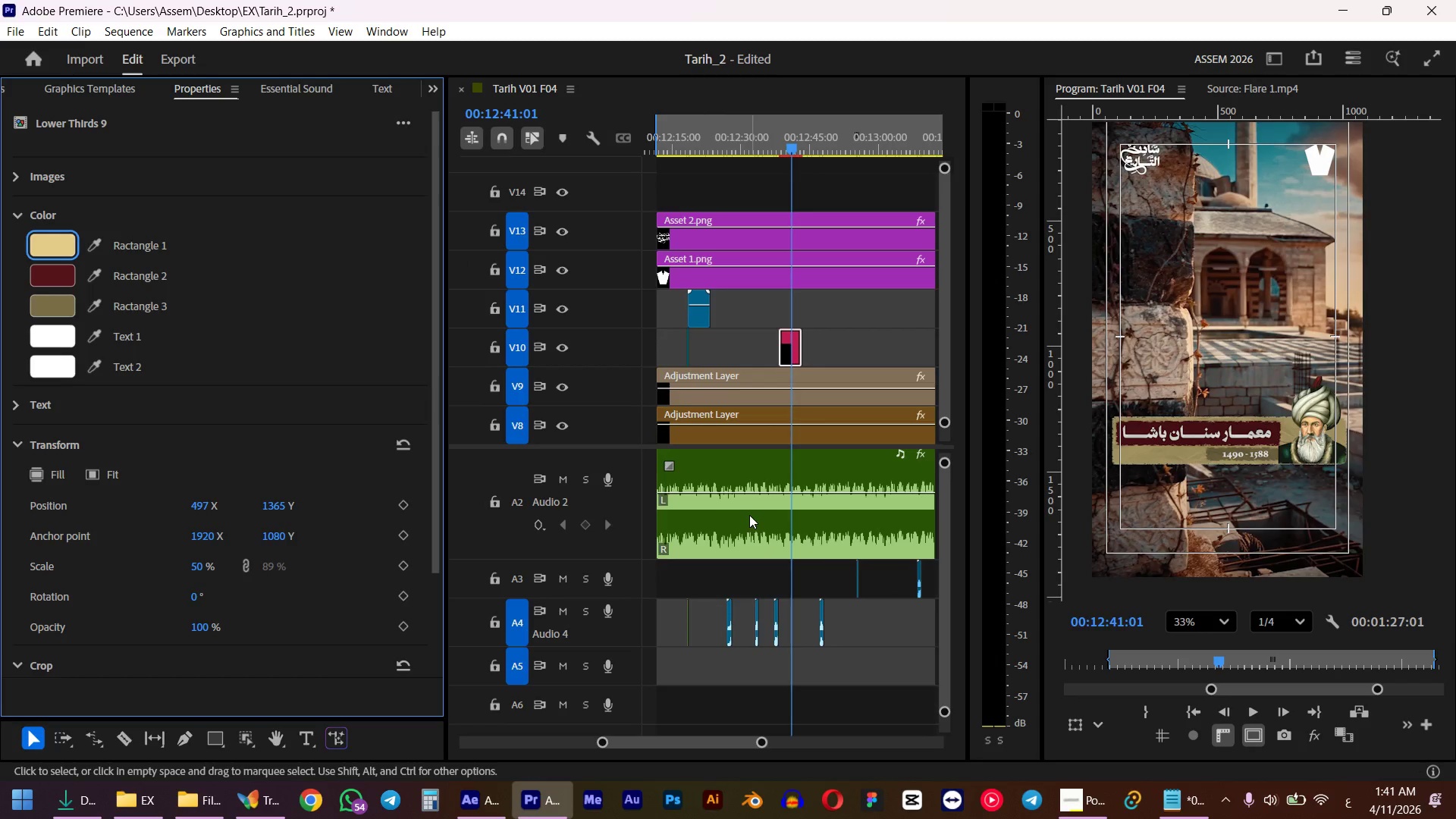 
key(Control+ControlLeft)
 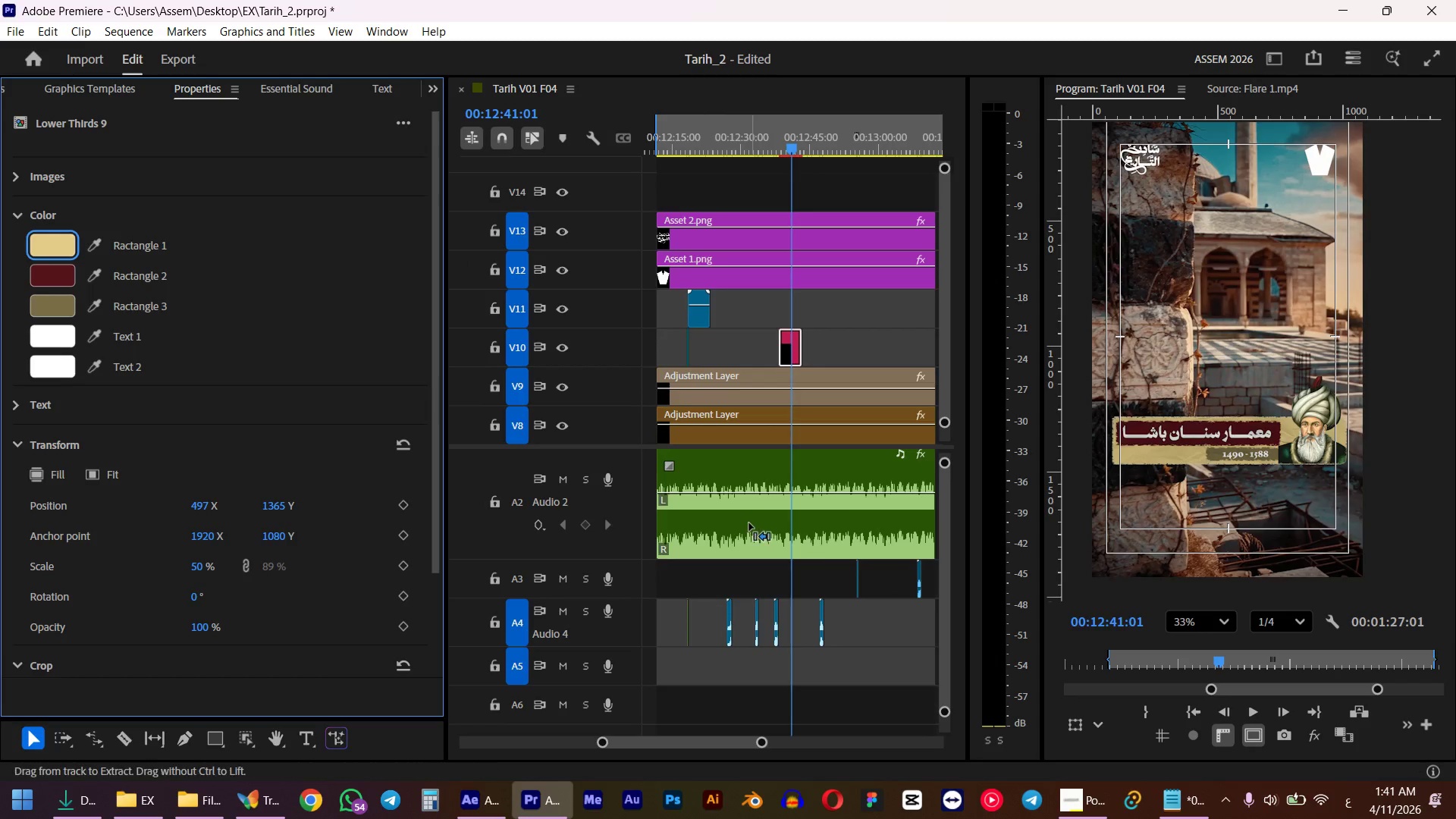 
key(Control+Z)
 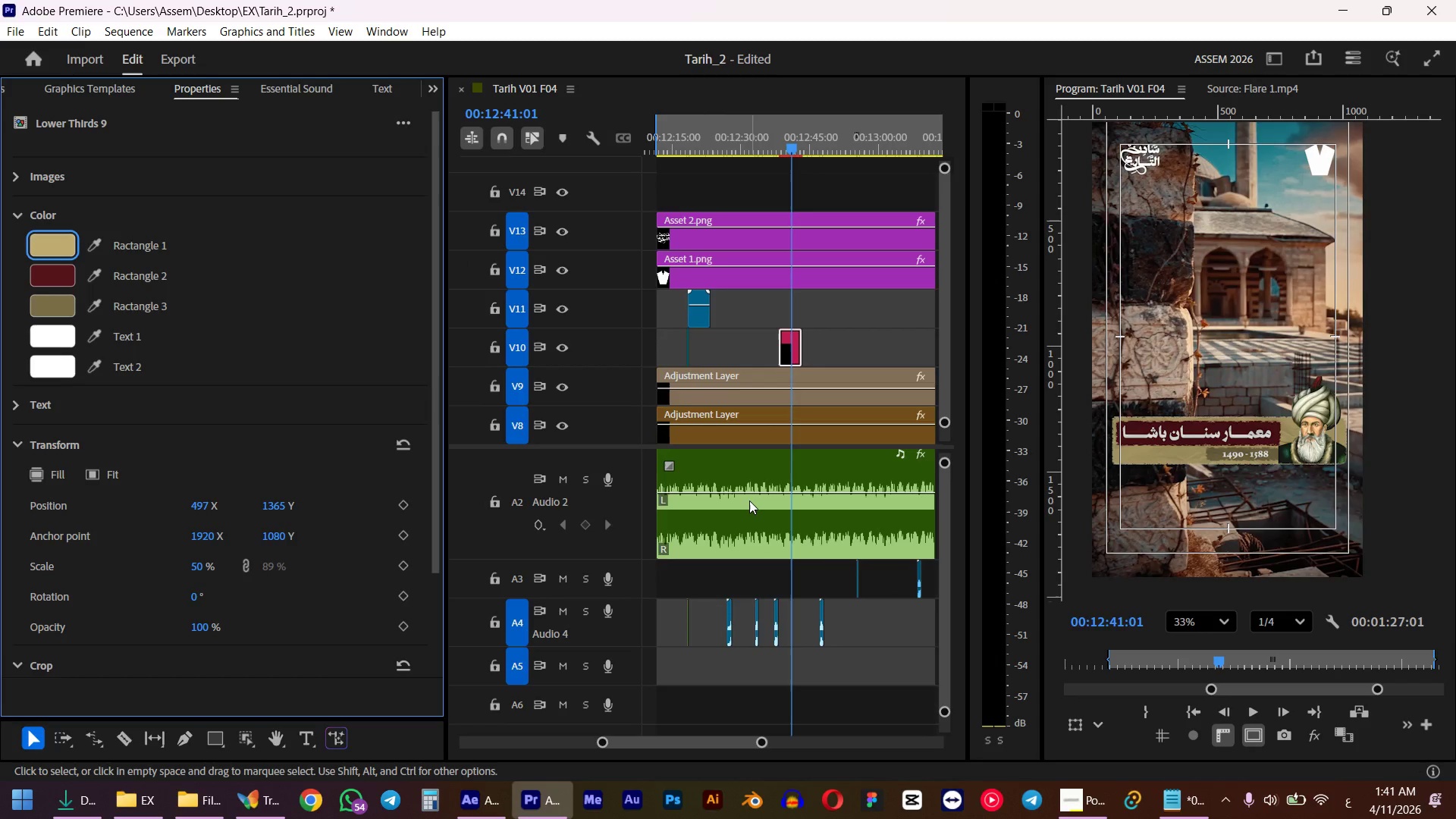 
scroll: coordinate [872, 319], scroll_direction: none, amount: 0.0
 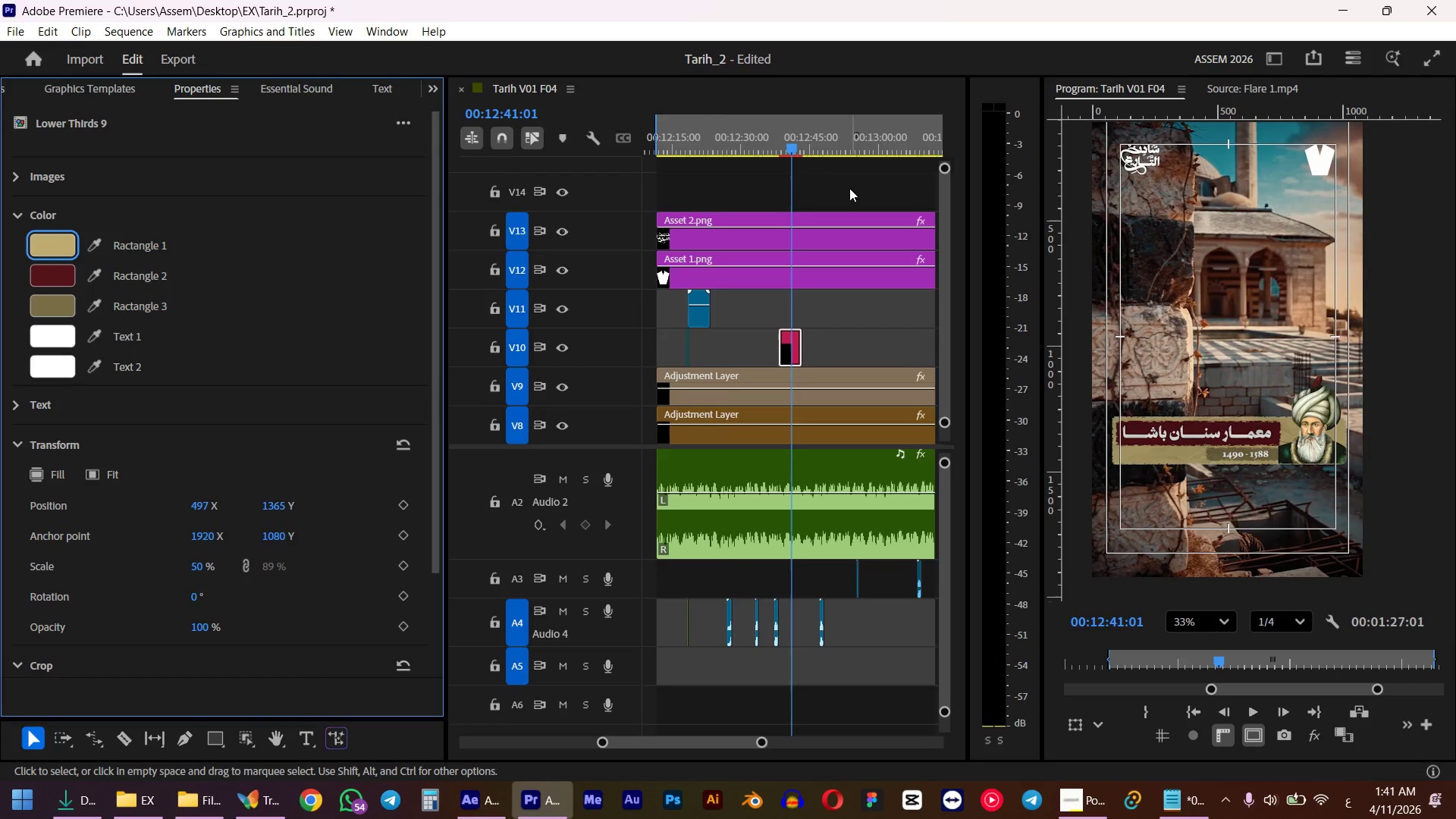 
left_click([865, 143])
 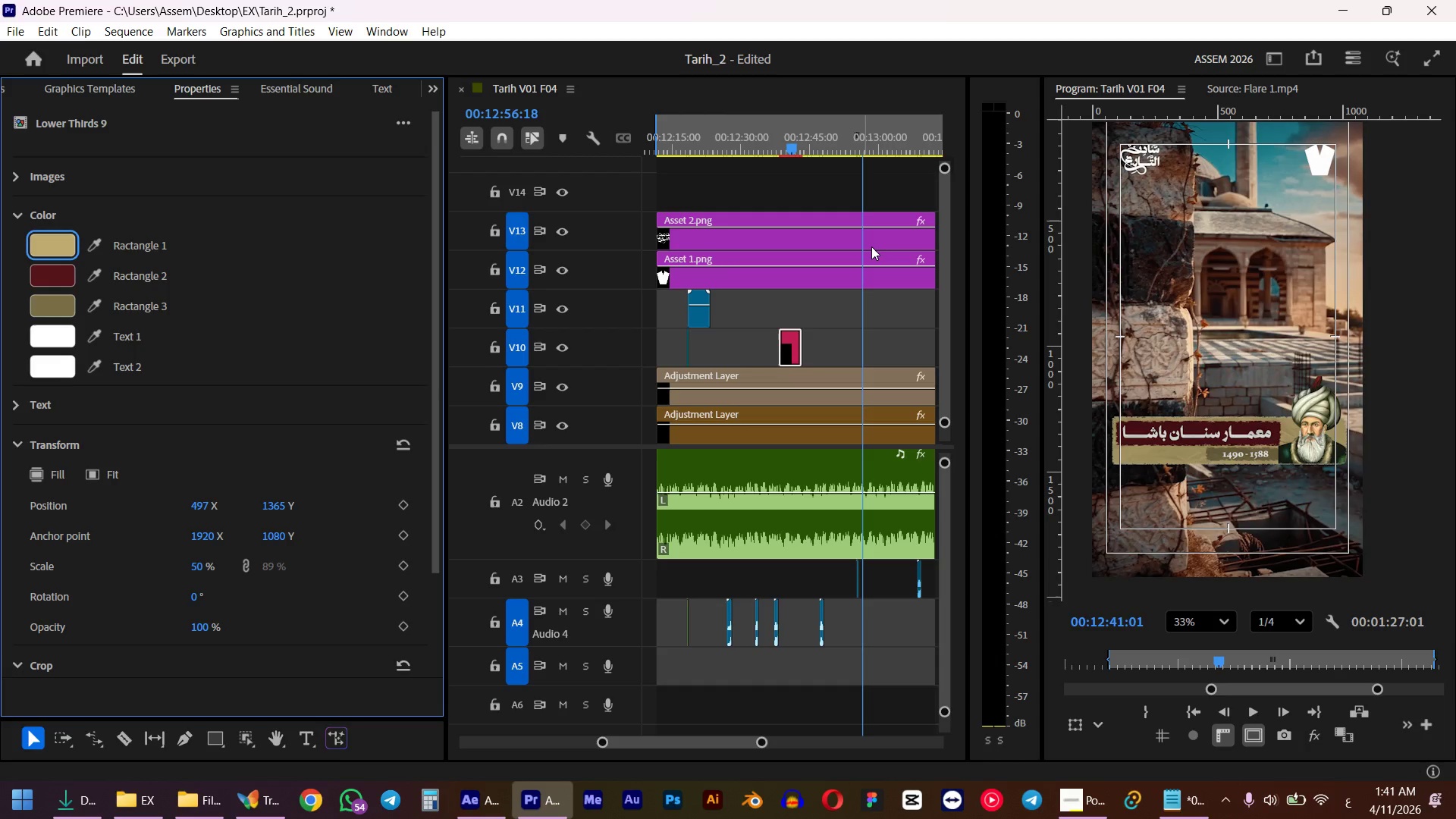 
hold_key(key=AltLeft, duration=0.47)
 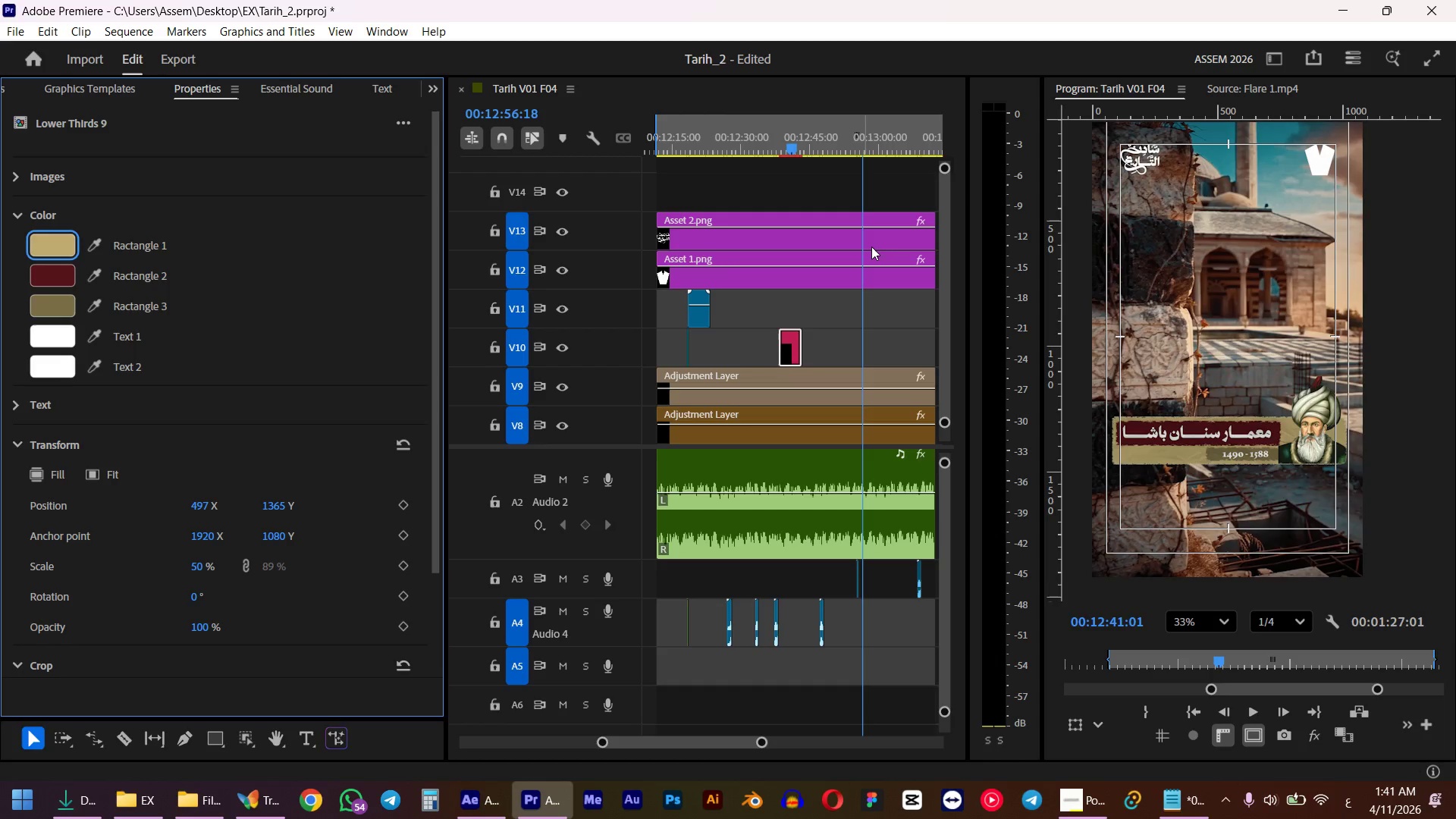 
hold_key(key=AltLeft, duration=0.39)
 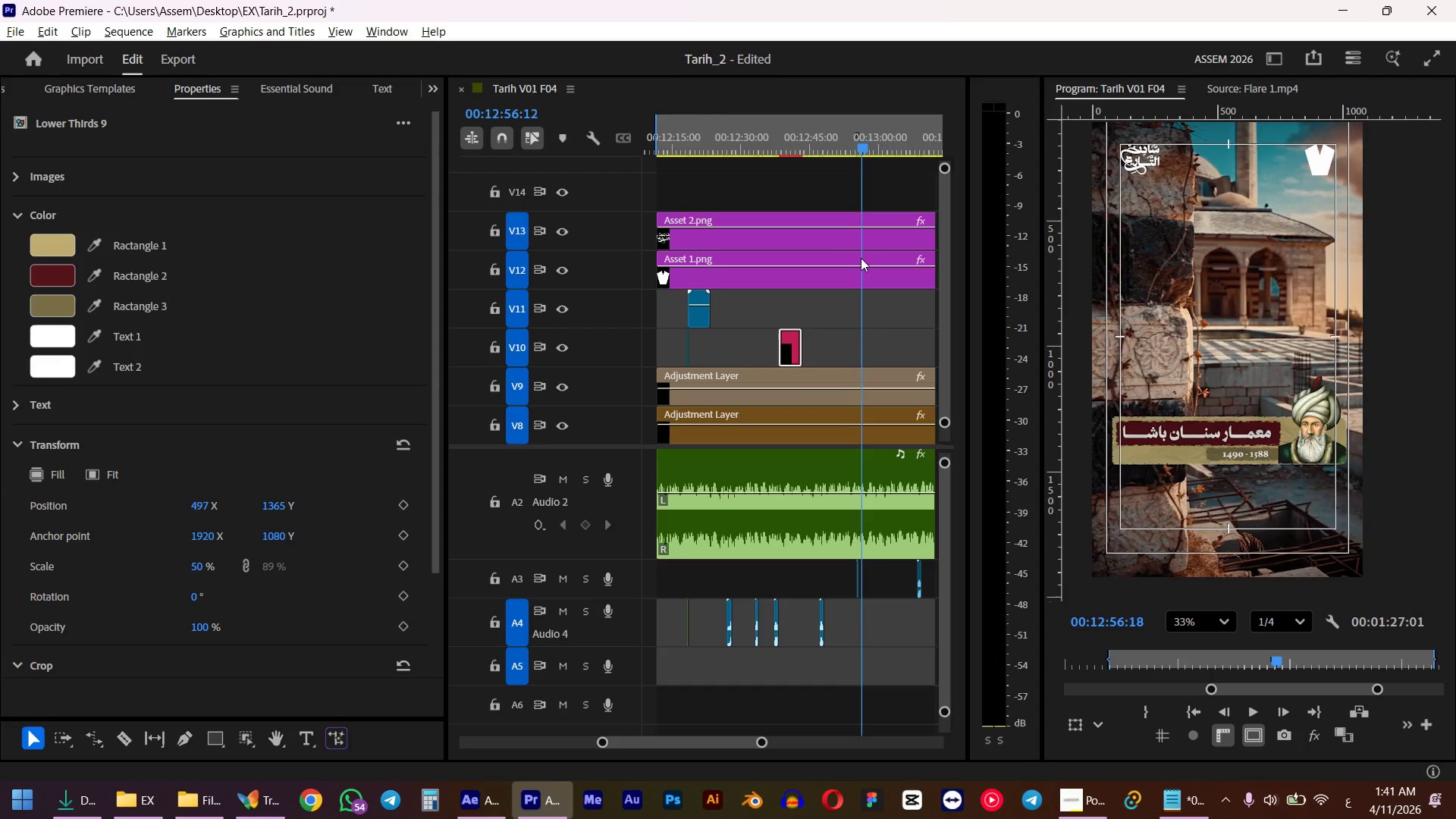 
scroll: coordinate [861, 258], scroll_direction: down, amount: 5.0
 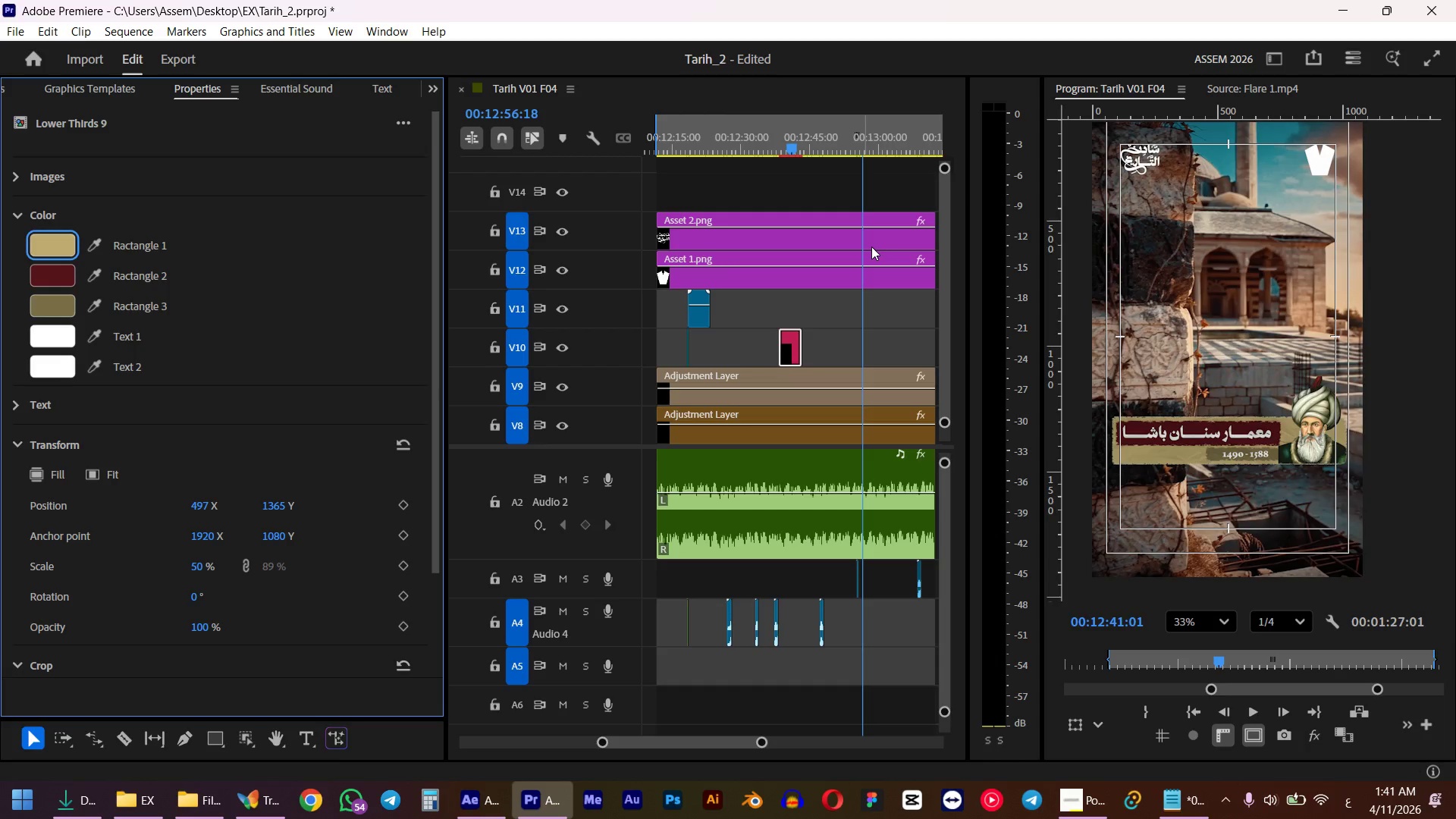 
hold_key(key=ControlLeft, duration=1.12)
 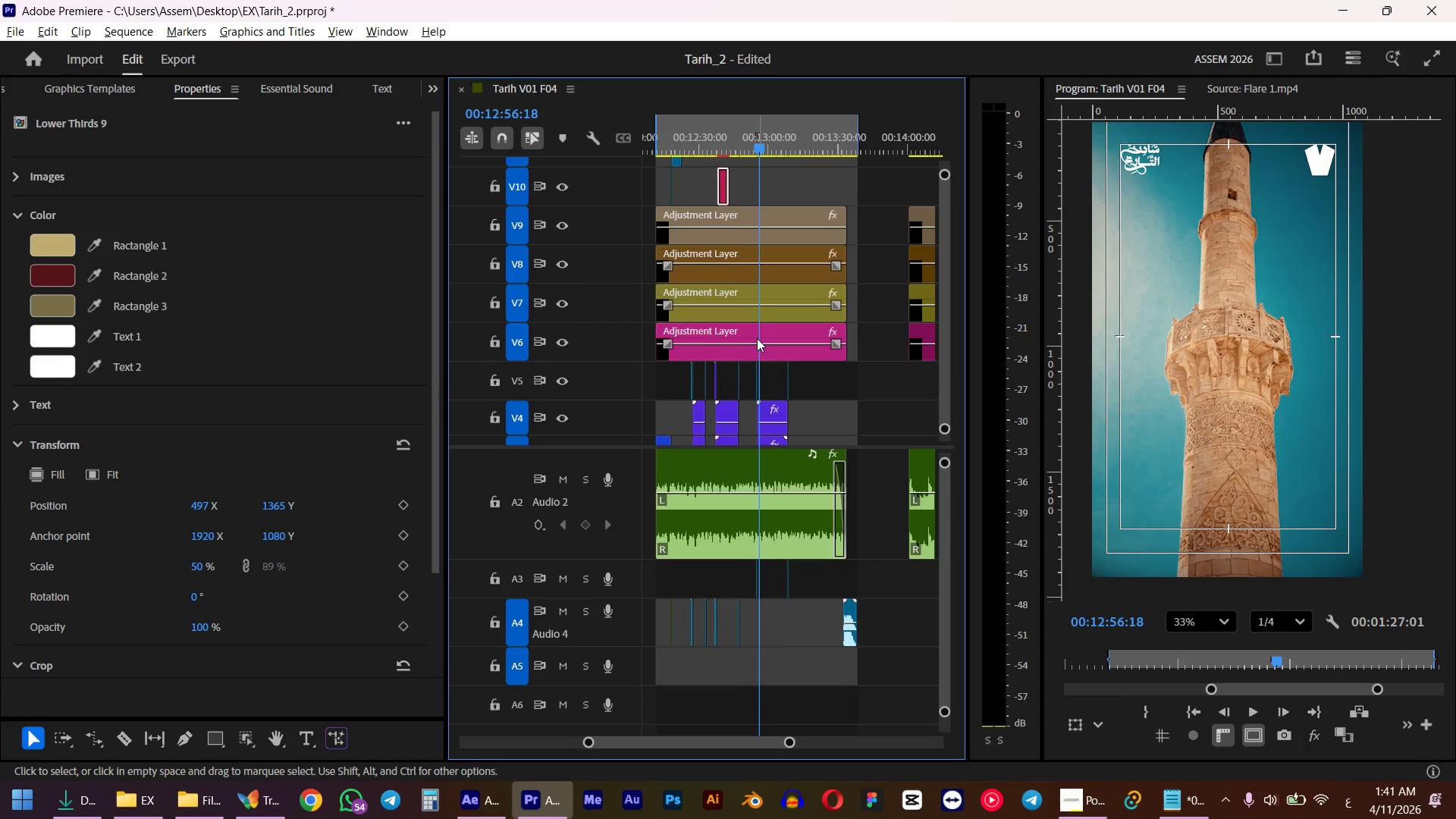 
scroll: coordinate [864, 323], scroll_direction: down, amount: 5.0
 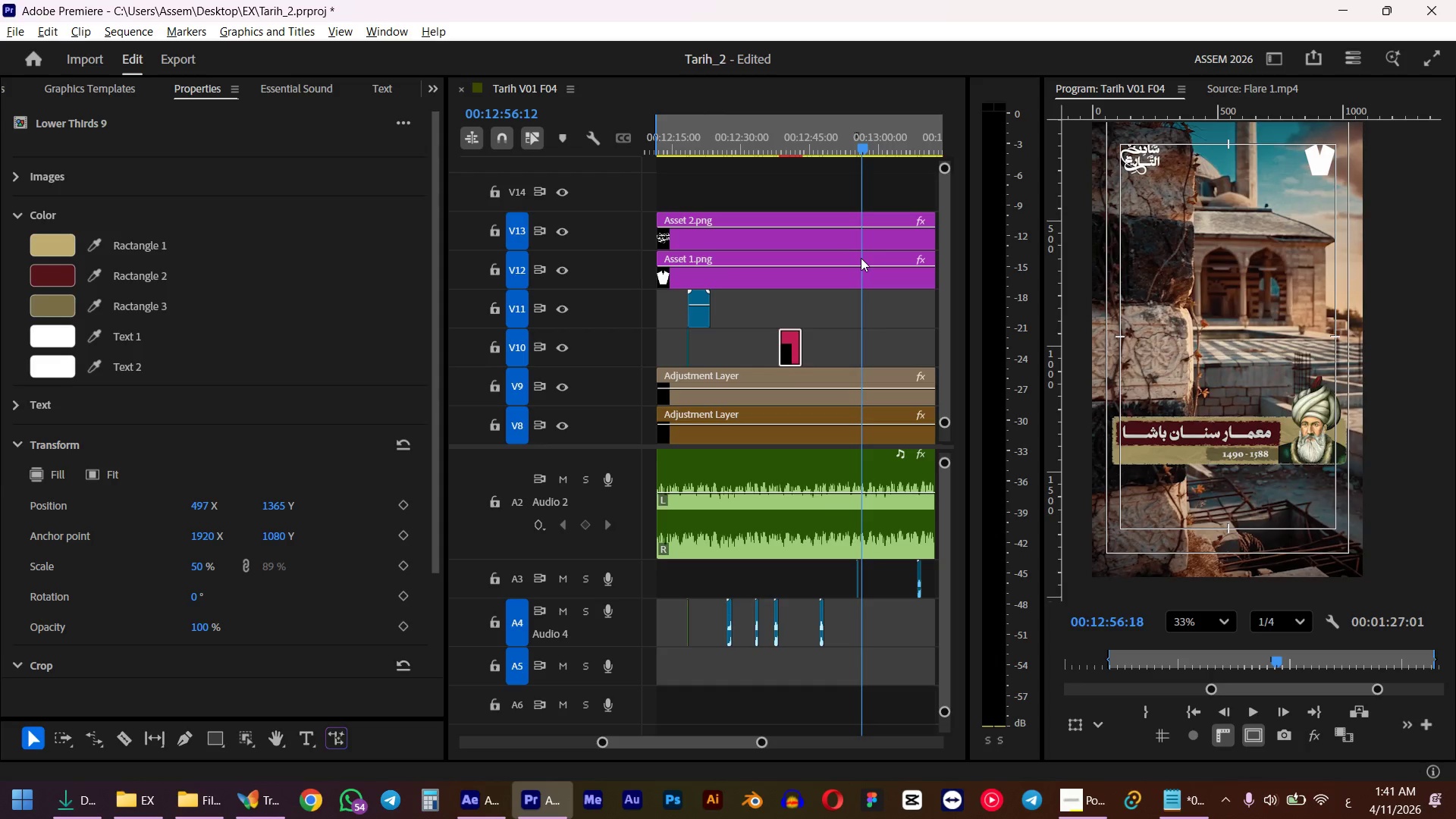 
hold_key(key=AltLeft, duration=0.75)
 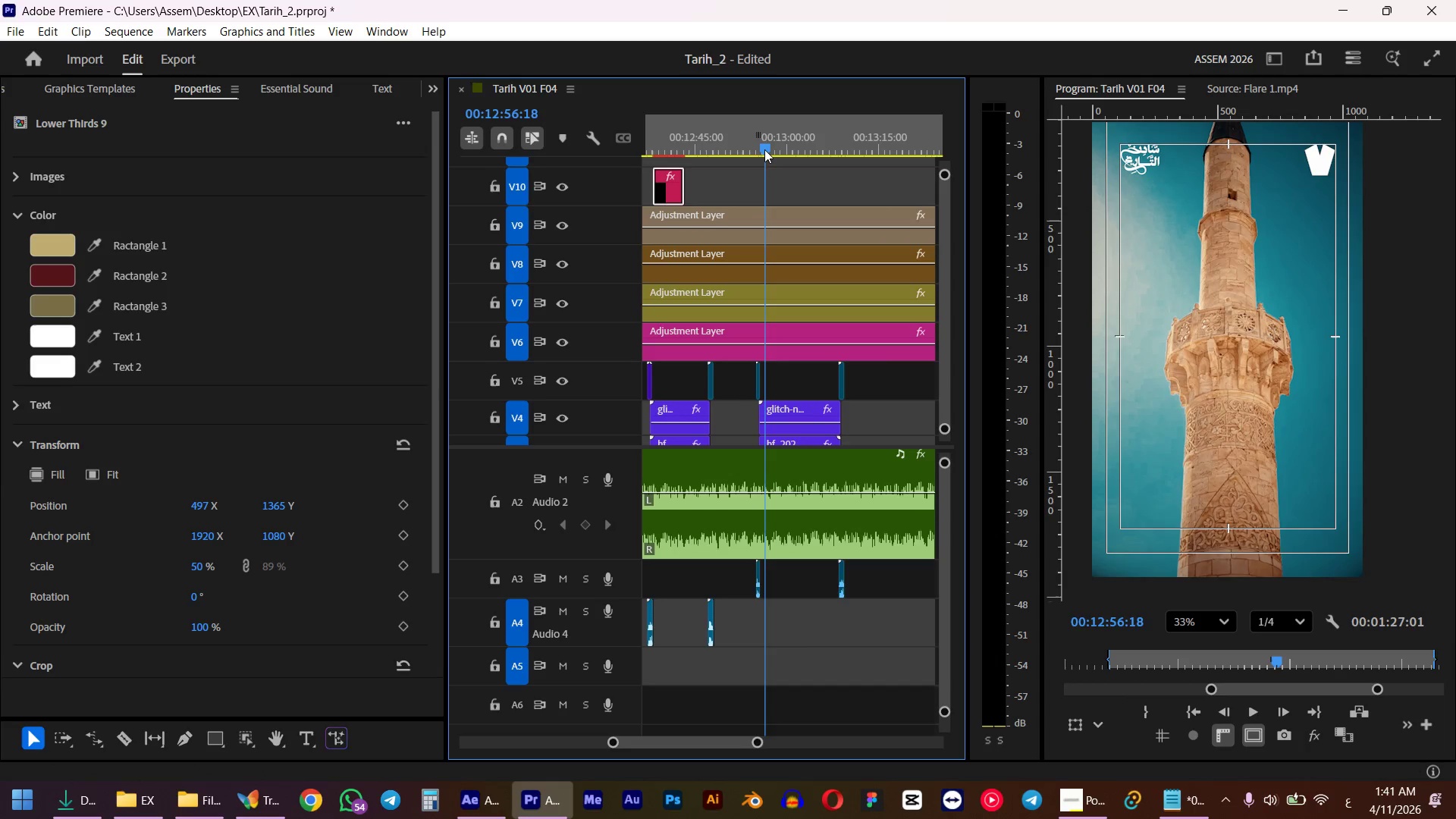 
scroll: coordinate [752, 325], scroll_direction: down, amount: 10.0
 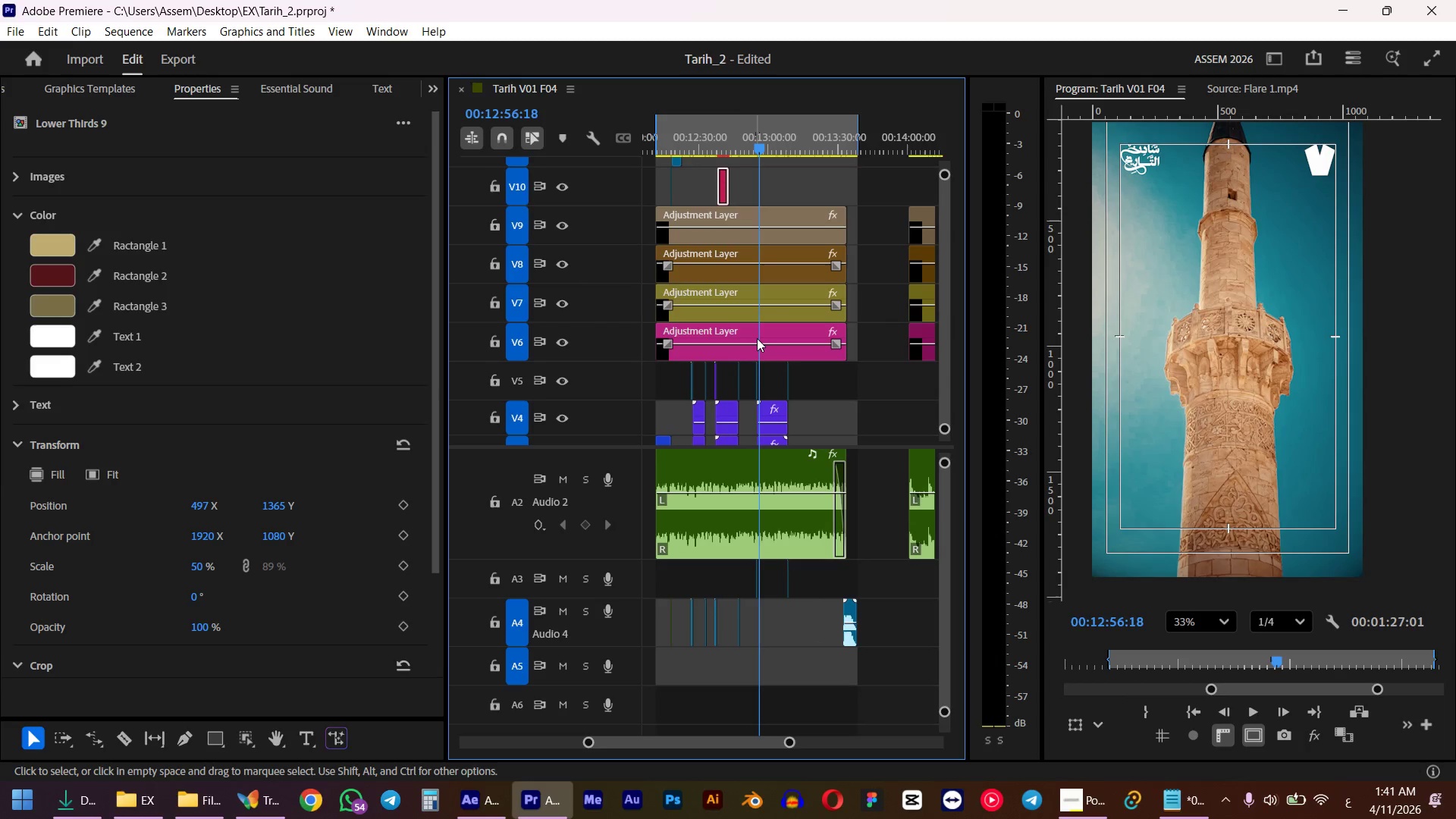 
left_click_drag(start_coordinate=[764, 147], to_coordinate=[758, 151])
 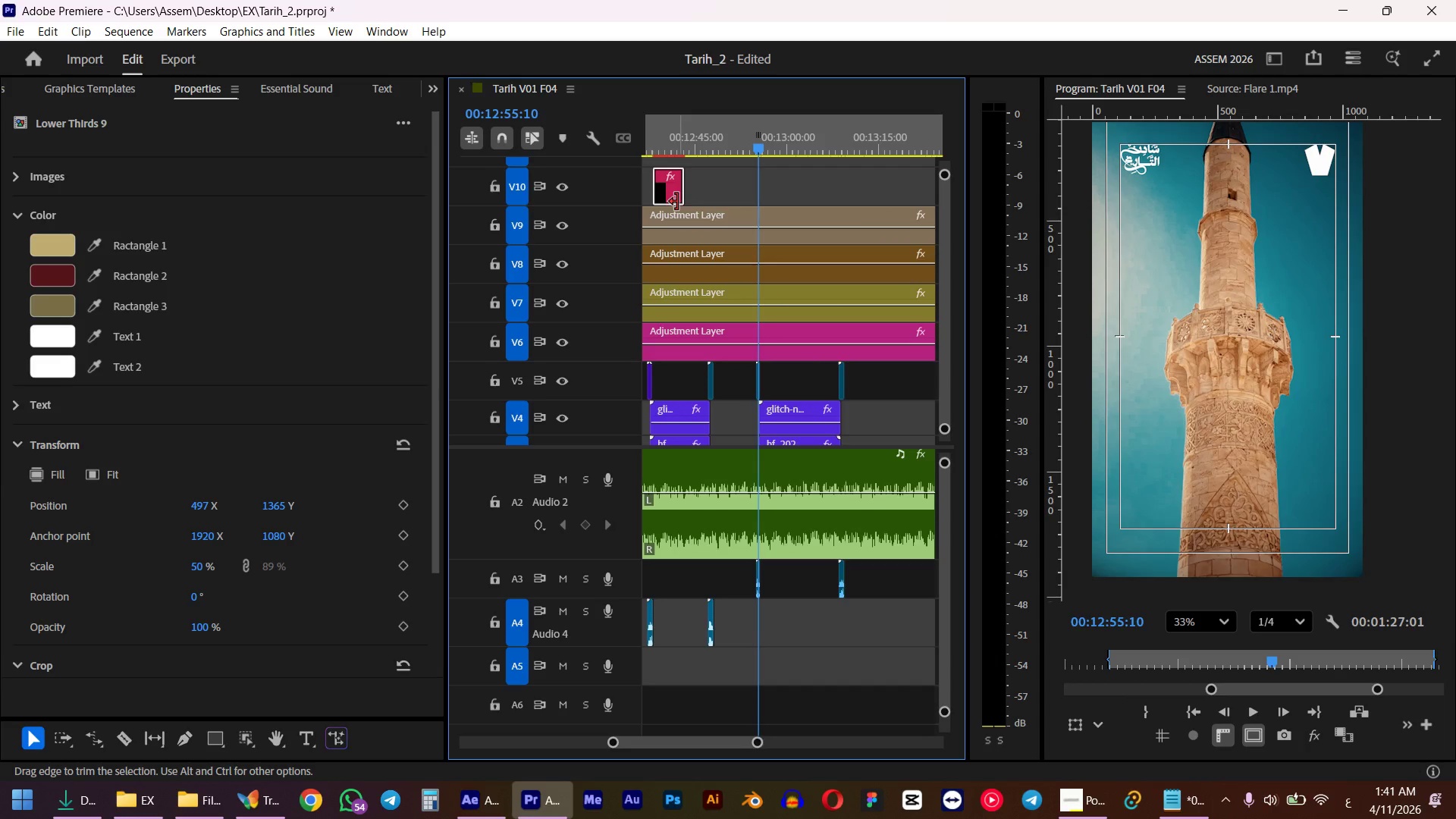 
hold_key(key=ShiftLeft, duration=1.26)
 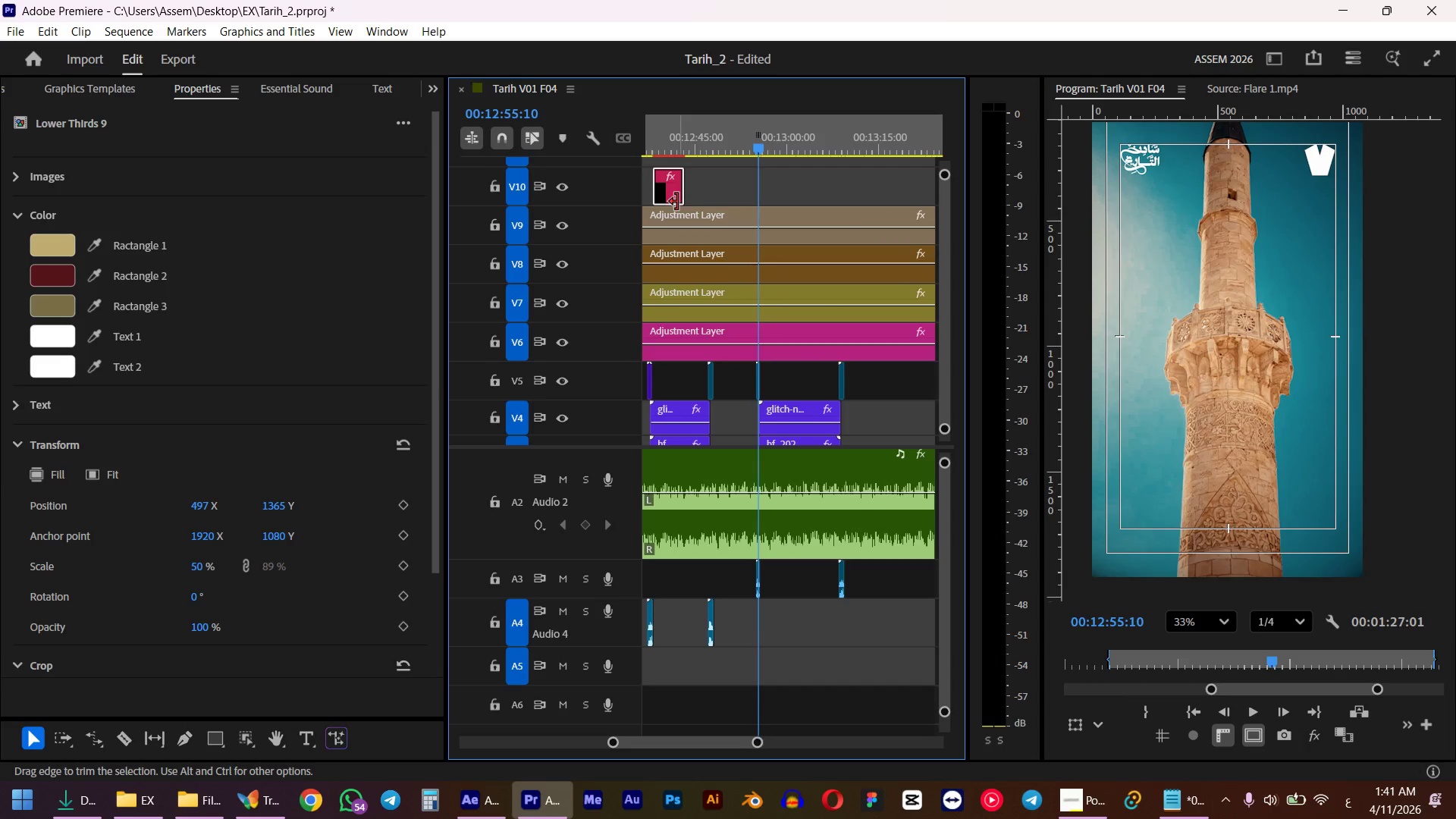 
scroll: coordinate [755, 329], scroll_direction: up, amount: 9.0
 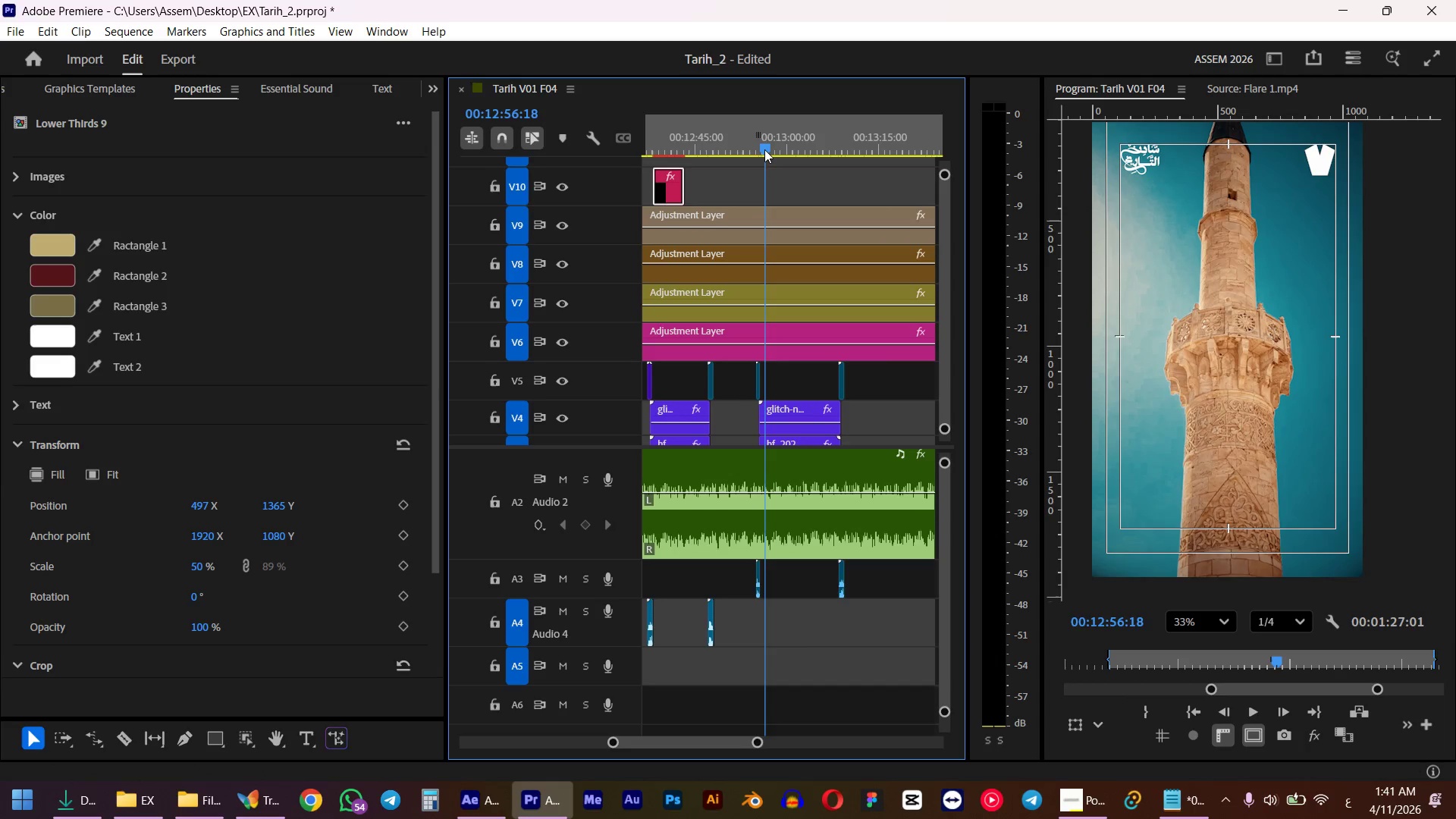 
left_click_drag(start_coordinate=[669, 197], to_coordinate=[771, 195])
 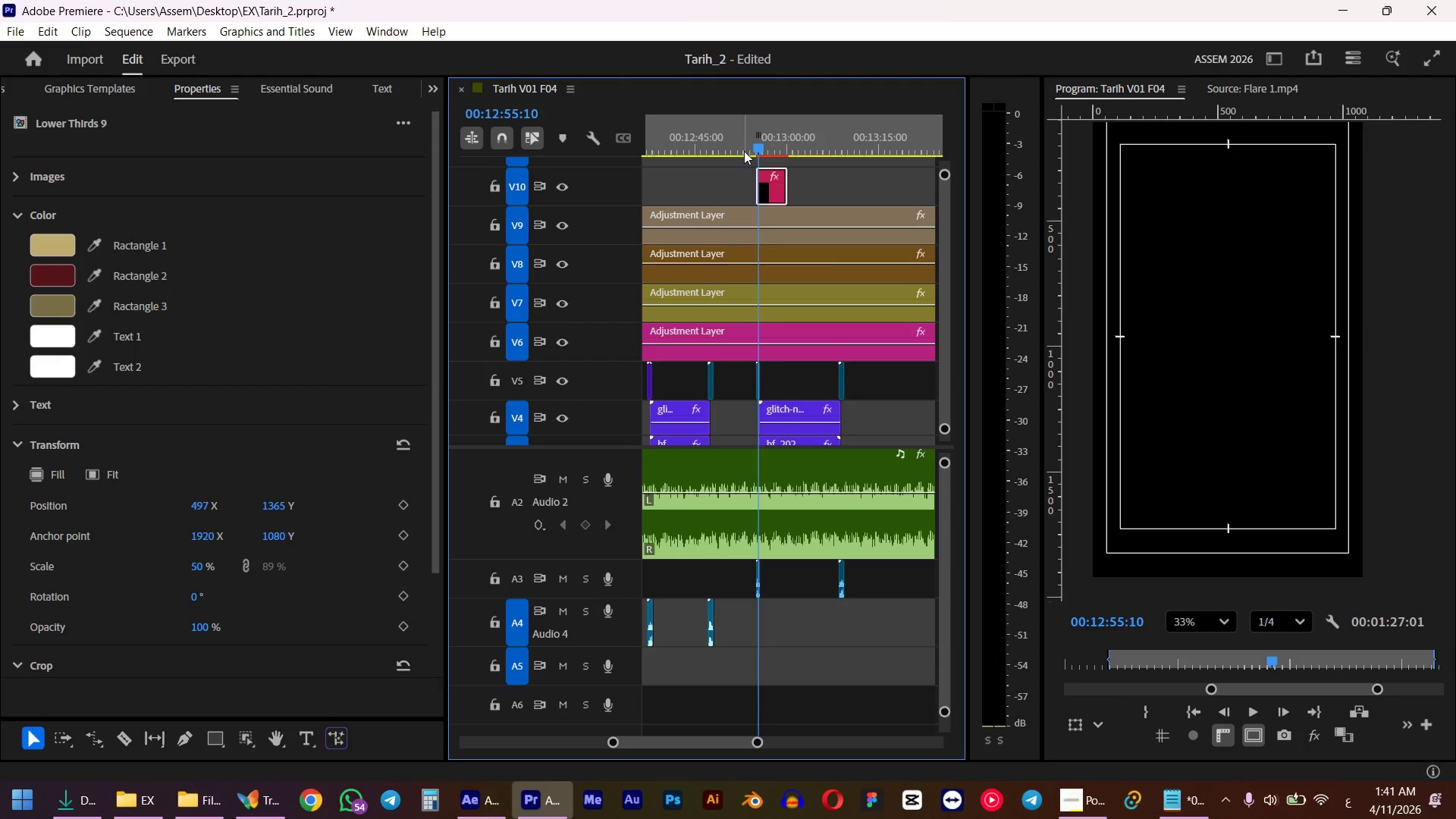 
key(Control+S)
 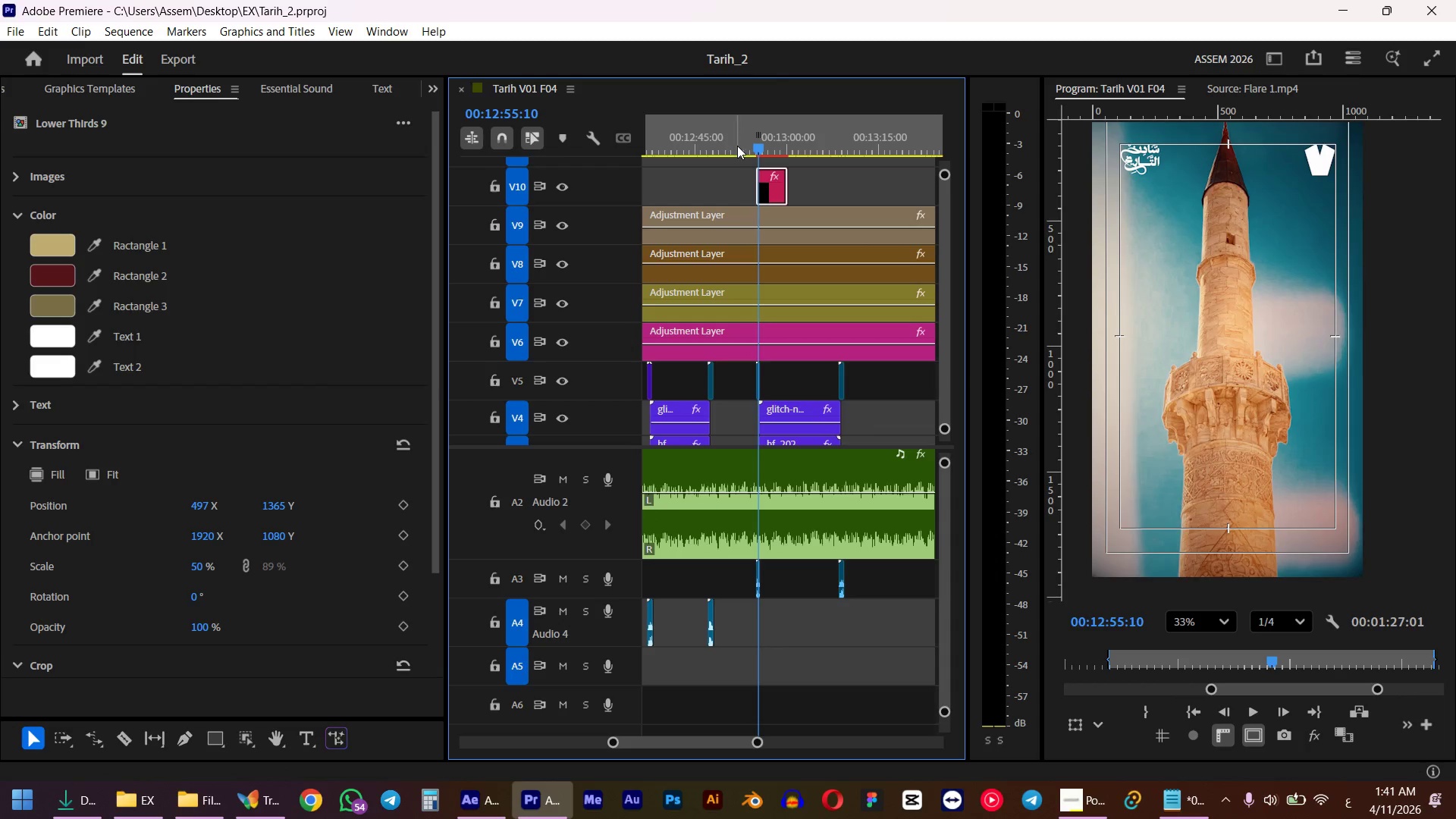 
left_click([744, 148])
 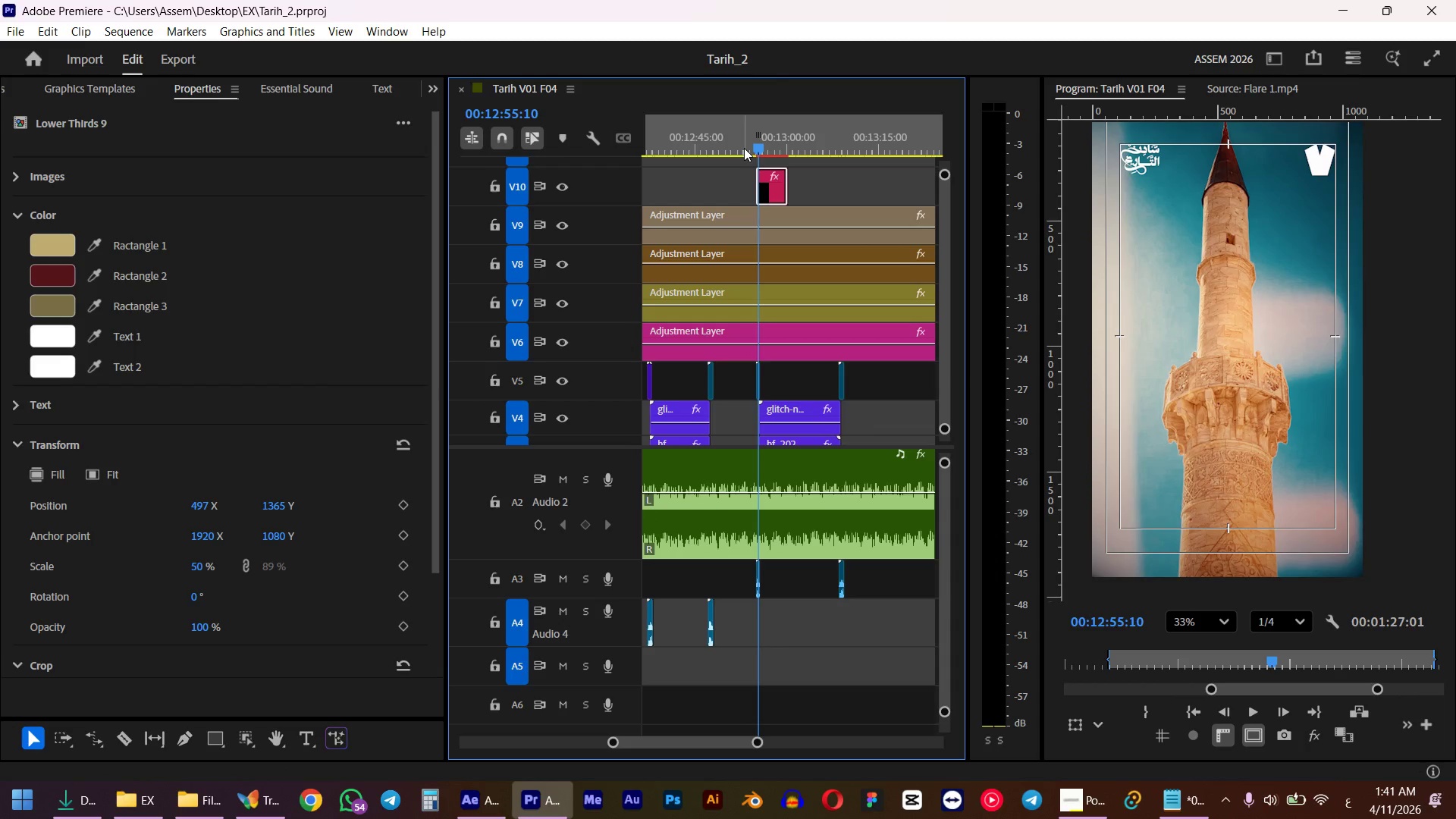 
key(Space)
 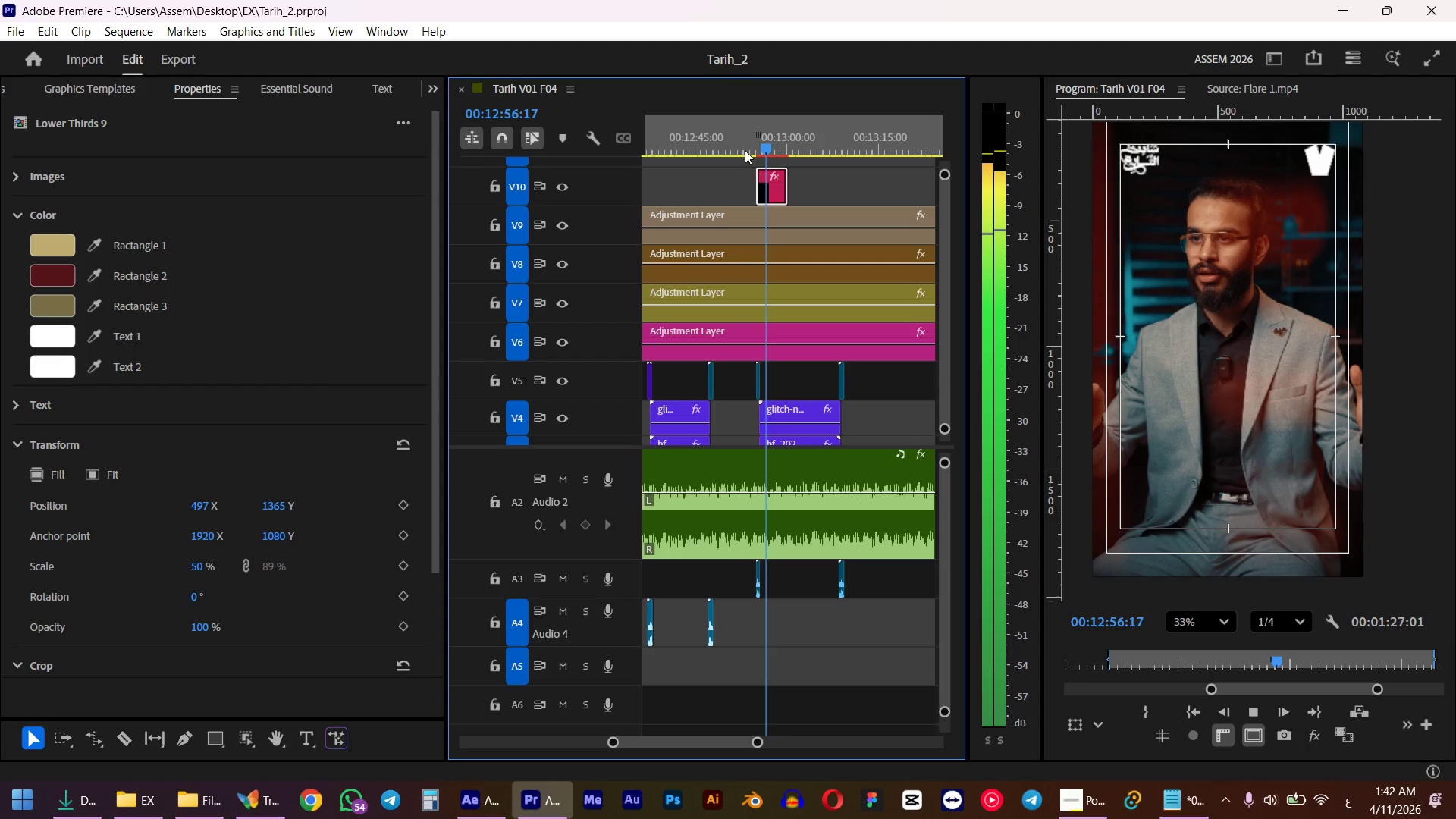 
wait(9.81)
 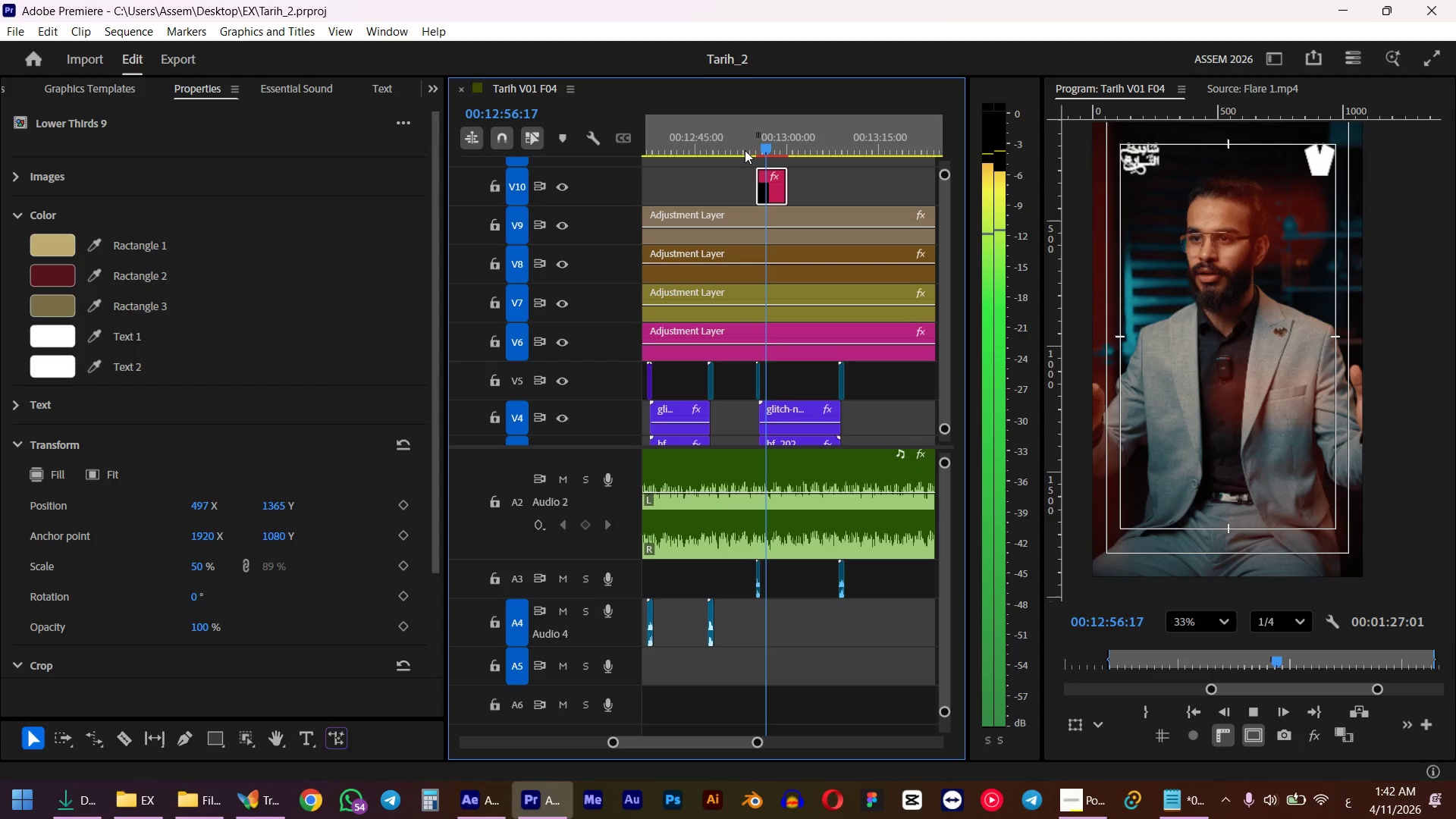 
key(Space)
 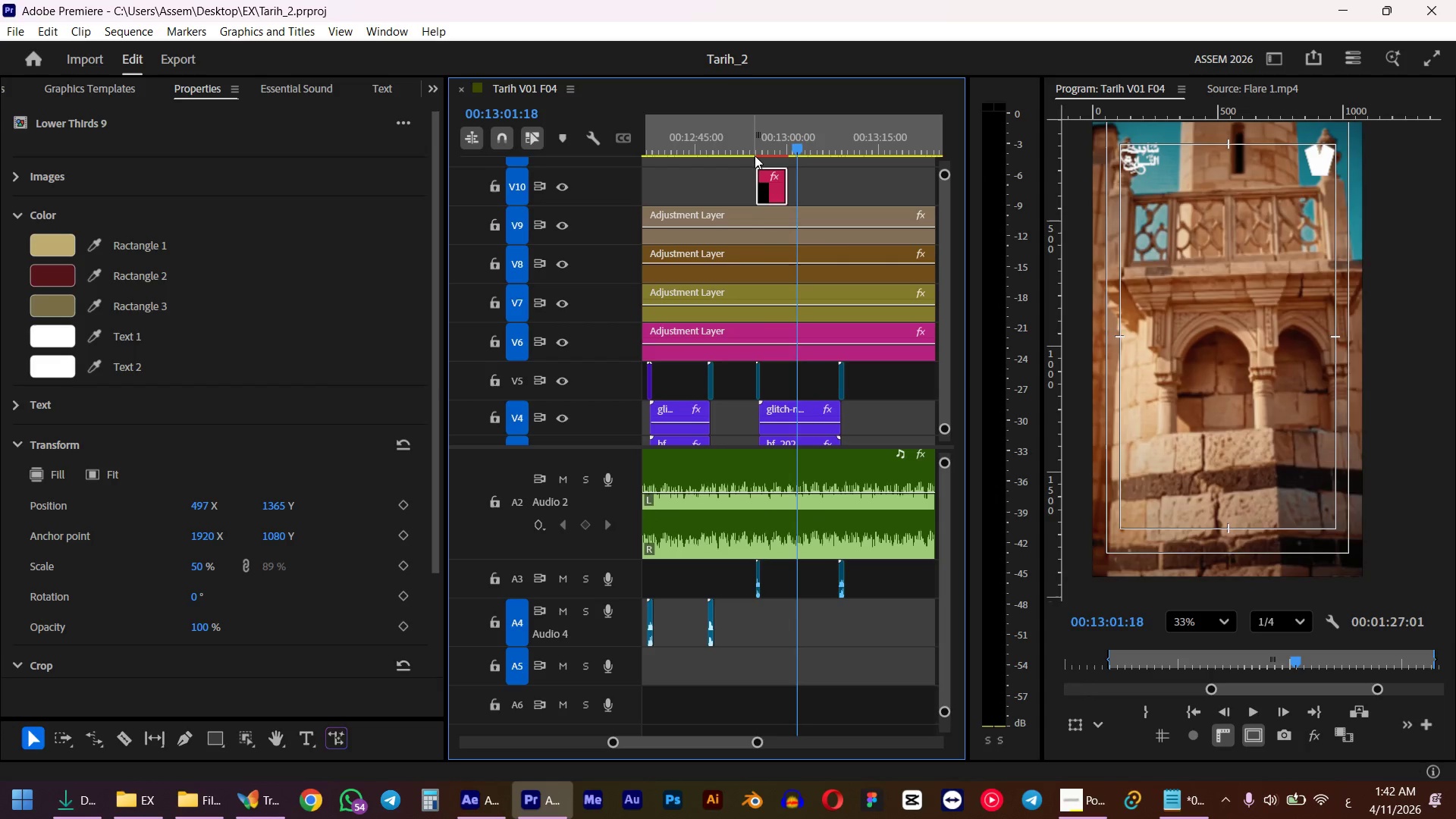 
hold_key(key=AltLeft, duration=1.48)
 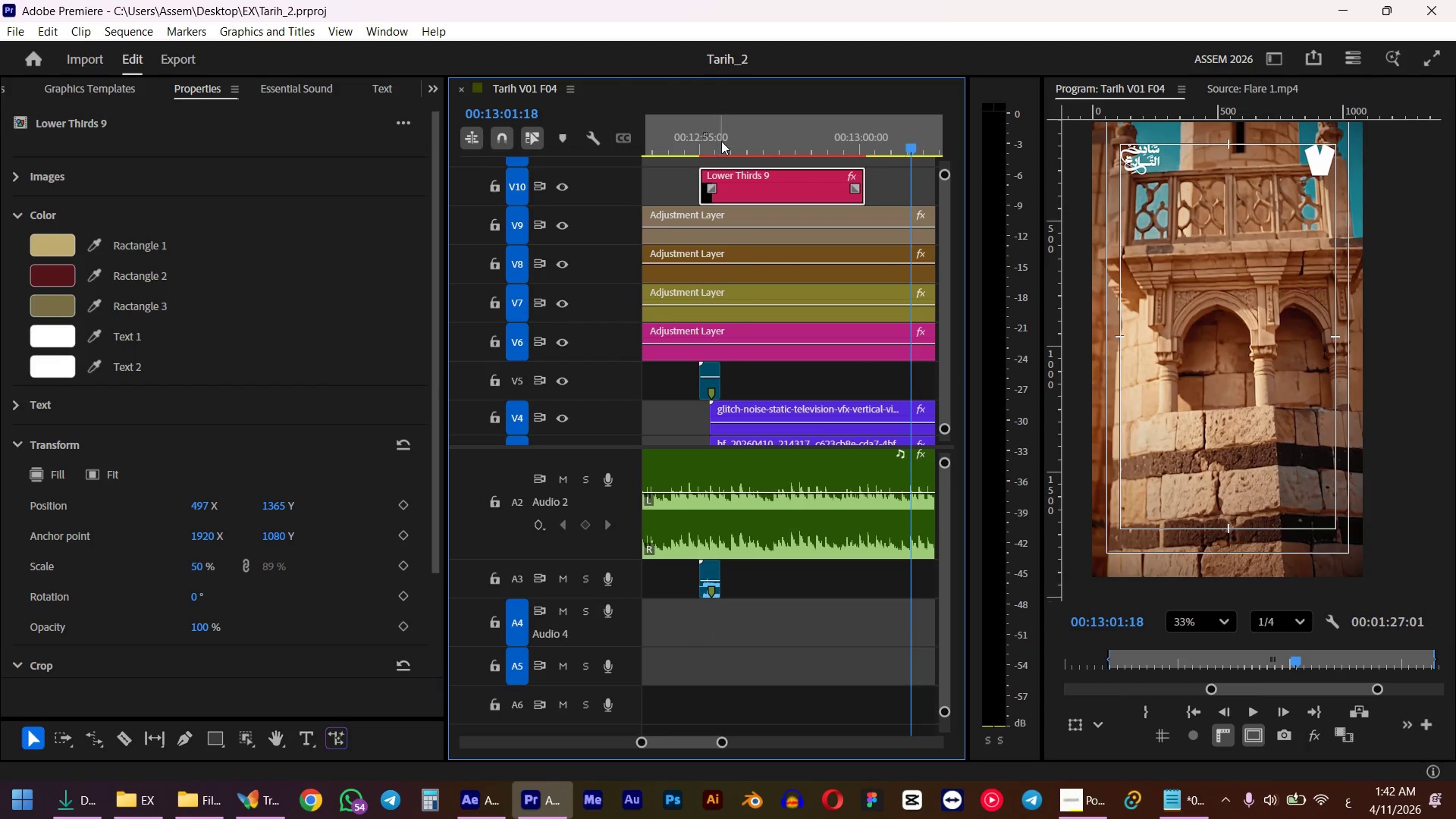 
left_click_drag(start_coordinate=[721, 141], to_coordinate=[712, 142])
 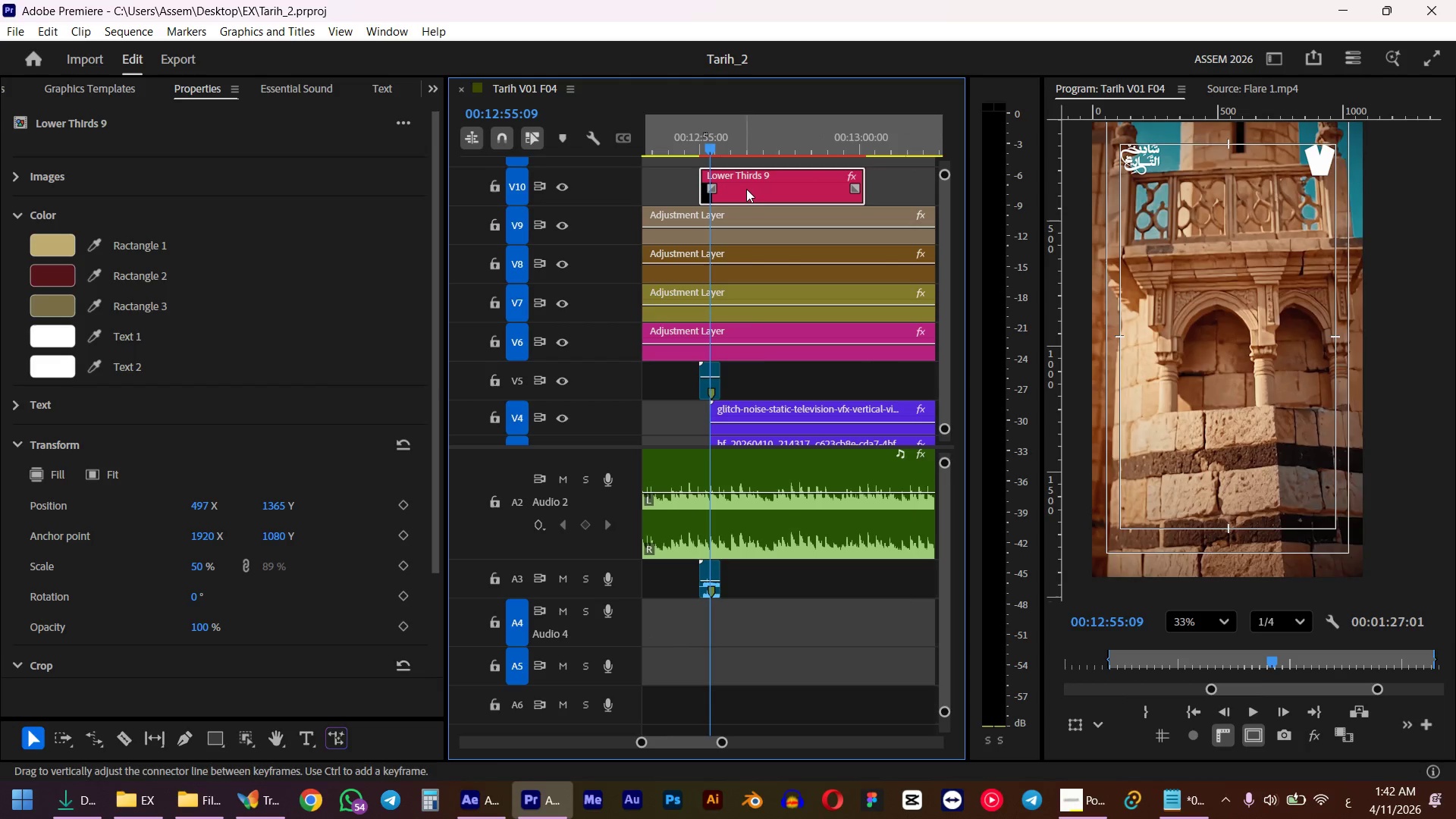 
hold_key(key=ShiftLeft, duration=0.44)
 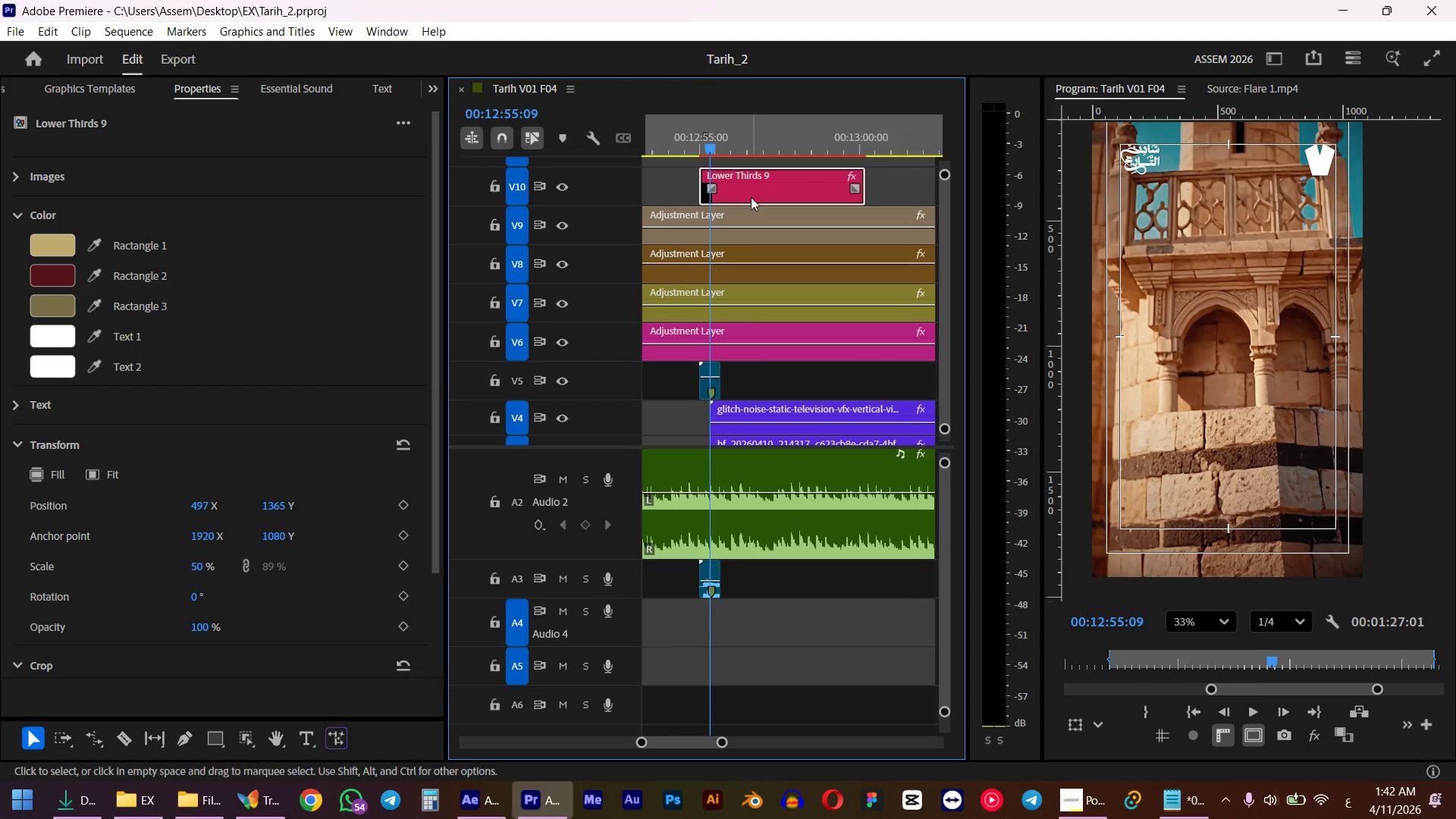 
scroll: coordinate [765, 195], scroll_direction: up, amount: 14.0
 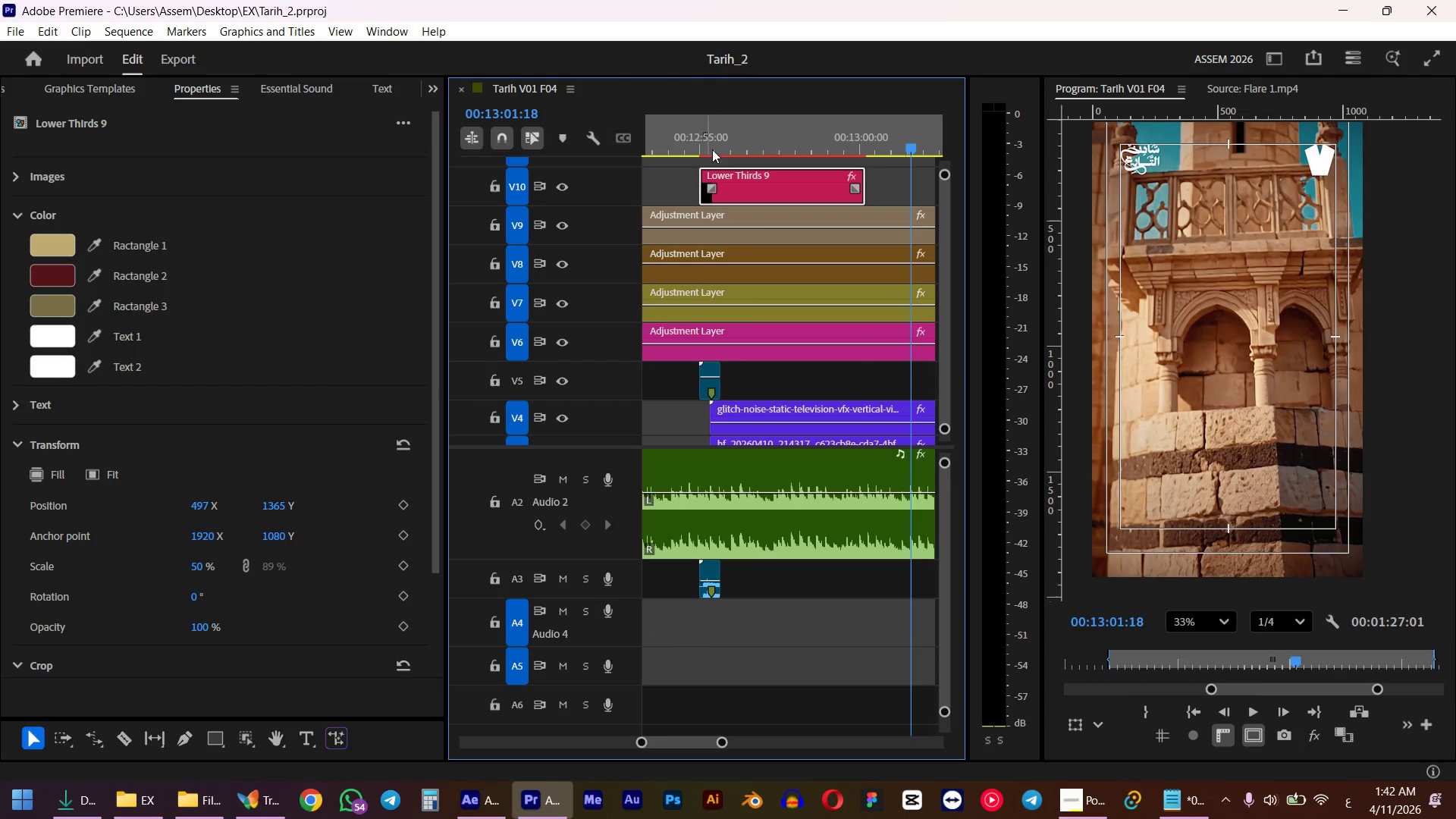 
left_click([752, 199])
 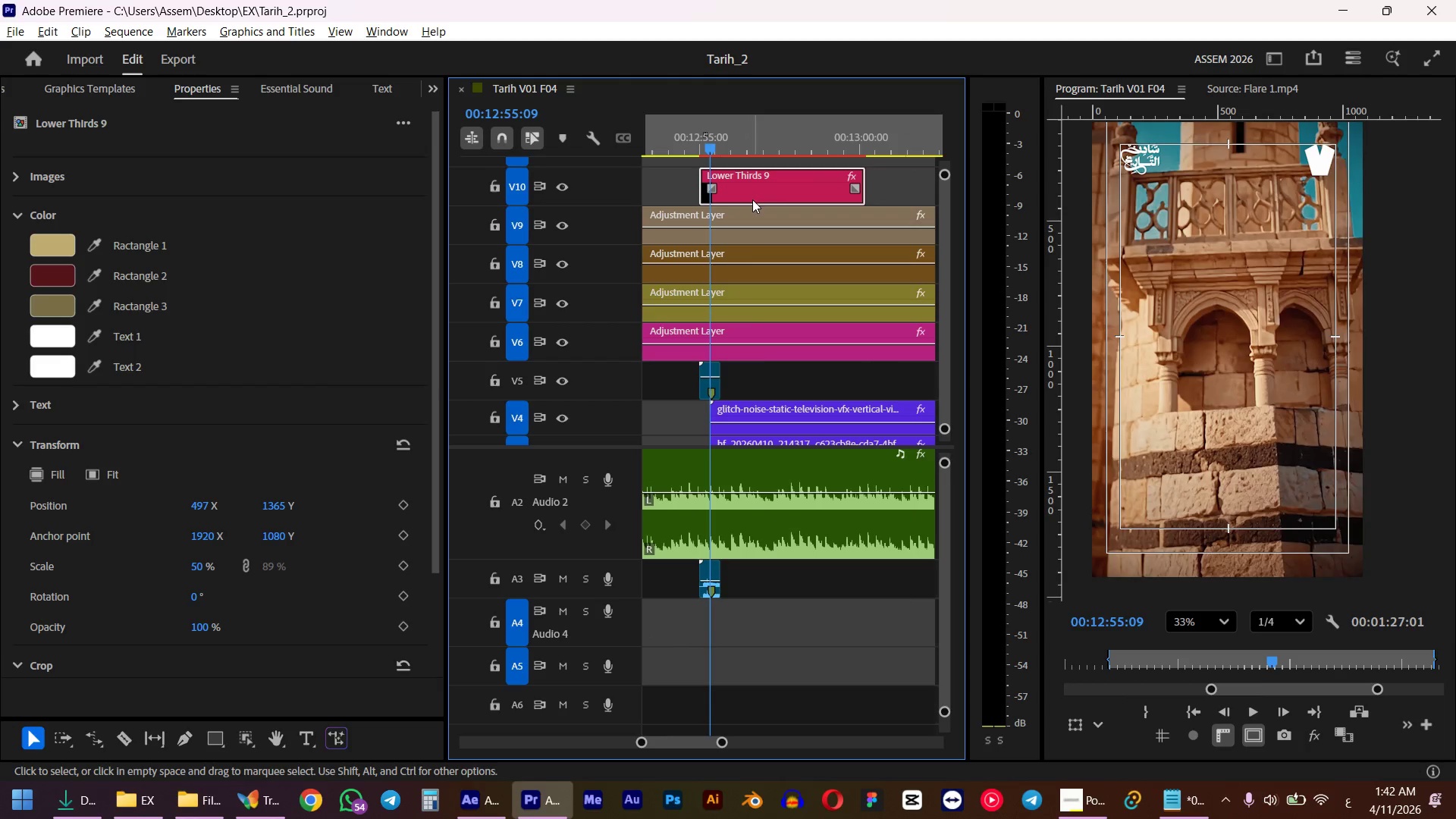 
key(Alt+Shift+ArrowRight)
 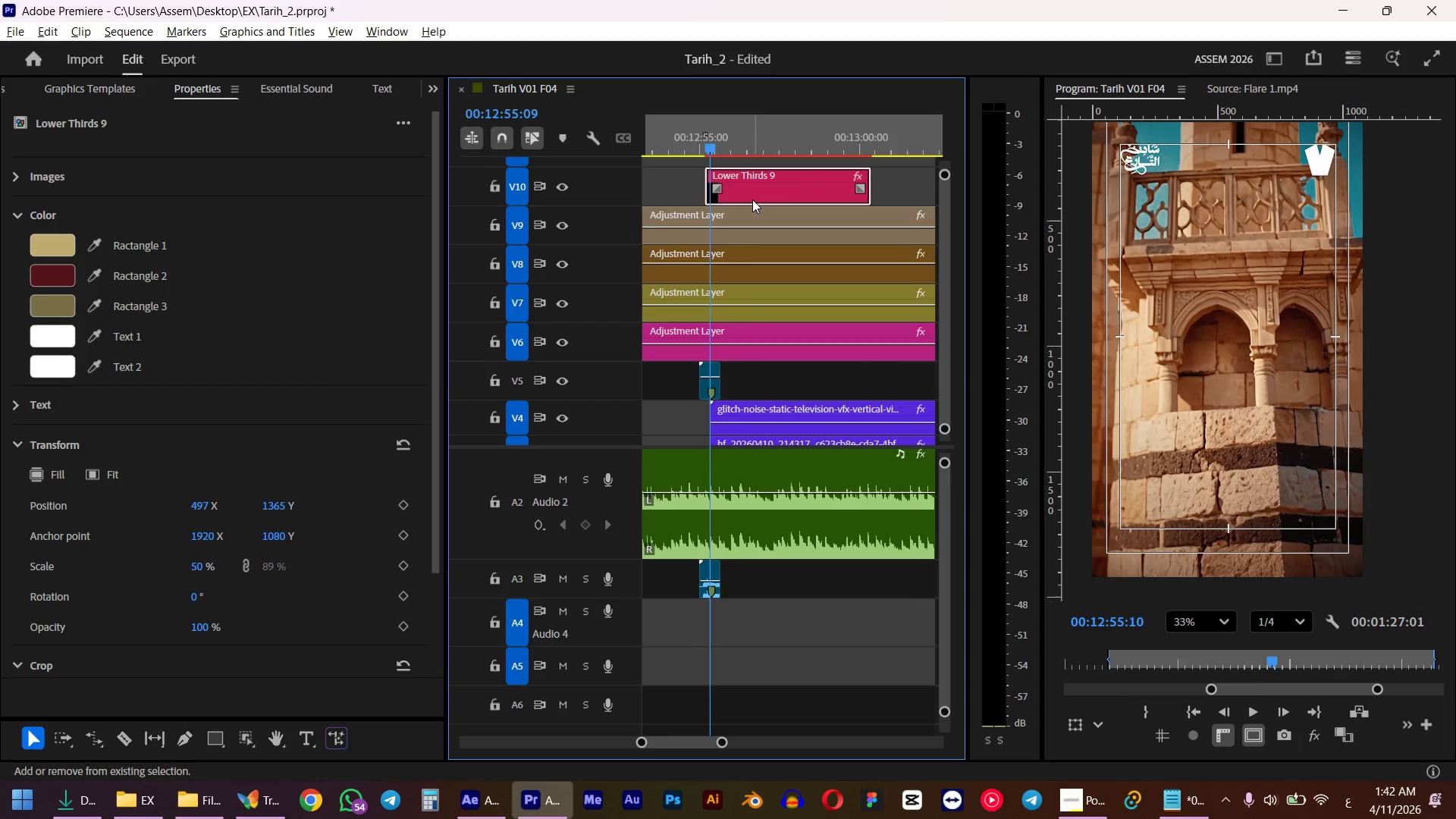 
key(Space)
 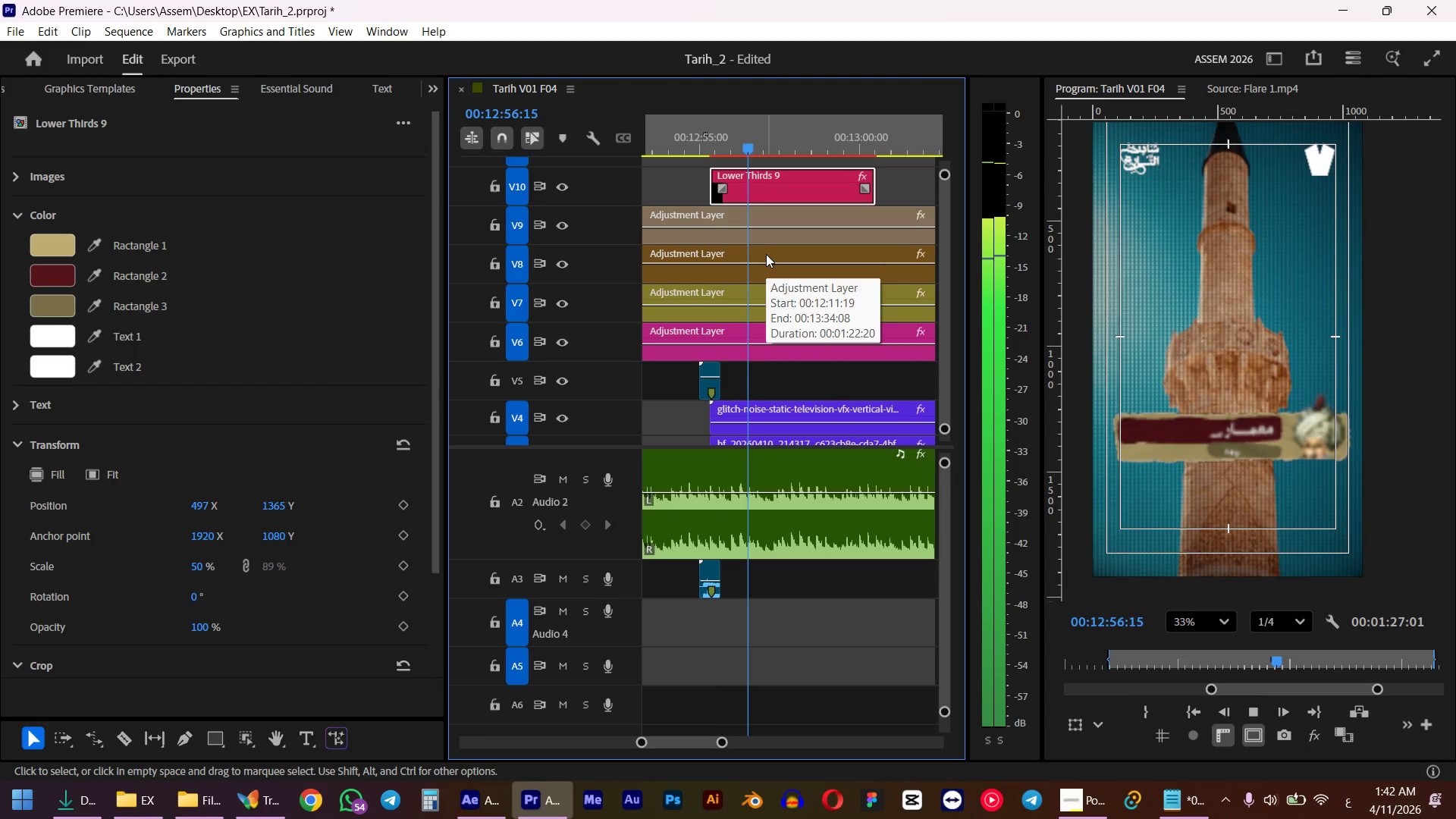 
key(Space)
 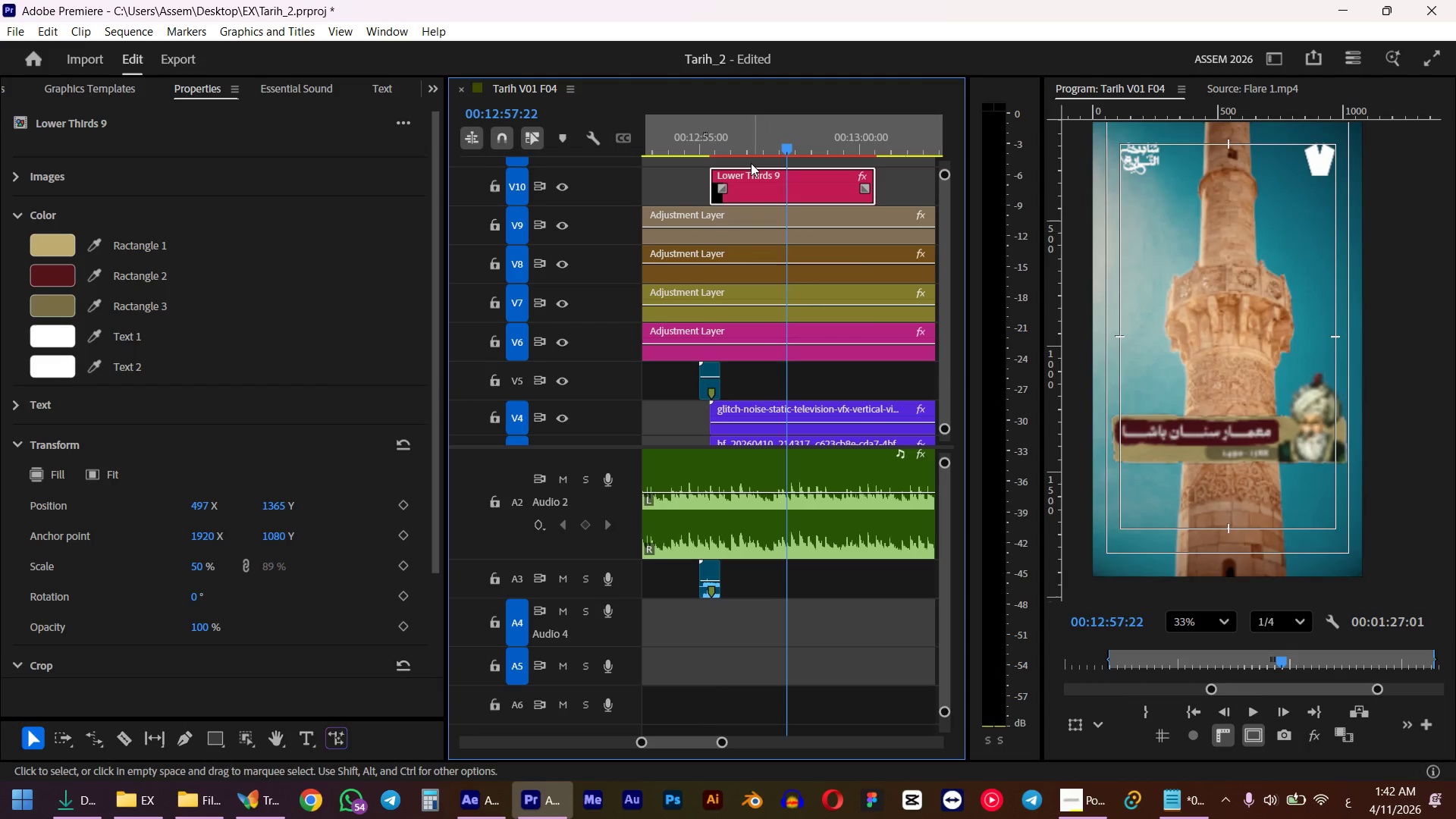 
left_click_drag(start_coordinate=[740, 137], to_coordinate=[713, 141])
 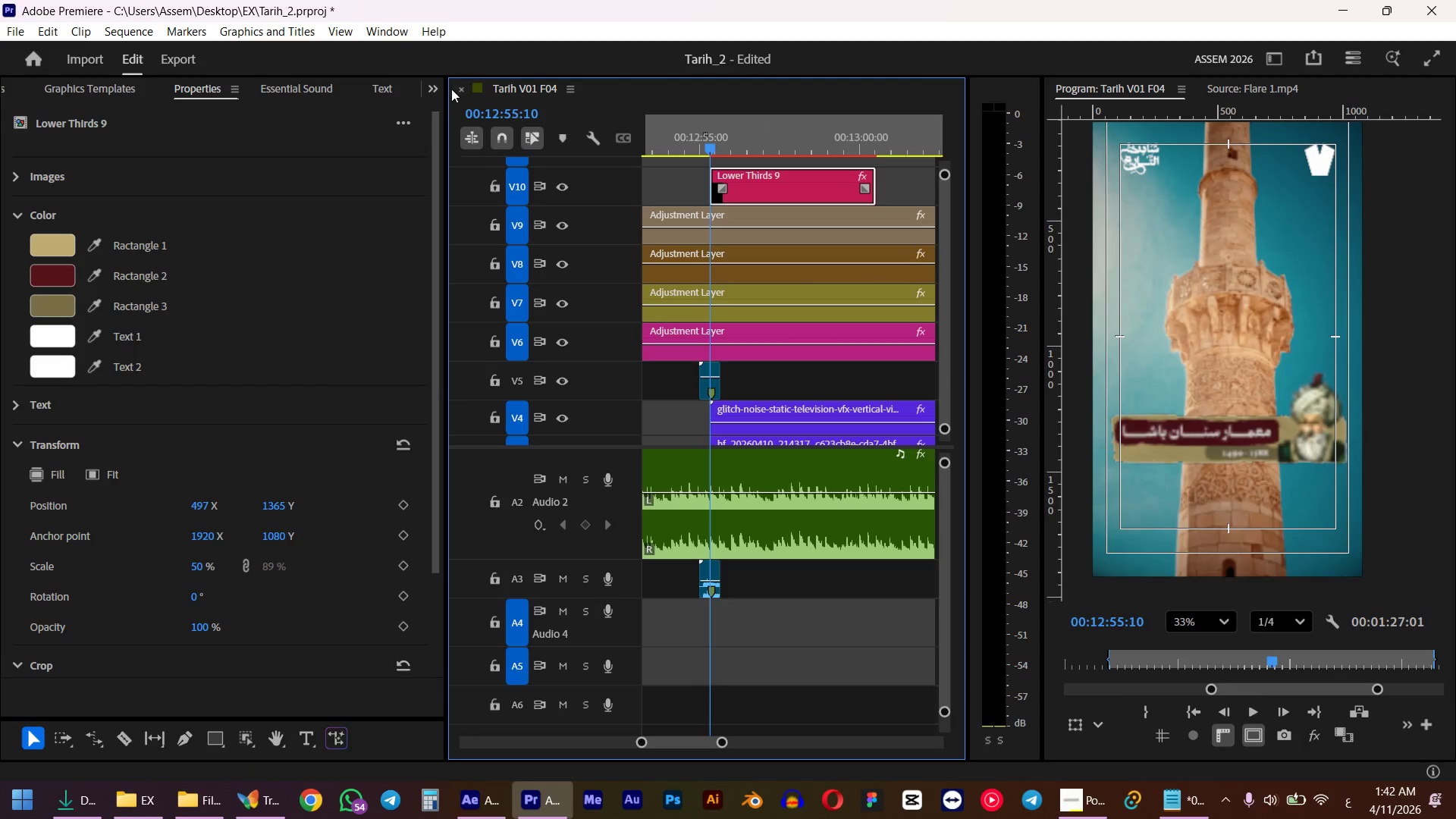 
hold_key(key=ShiftLeft, duration=1.12)
 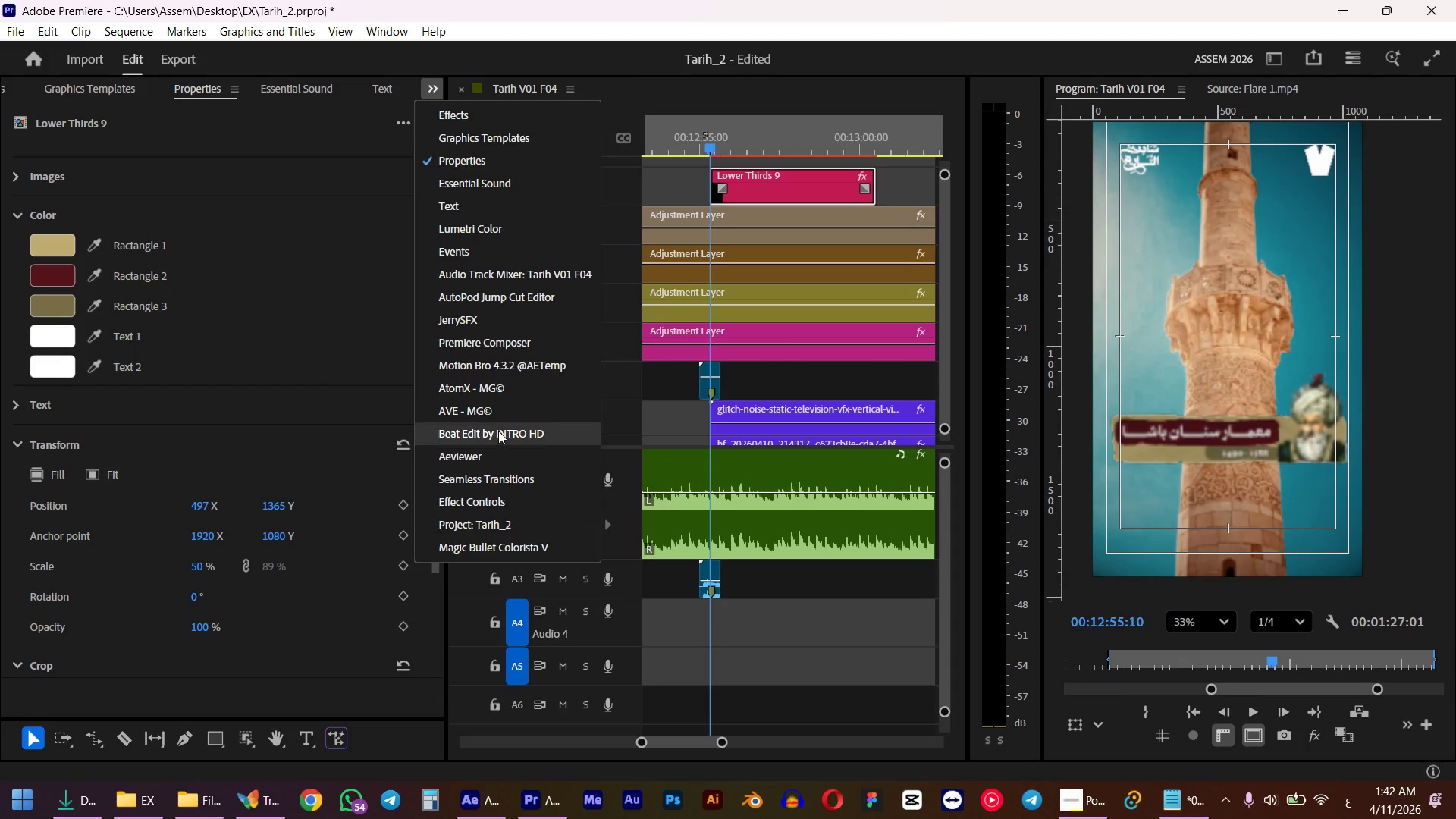 
left_click([477, 322])
 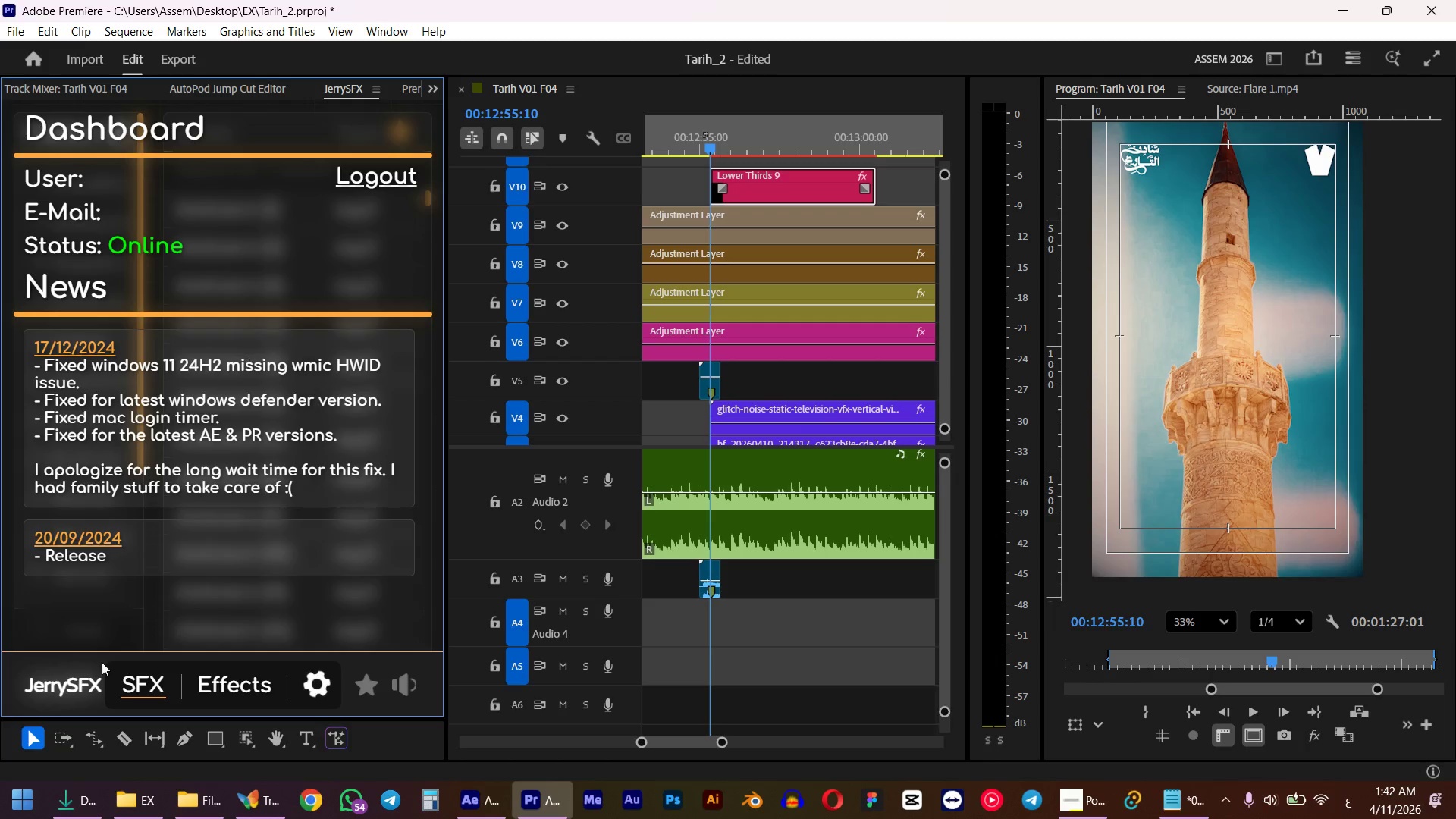 
left_click([127, 678])
 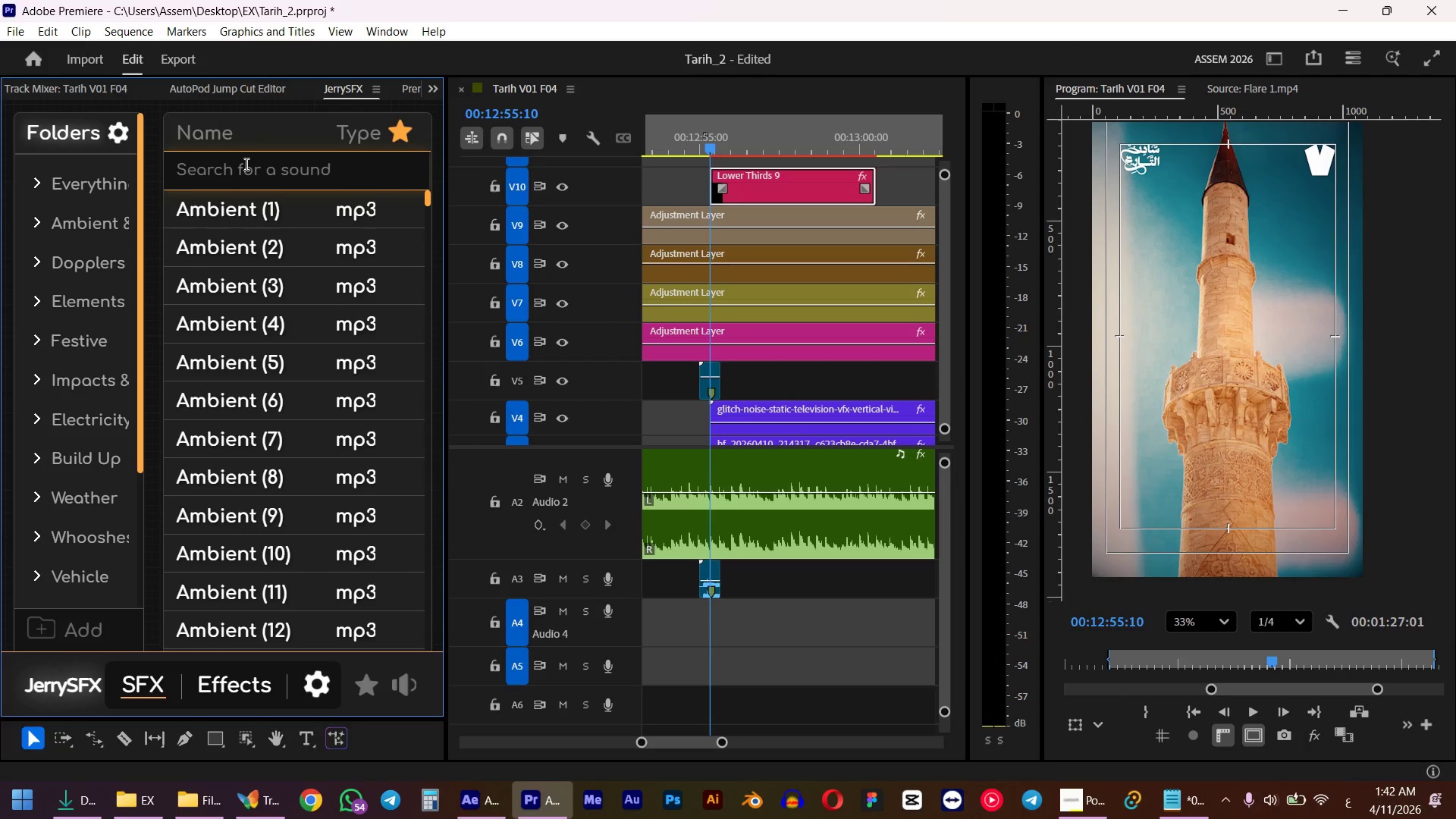 
left_click([245, 164])
 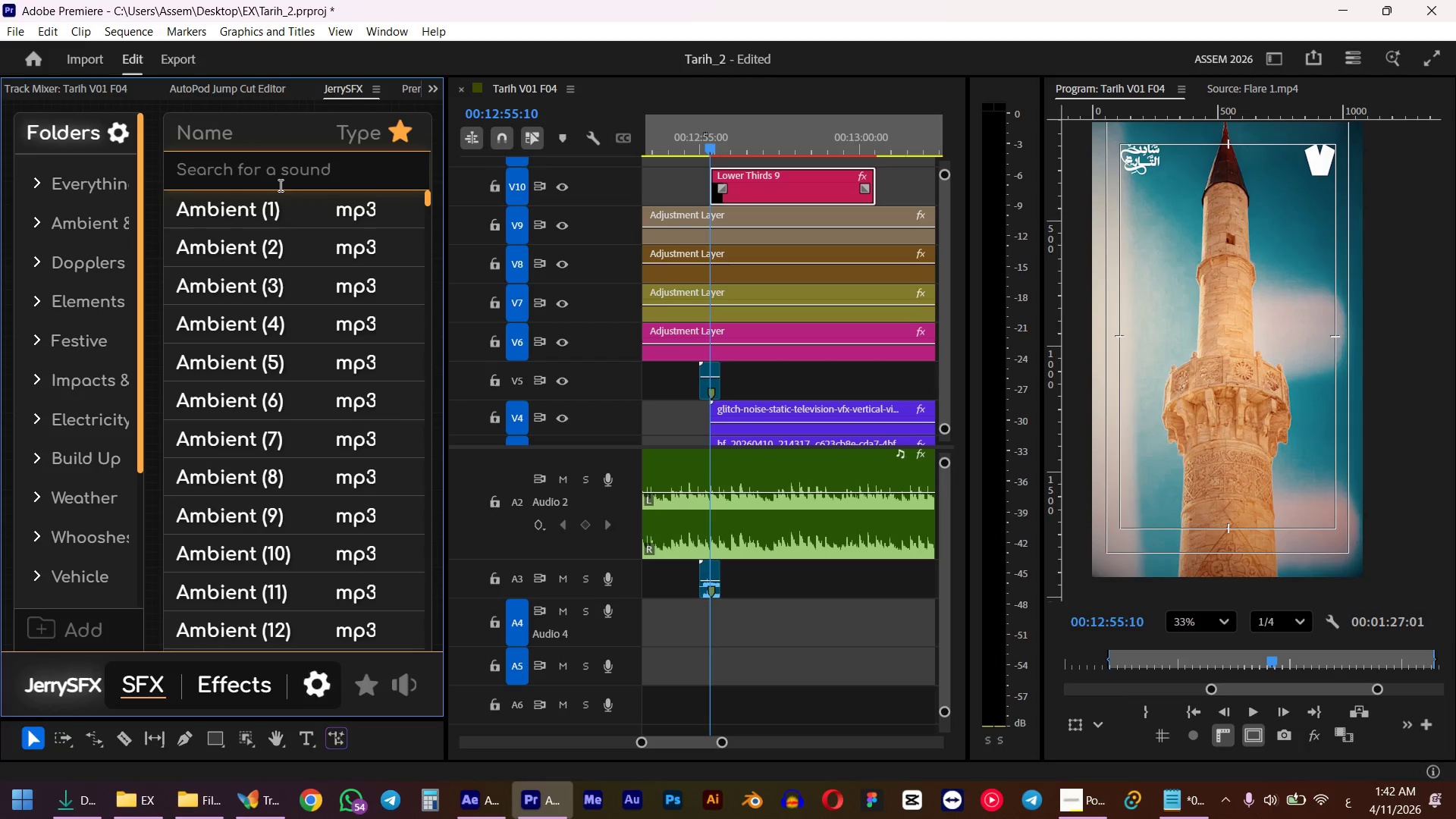 
key(P)
 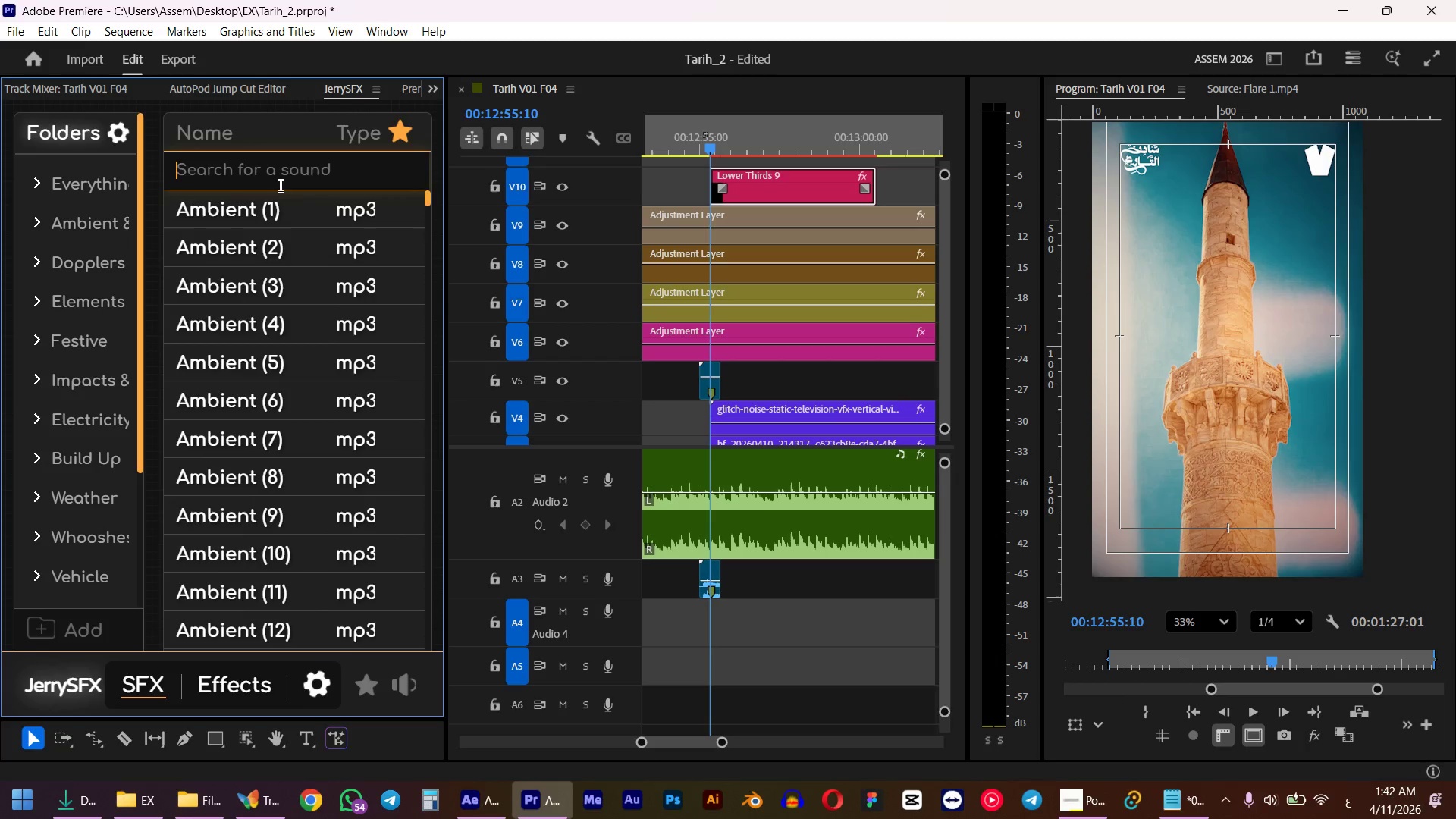 
type(aper)
 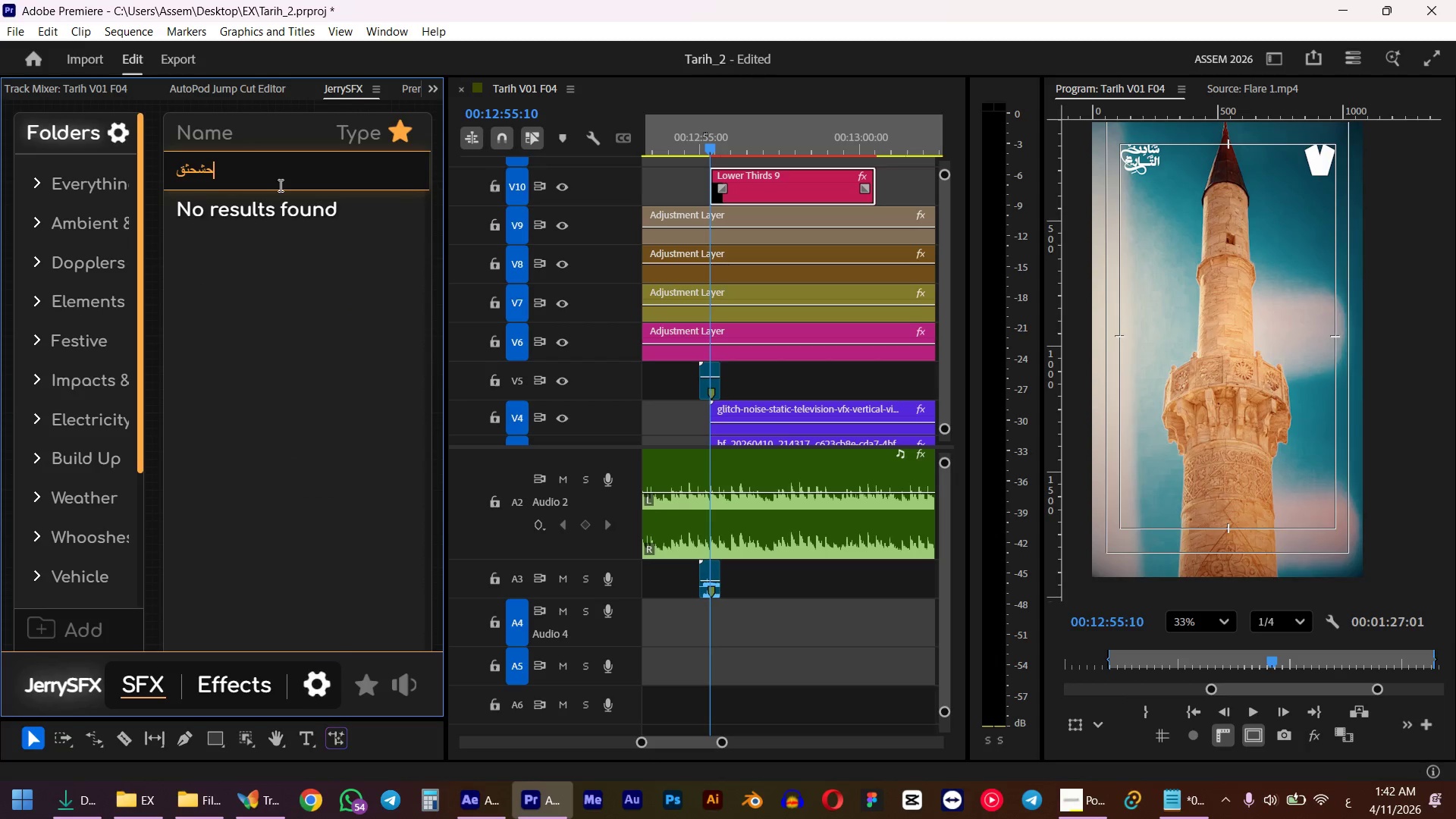 
key(Control+ControlLeft)
 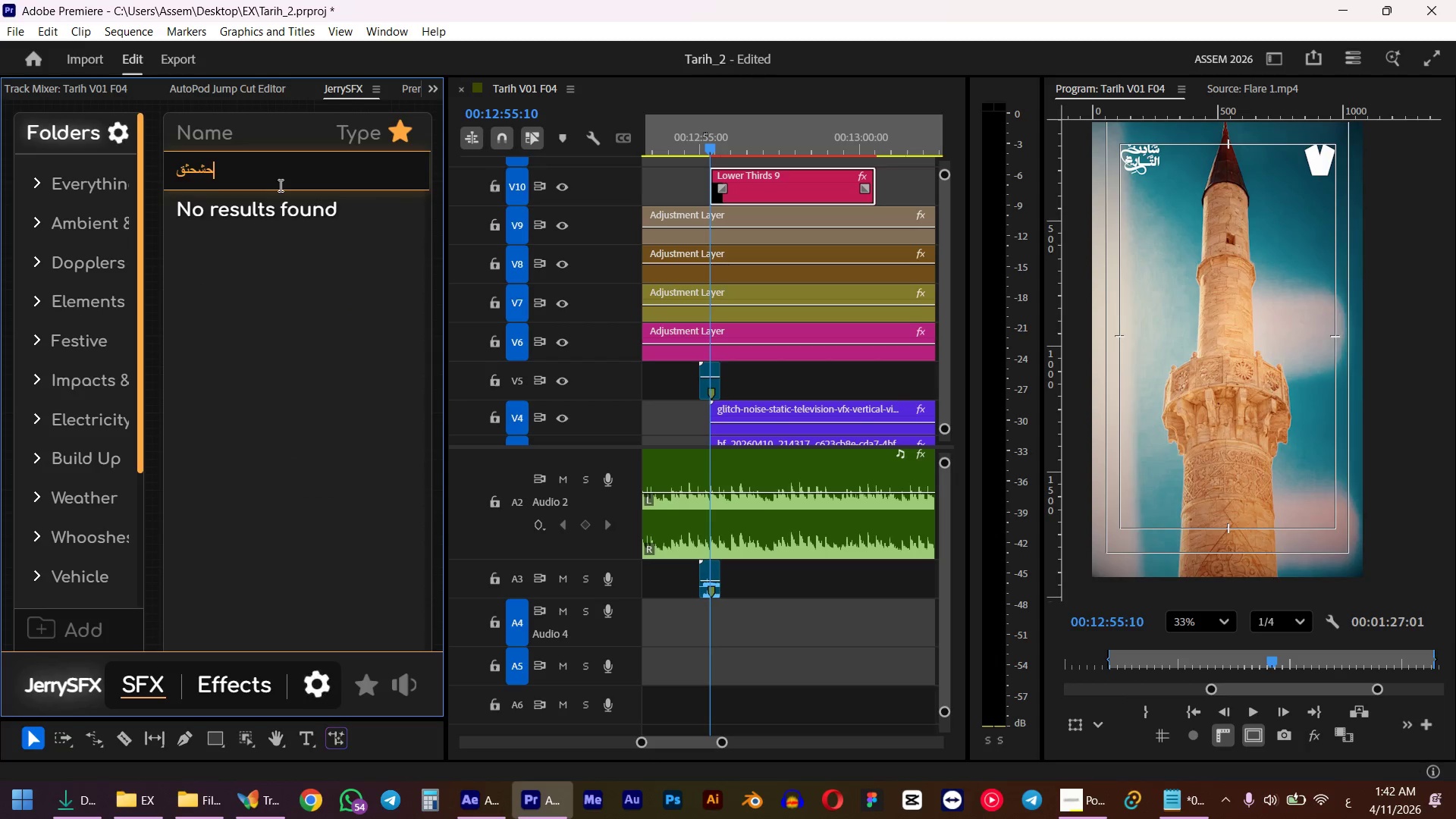 
key(Control+A)
 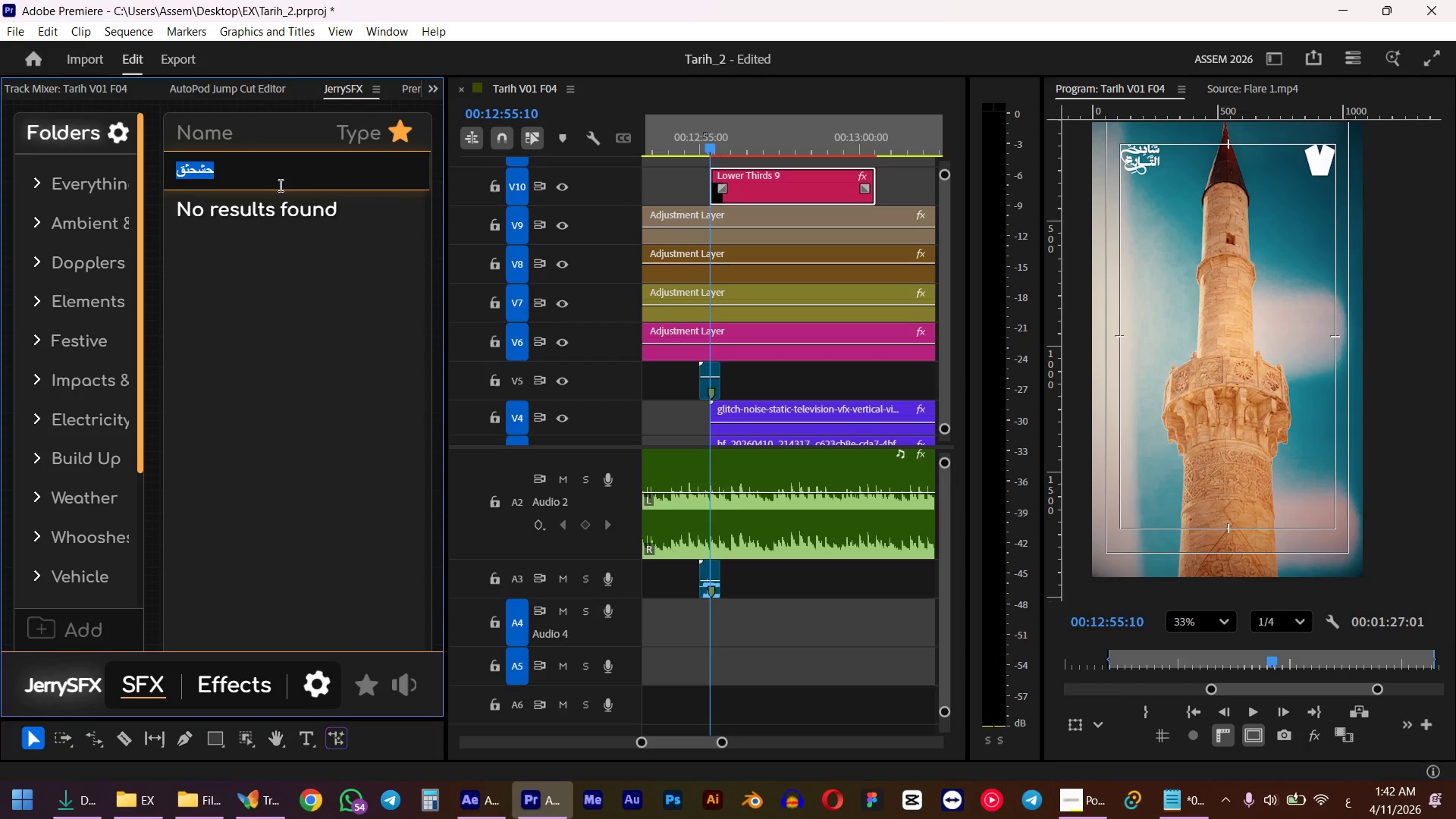 
key(Alt+AltLeft)
 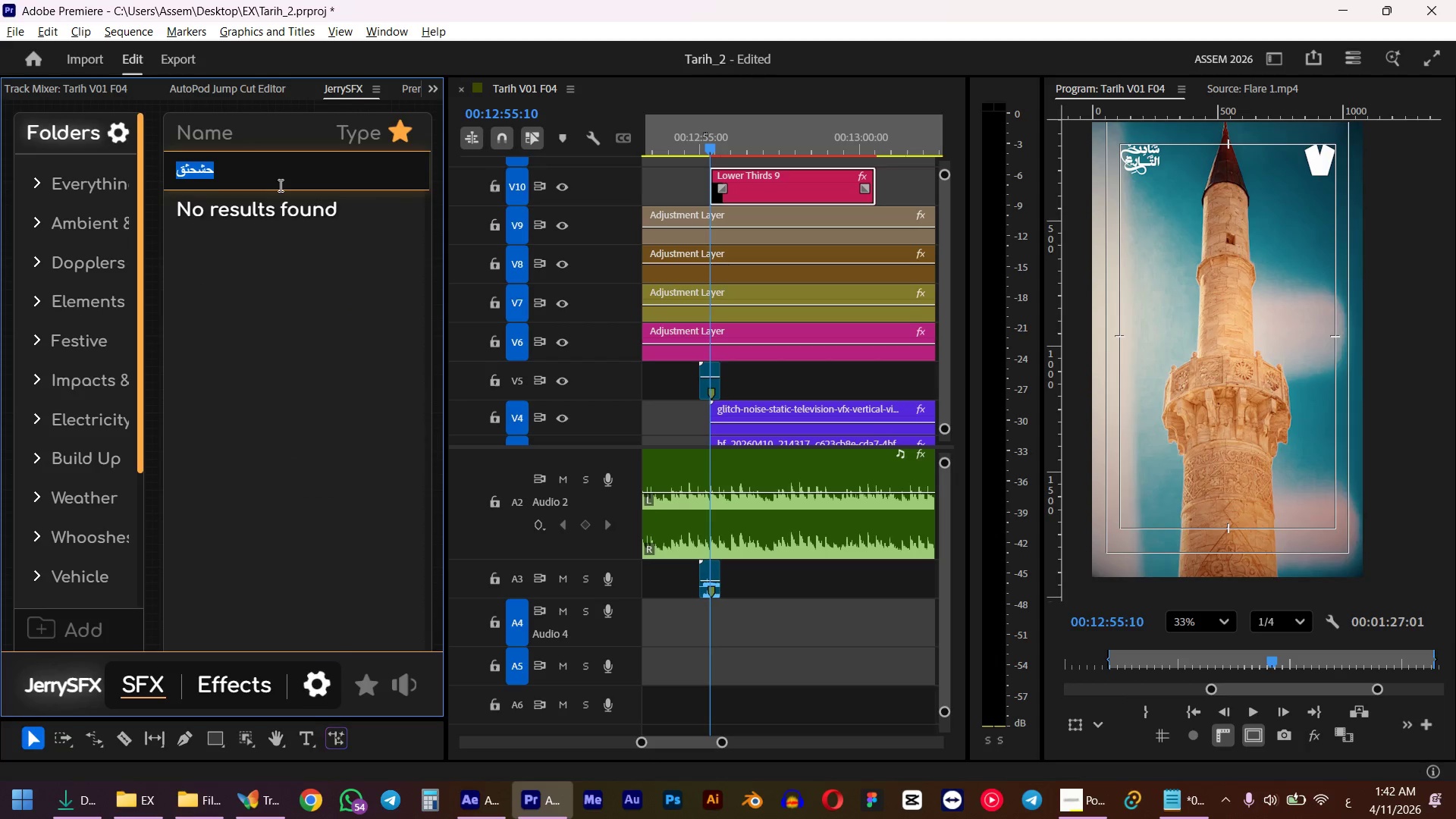 
type(paper)
 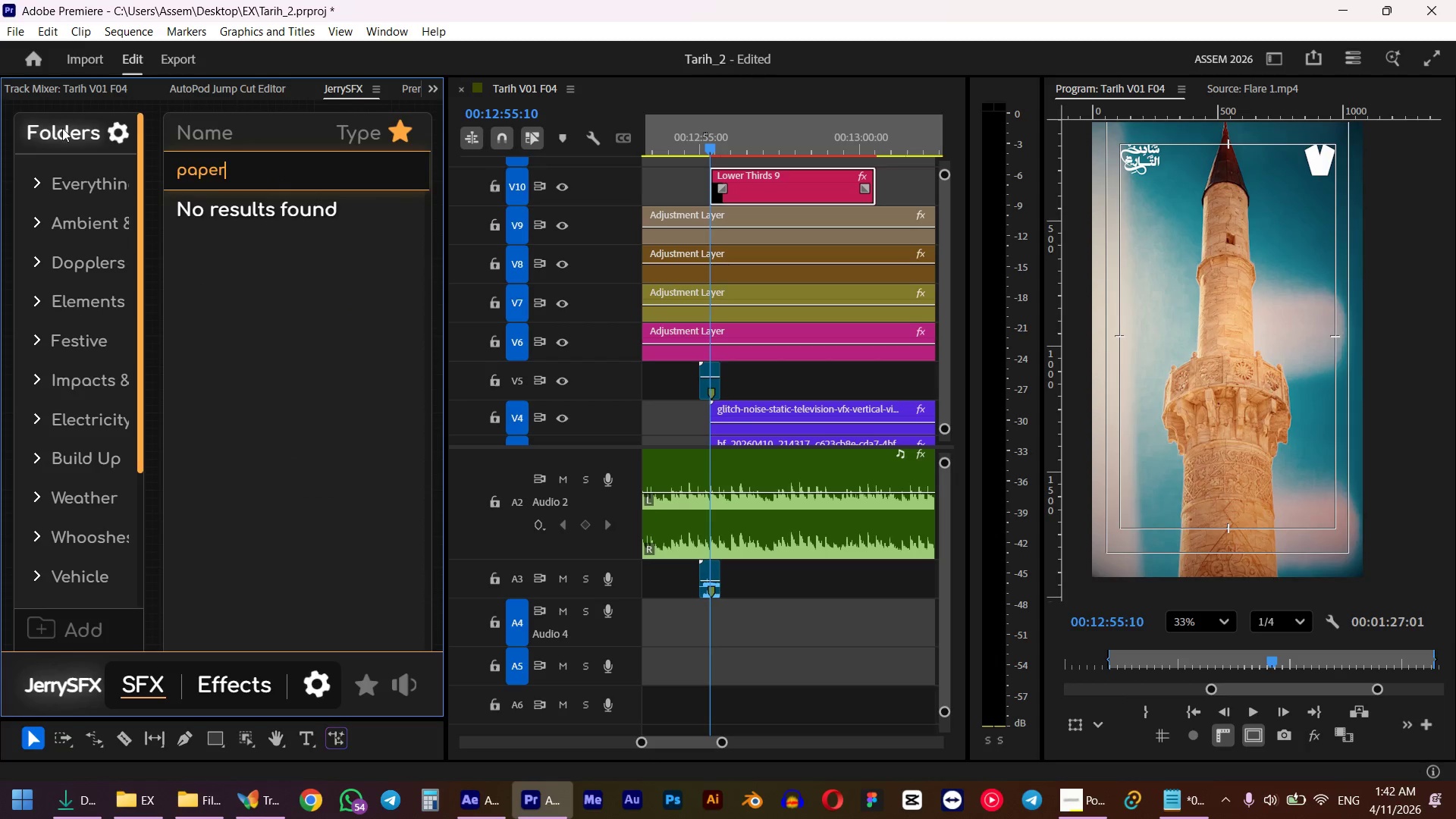 
left_click([67, 177])
 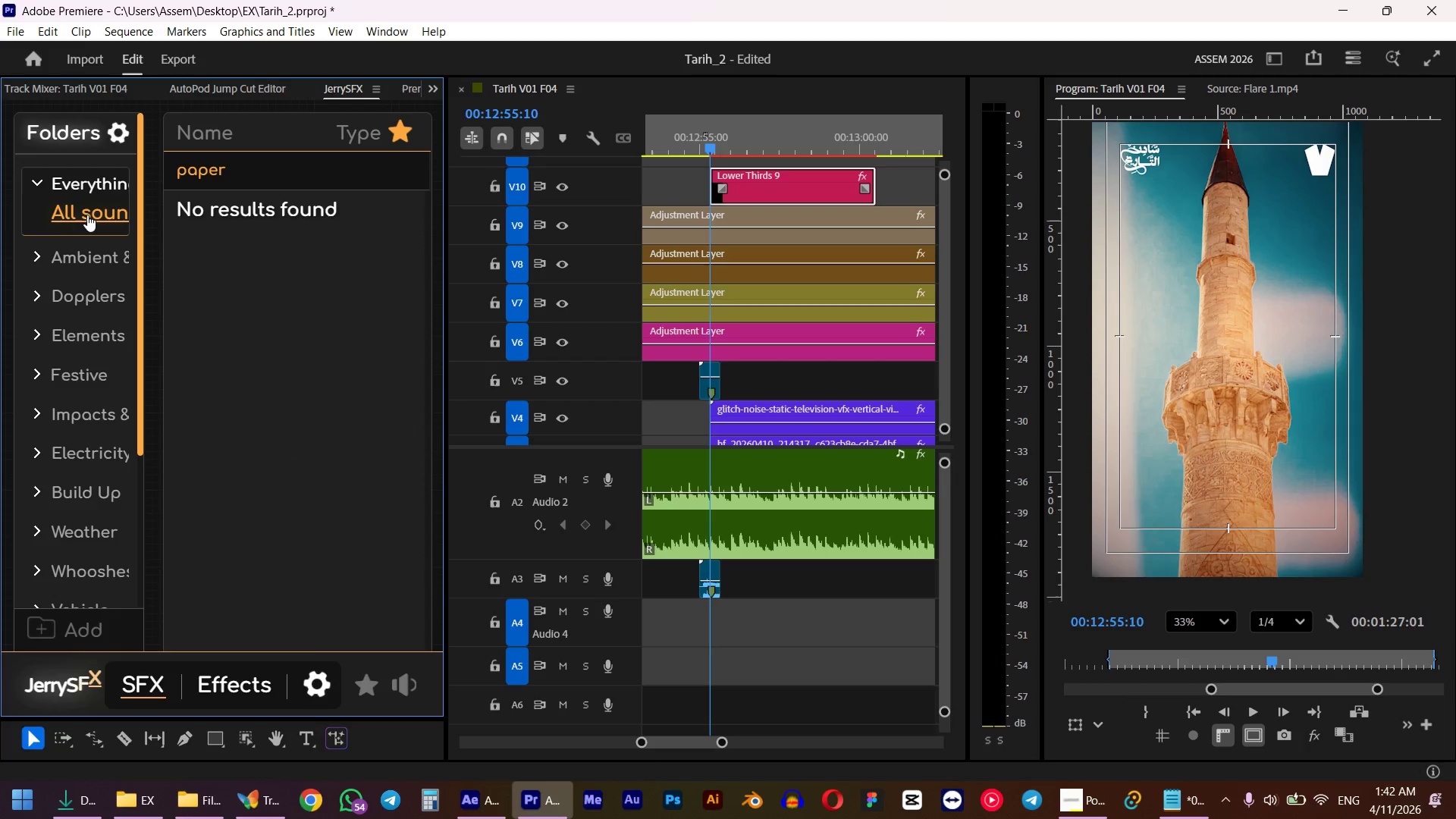 
left_click([87, 218])
 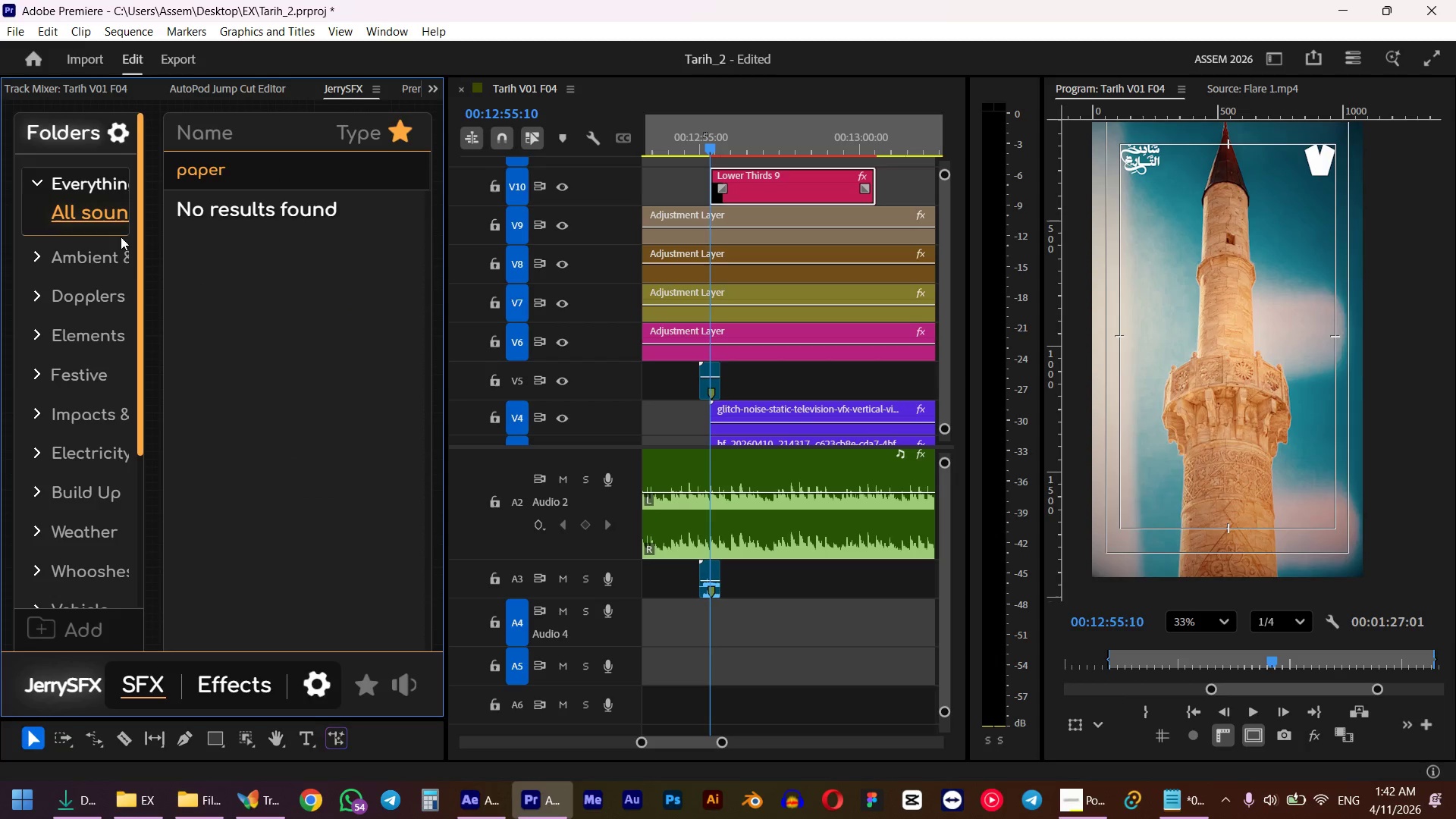 
left_click([35, 545])
 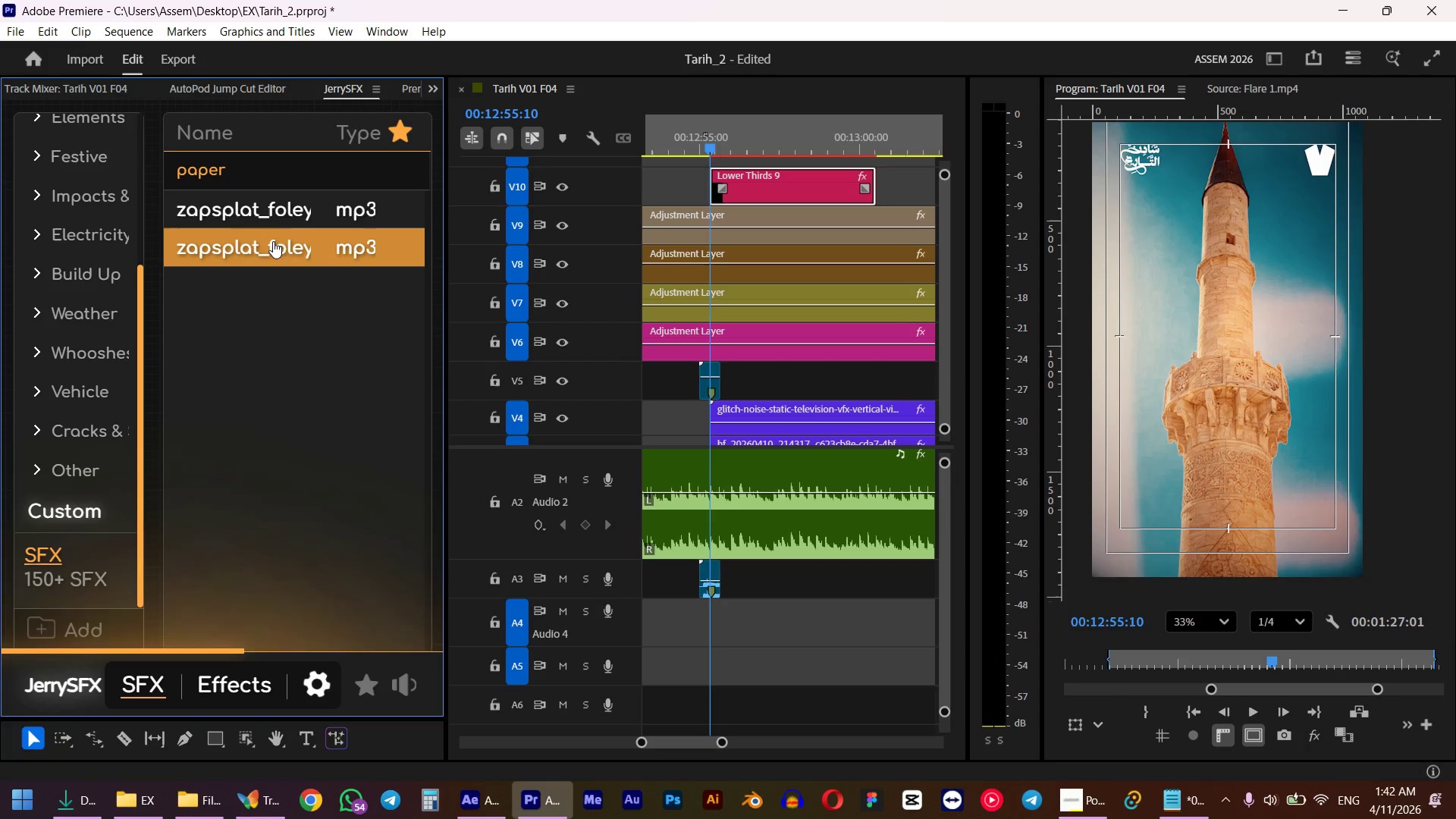 
scroll: coordinate [61, 391], scroll_direction: down, amount: 11.0
 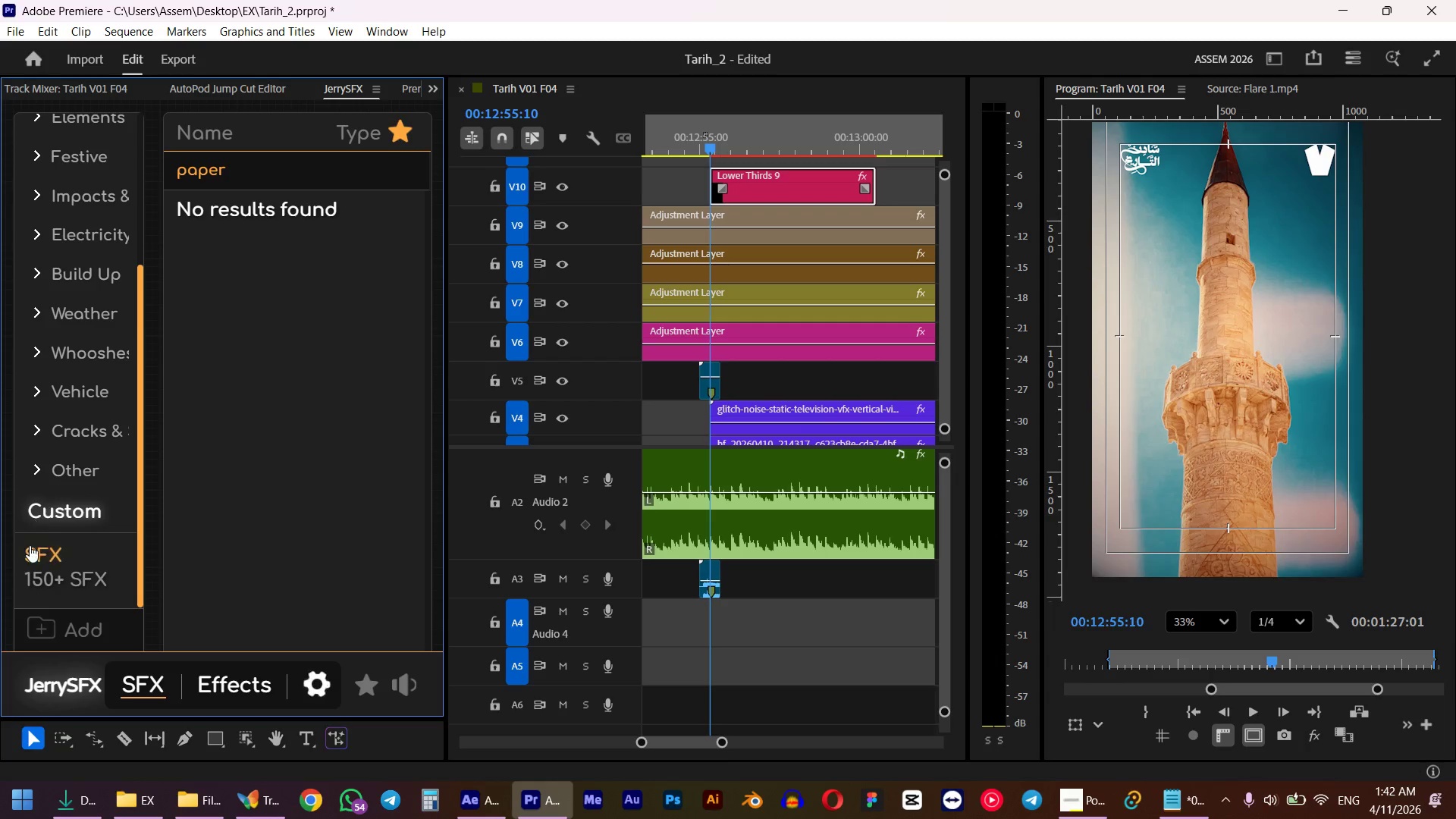 
double_click([267, 243])
 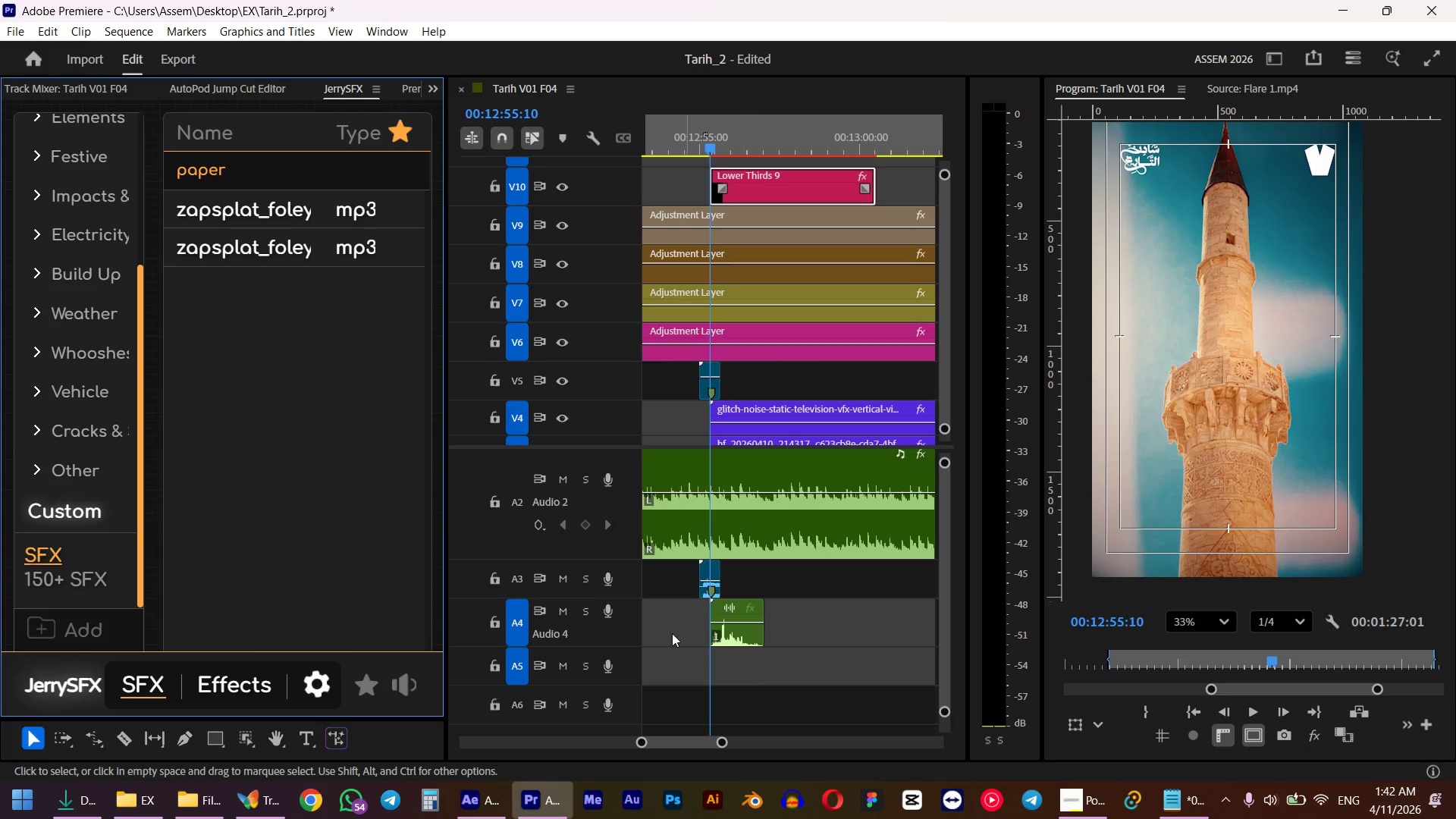 
hold_key(key=ControlLeft, duration=2.45)
scroll: coordinate [727, 637], scroll_direction: down, amount: 5.0
 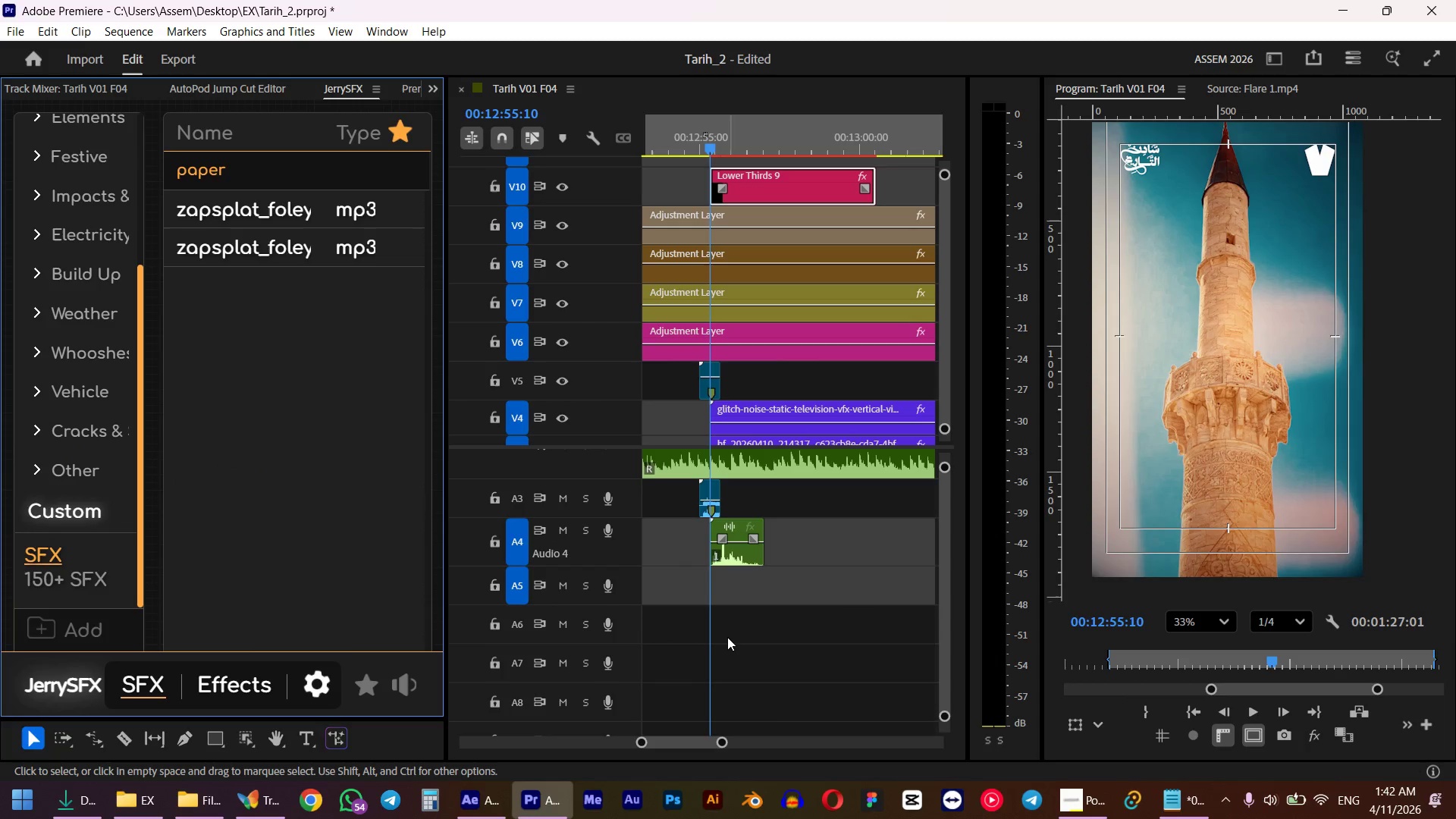 
left_click([747, 676])
 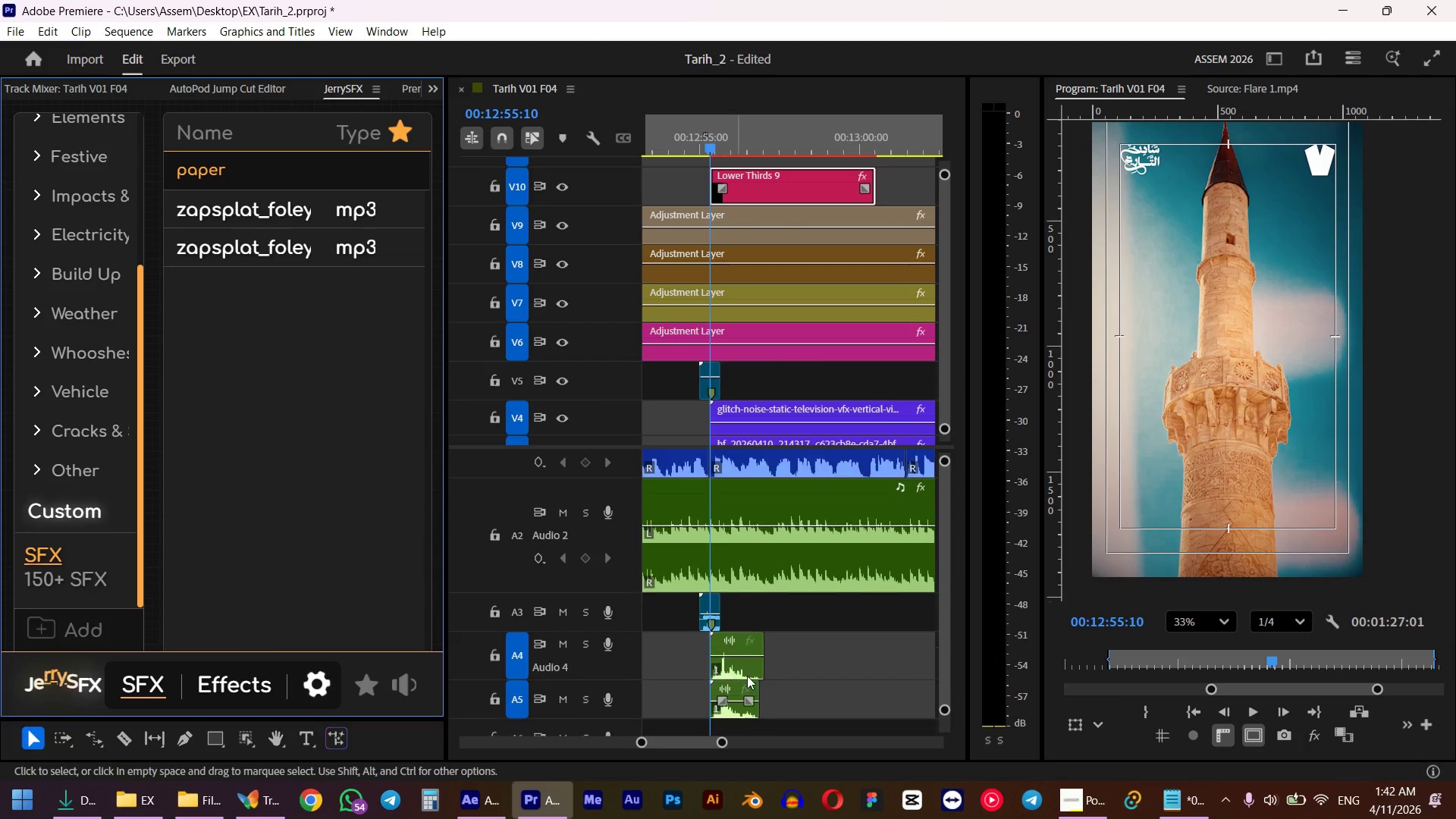 
scroll: coordinate [727, 637], scroll_direction: up, amount: 1.0
 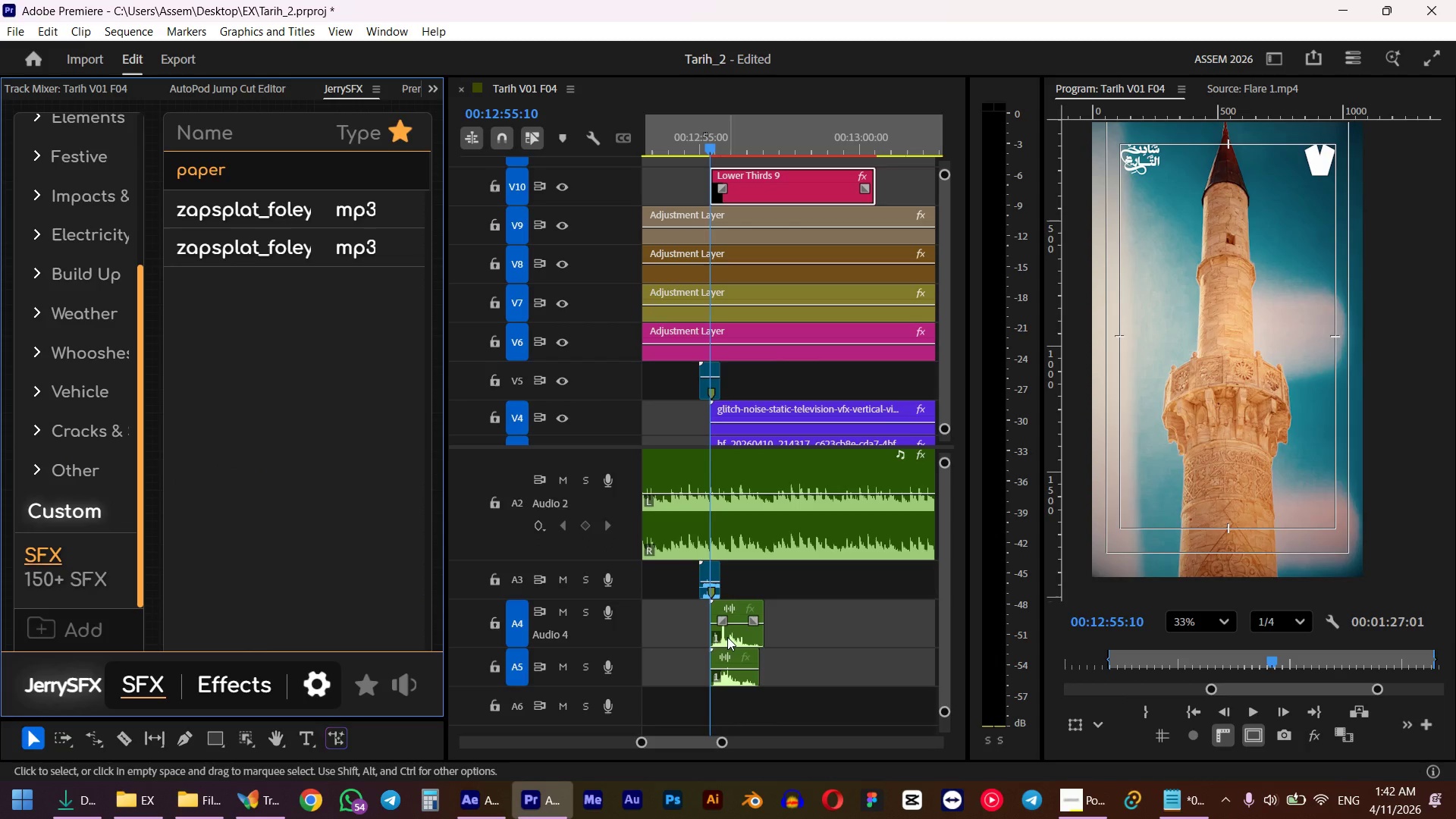 
left_click([736, 703])
 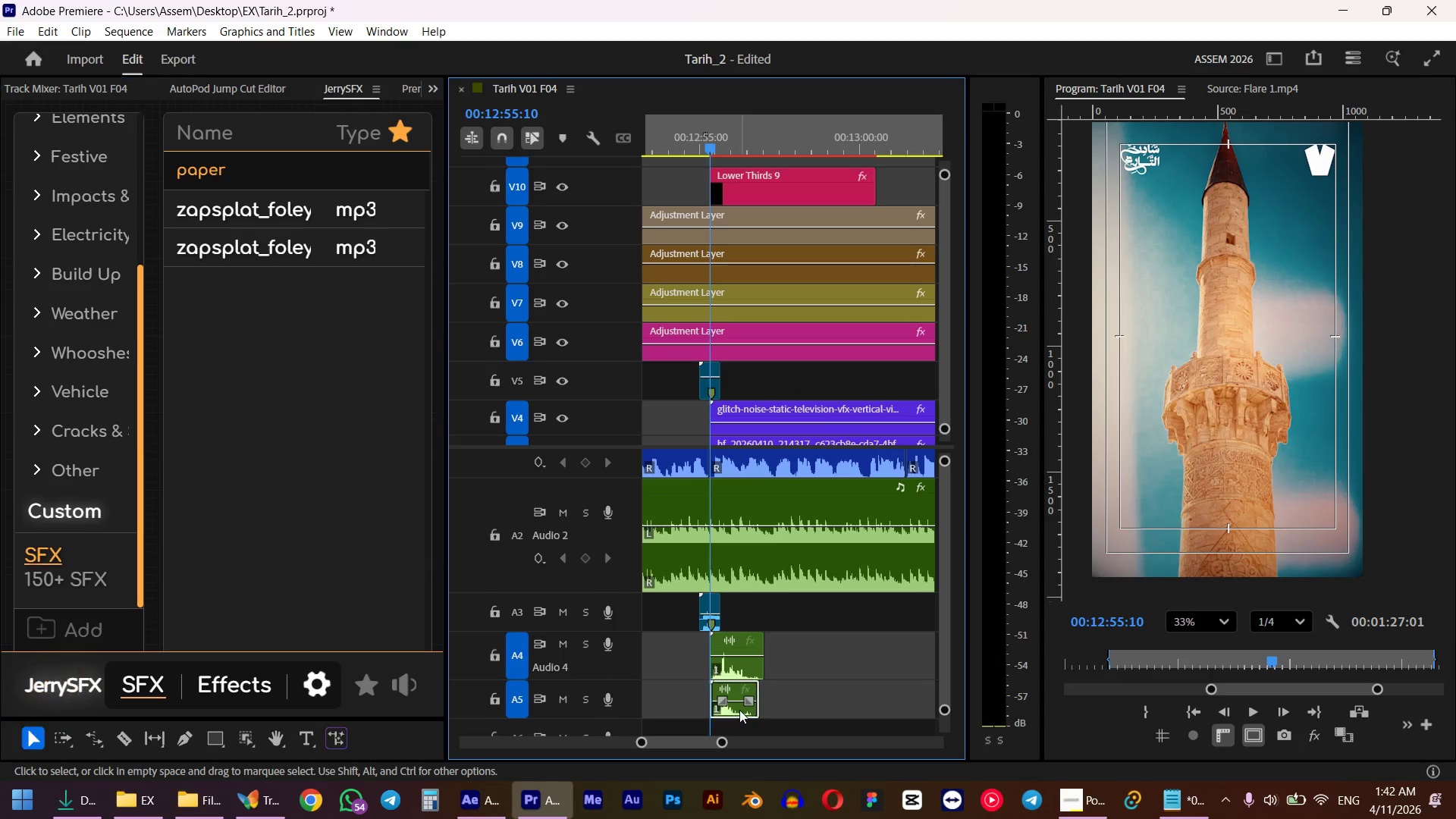 
key(Alt+Shift+ArrowRight)
 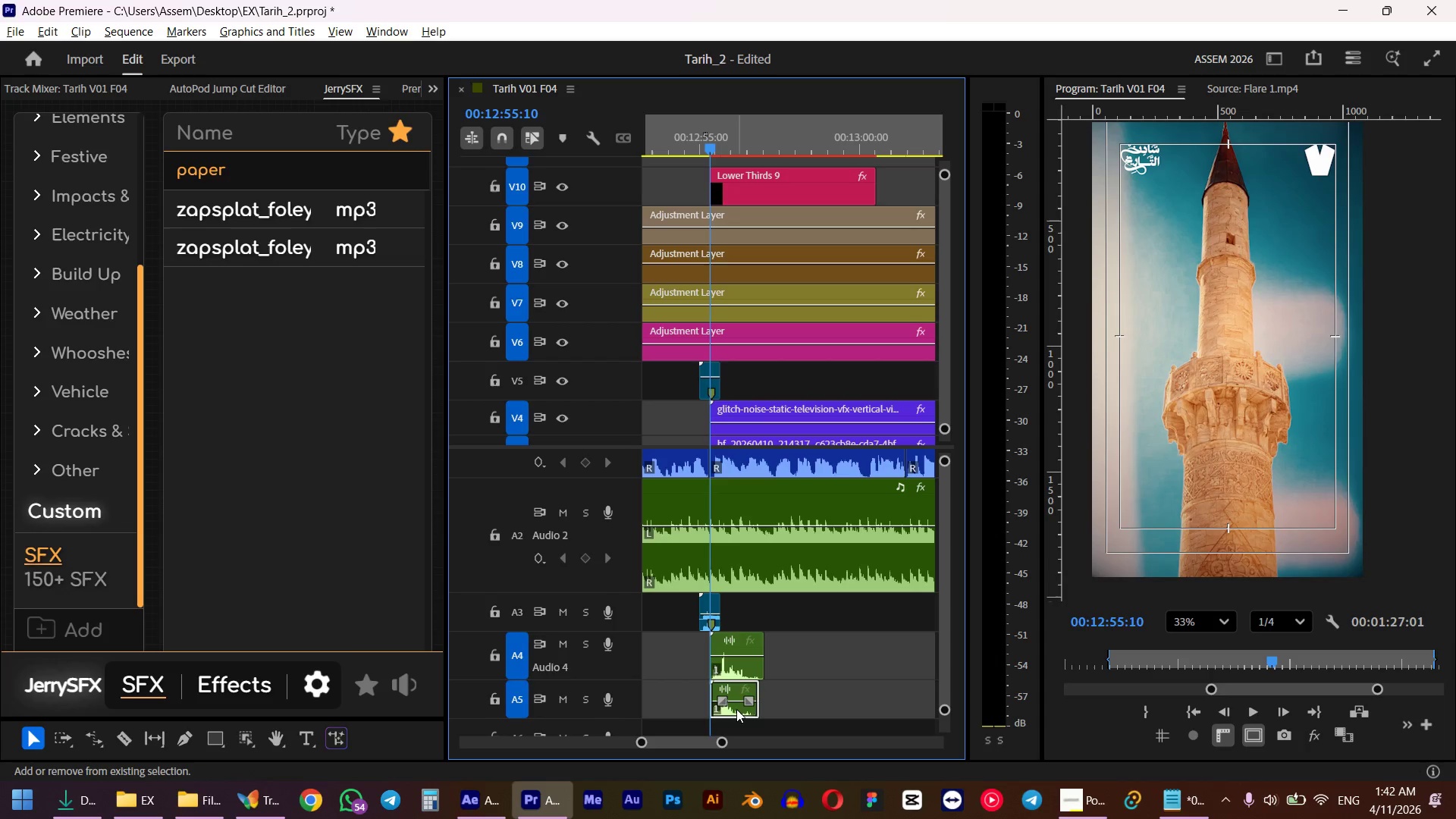 
key(Alt+Shift+ArrowRight)
 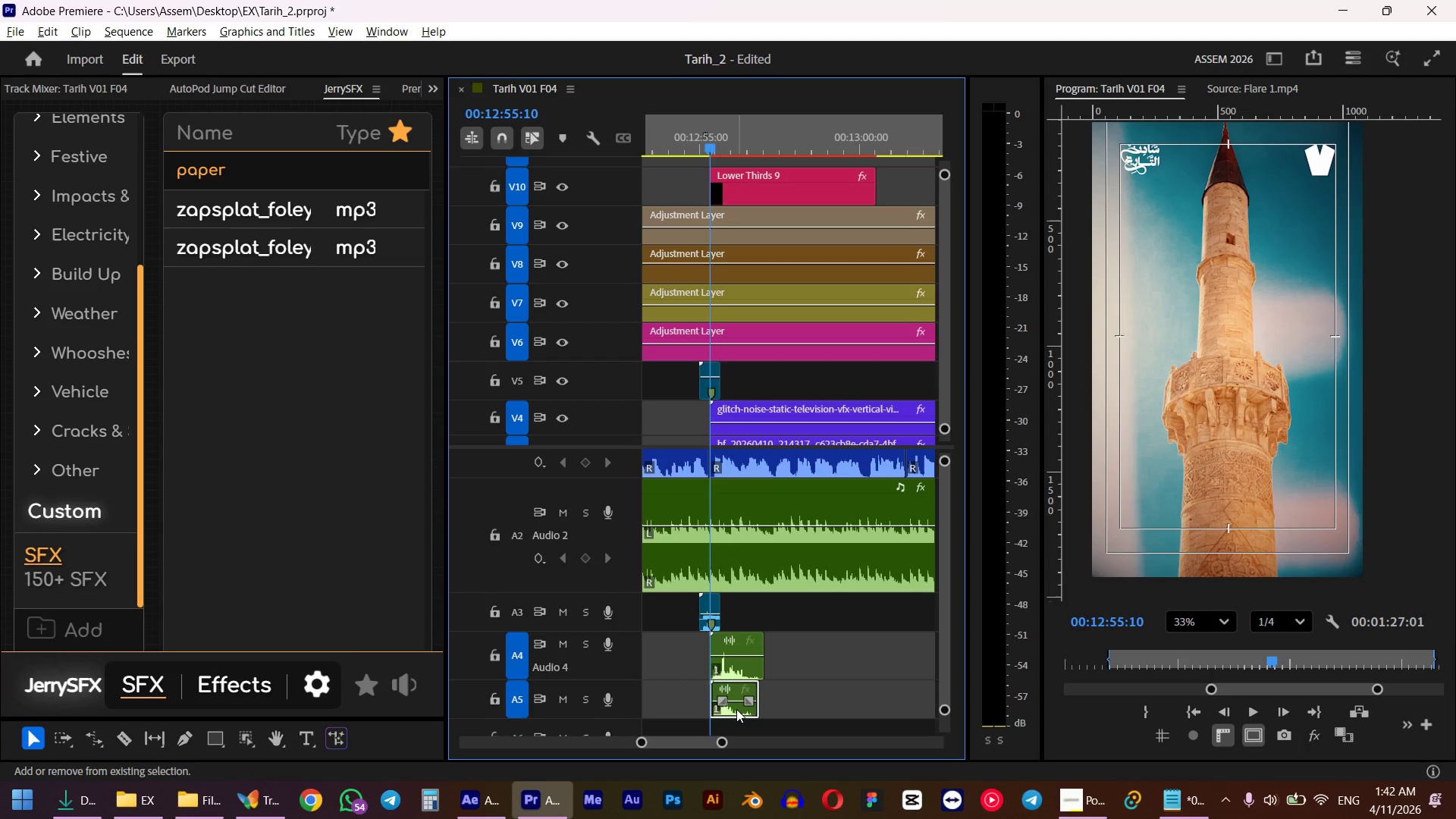 
key(Alt+Shift+ArrowRight)
 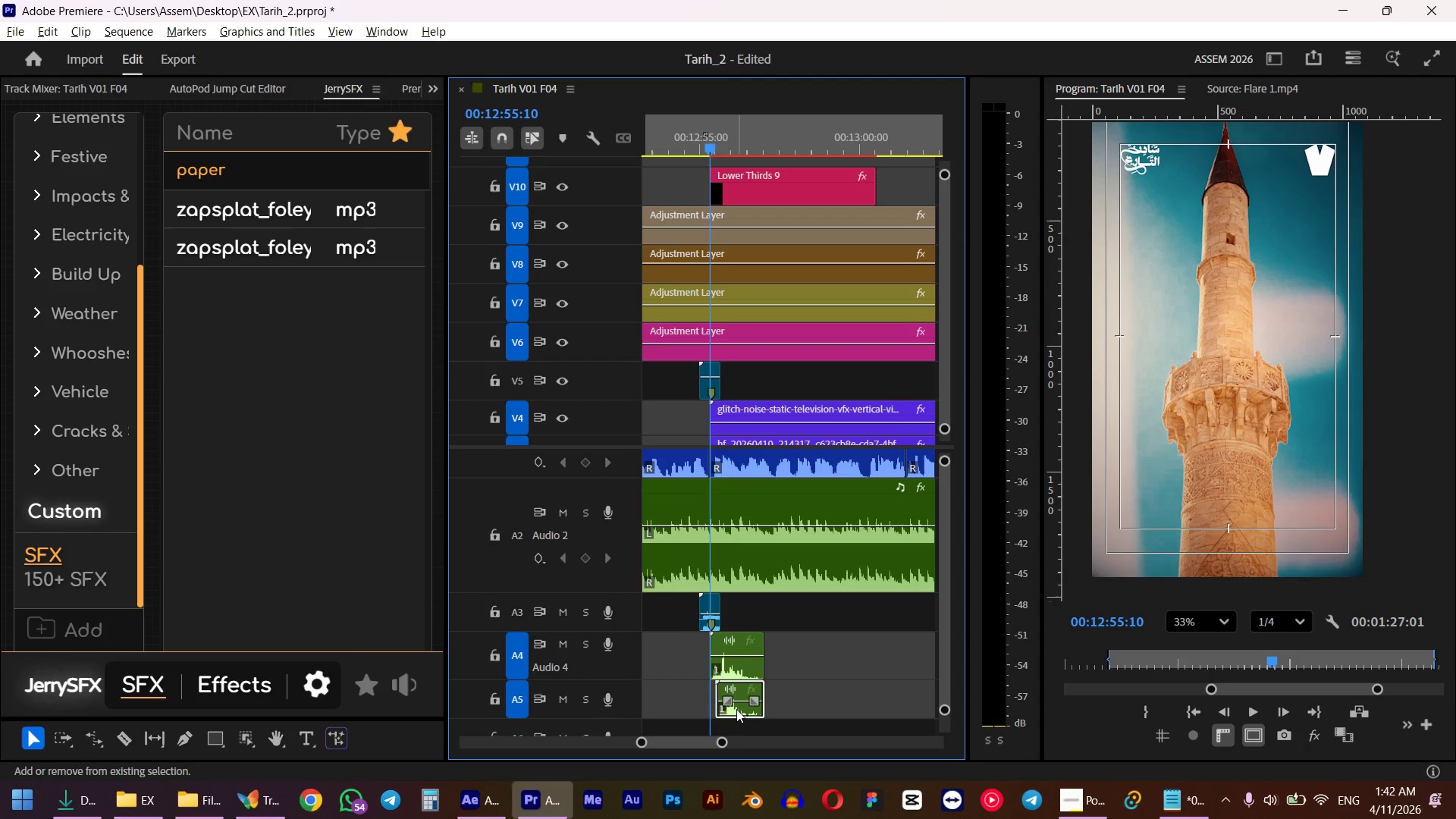 
key(Alt+Shift+ArrowLeft)
 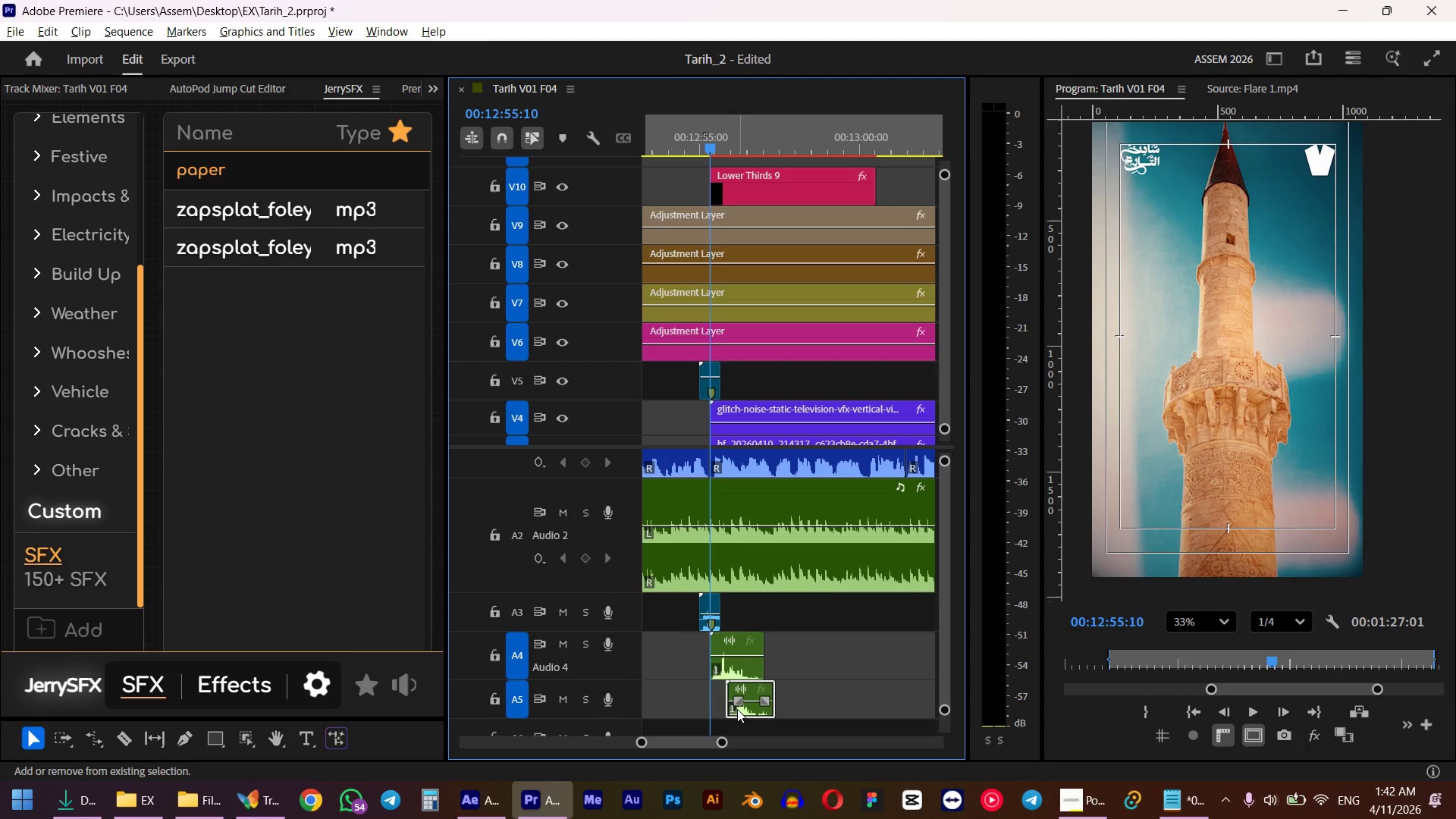 
key(Space)
 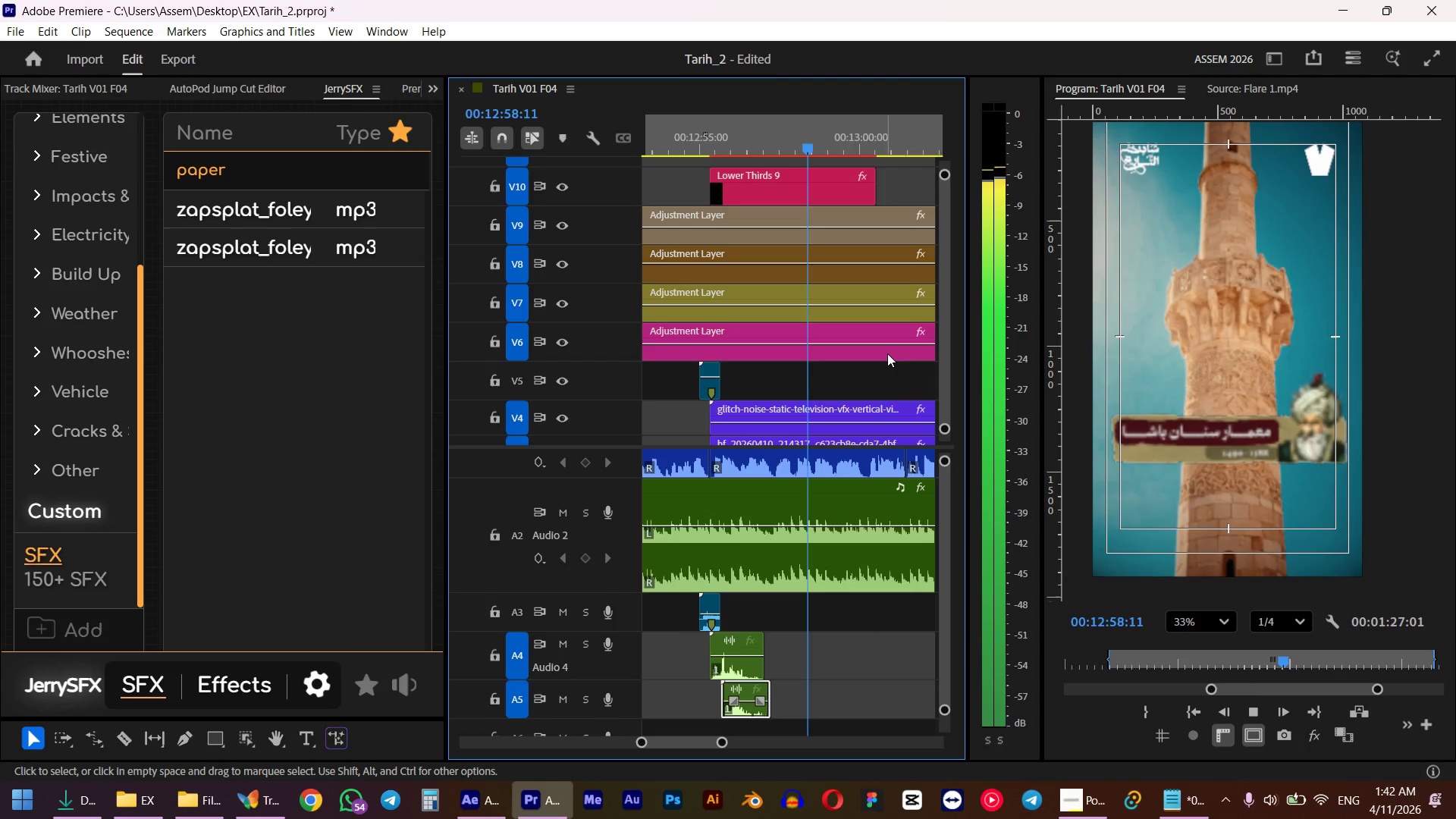 
wait(6.7)
 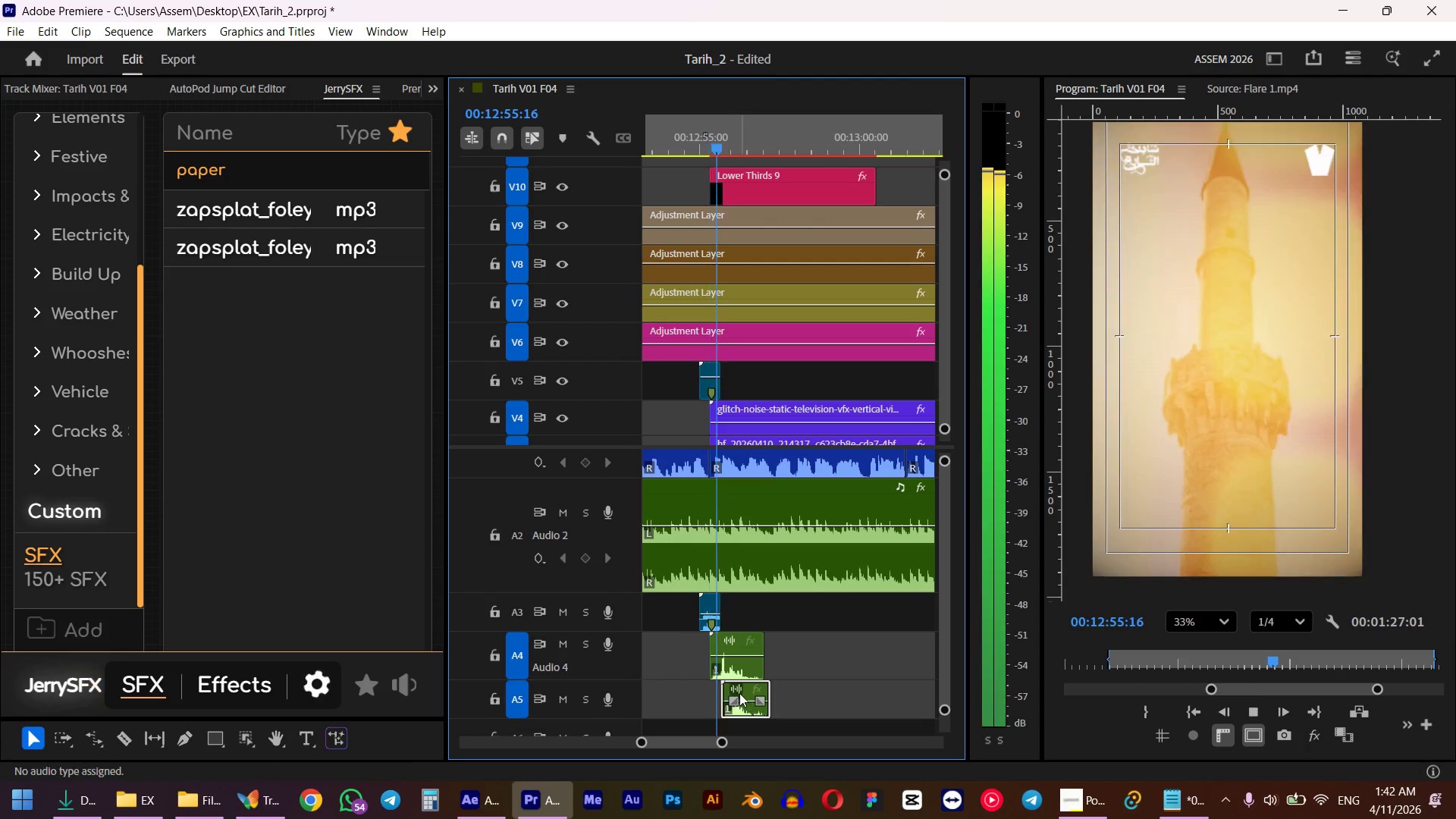 
key(Space)
 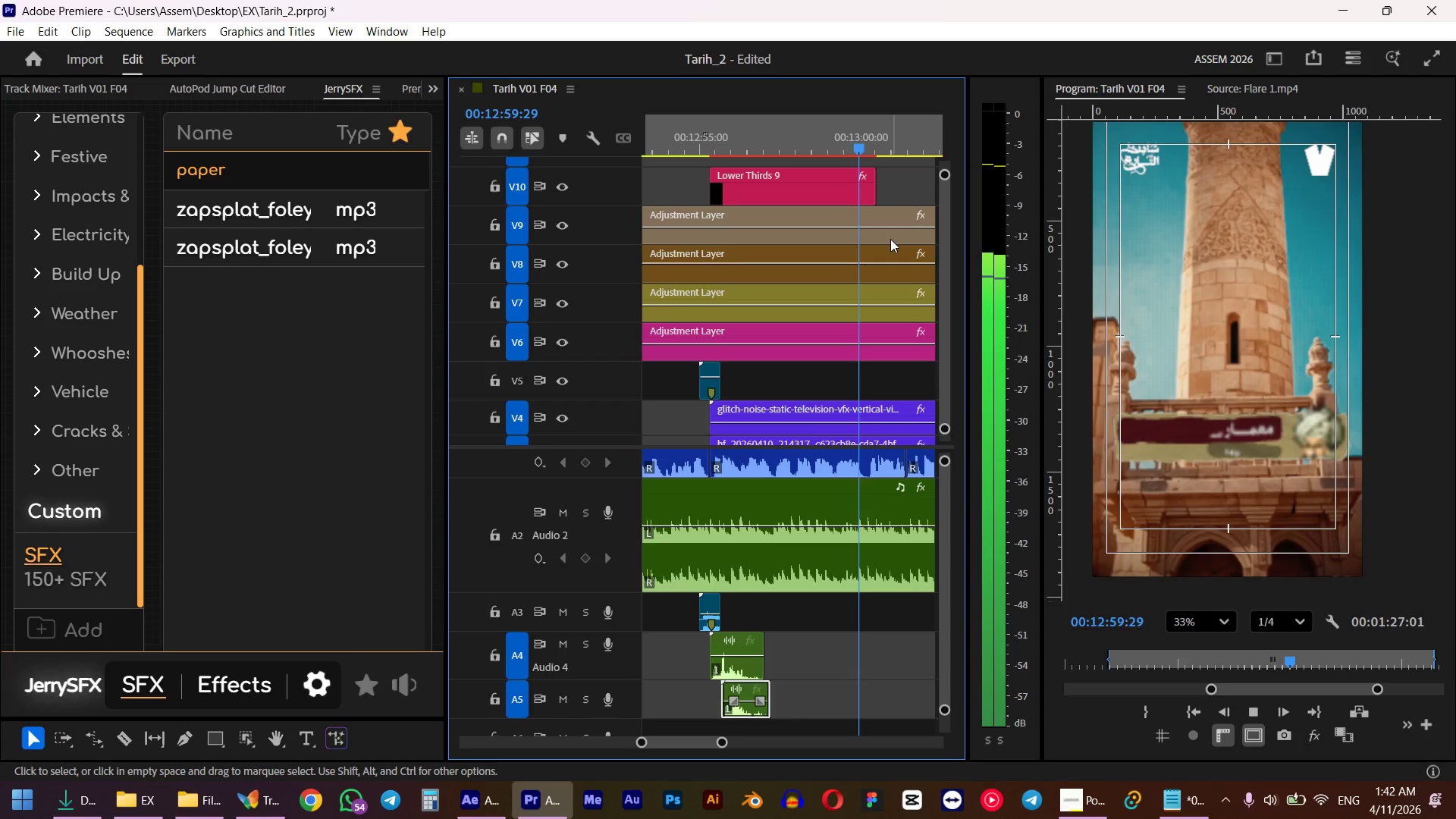 
left_click_drag(start_coordinate=[845, 143], to_coordinate=[853, 140])
 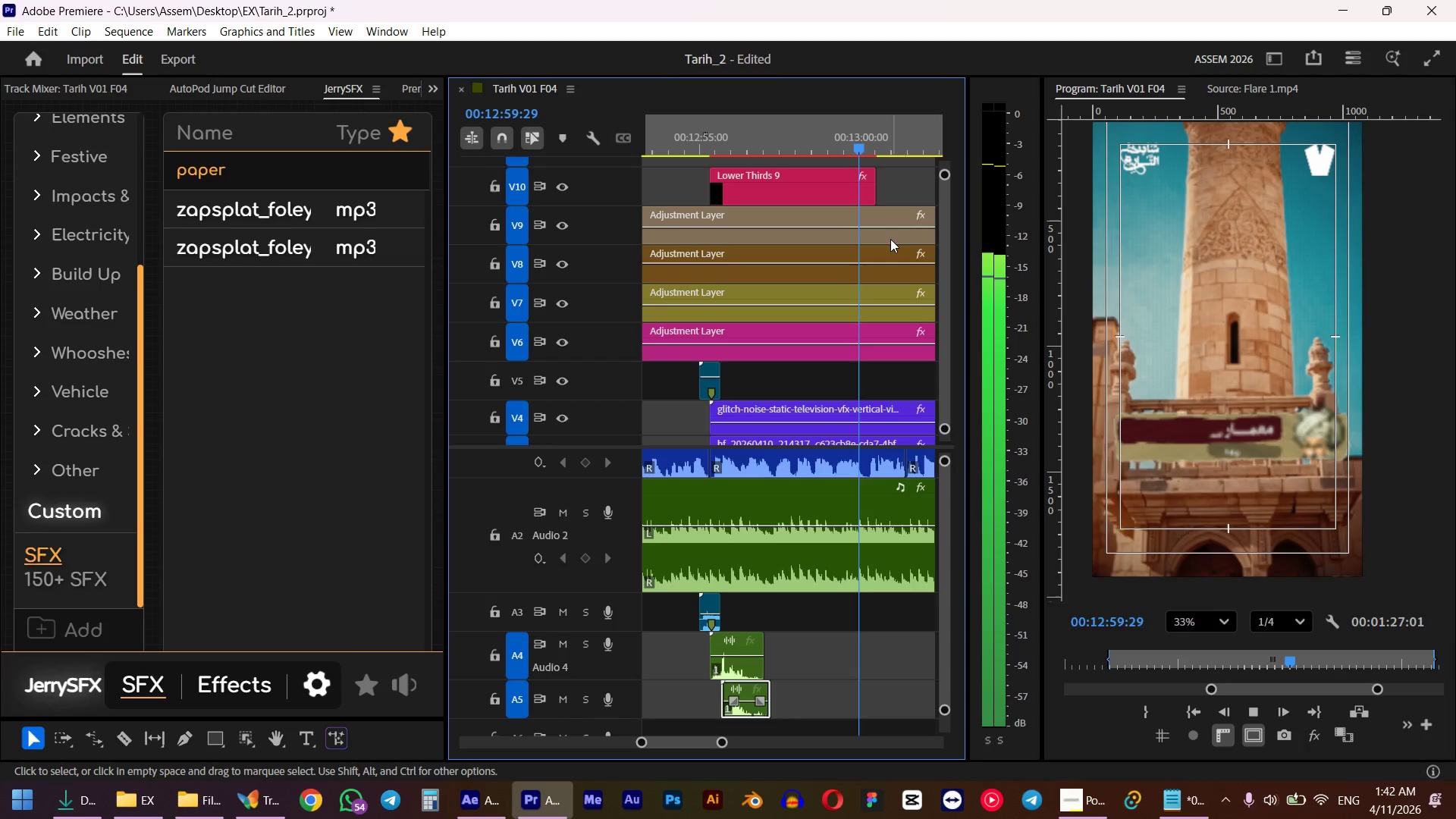 
left_click_drag(start_coordinate=[807, 652], to_coordinate=[754, 702])
 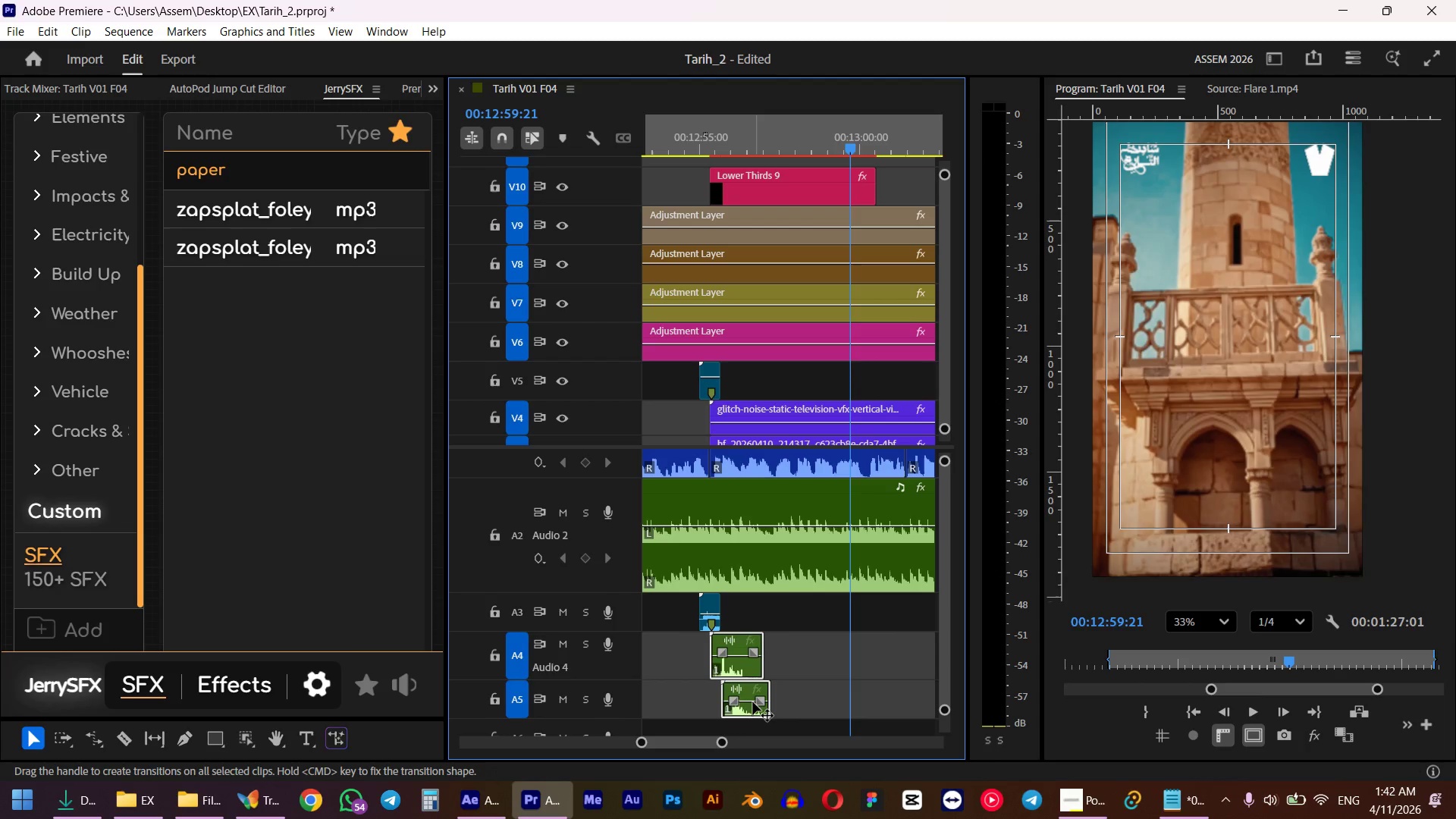 
key(Control+C)
 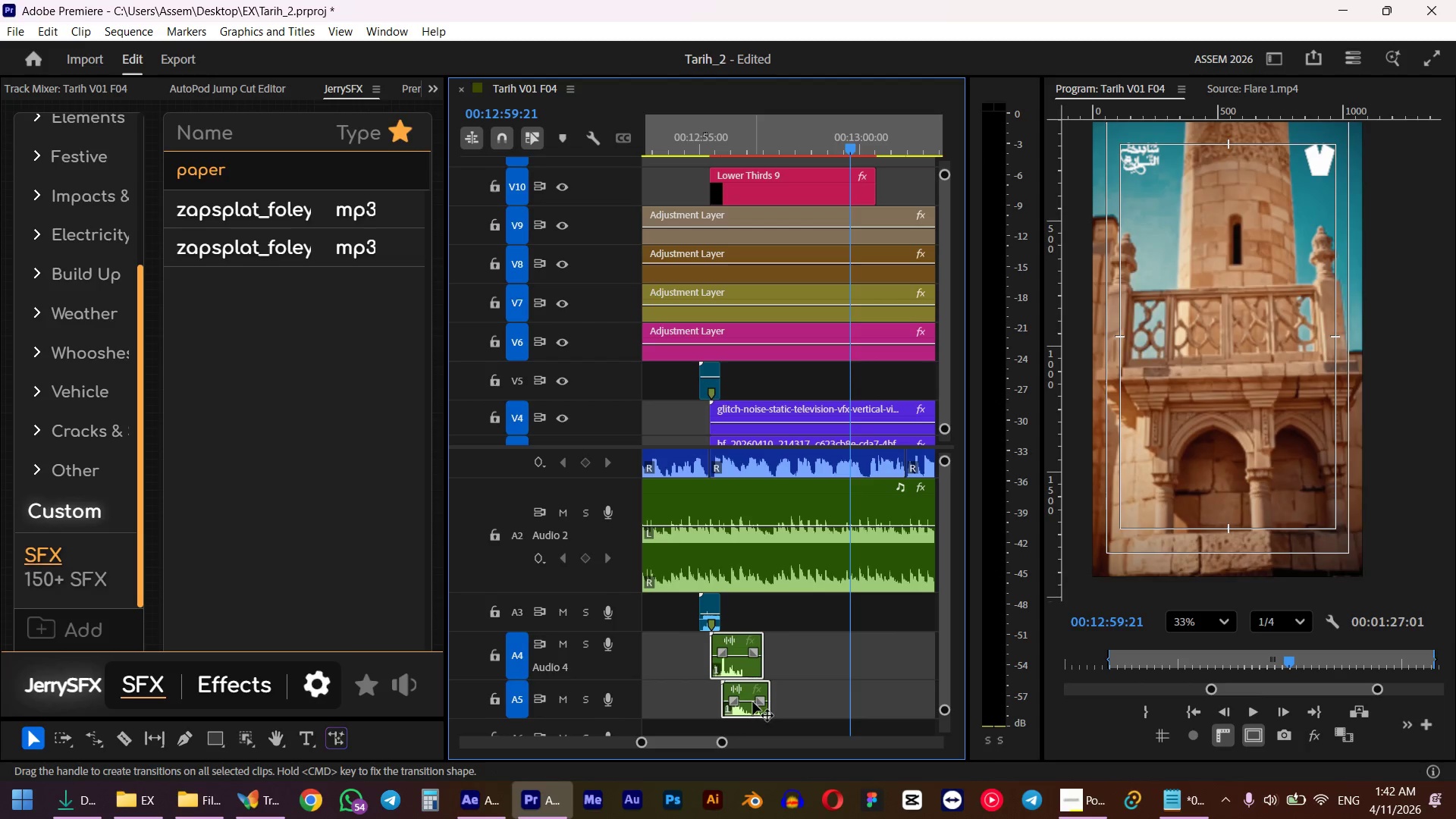 
key(Control+V)
 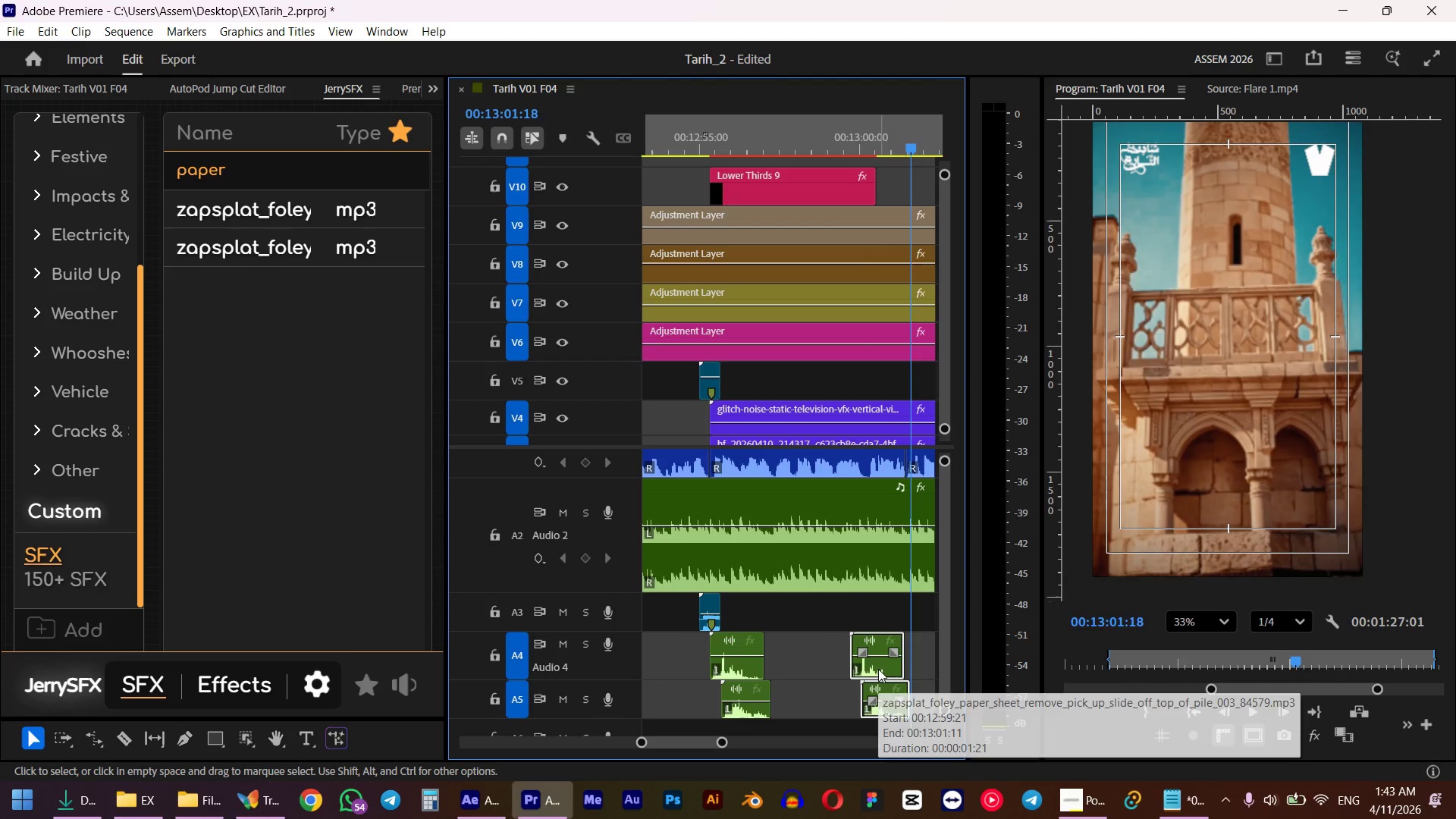 
key(Shift+S)
 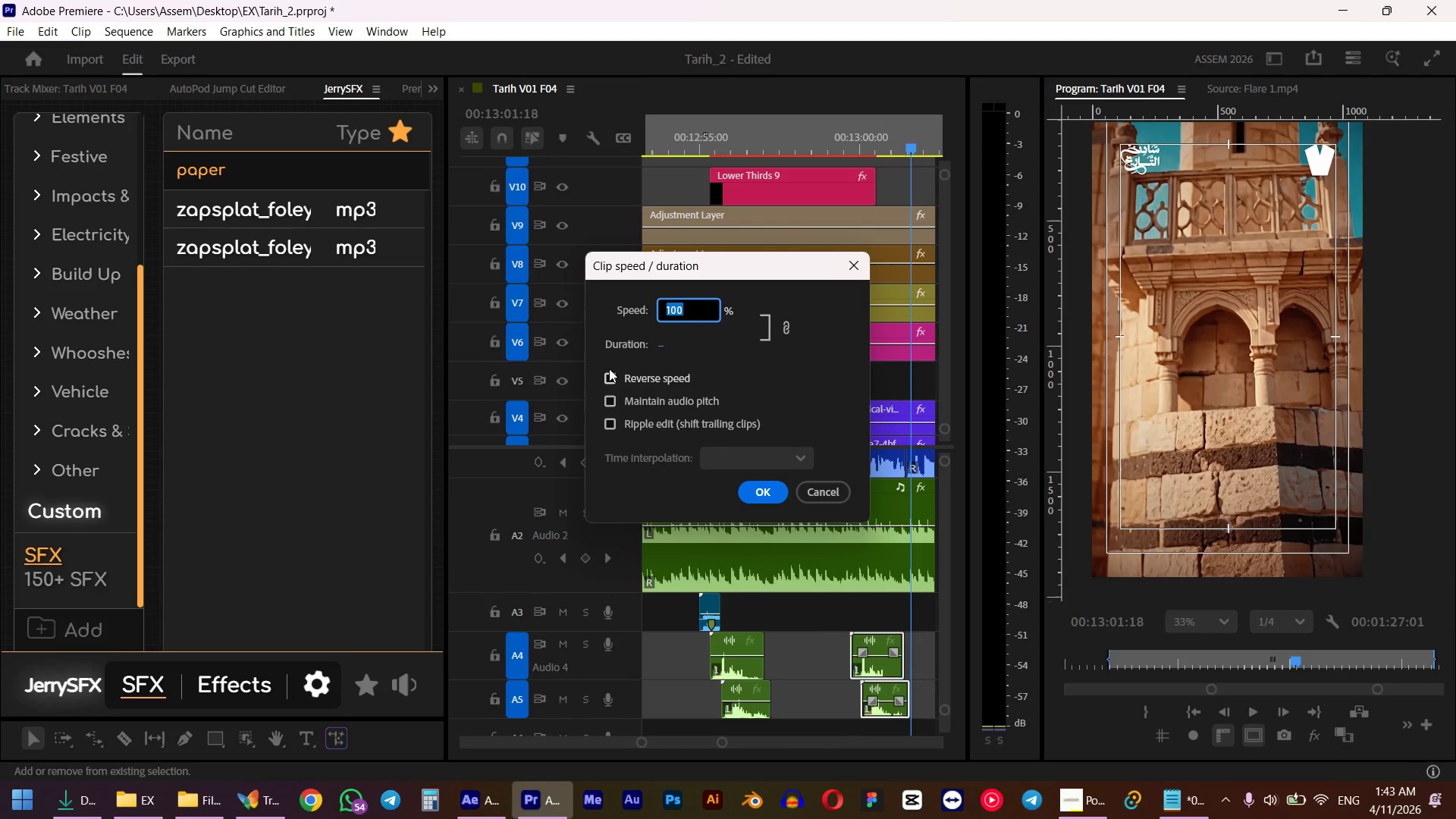 
left_click([612, 376])
 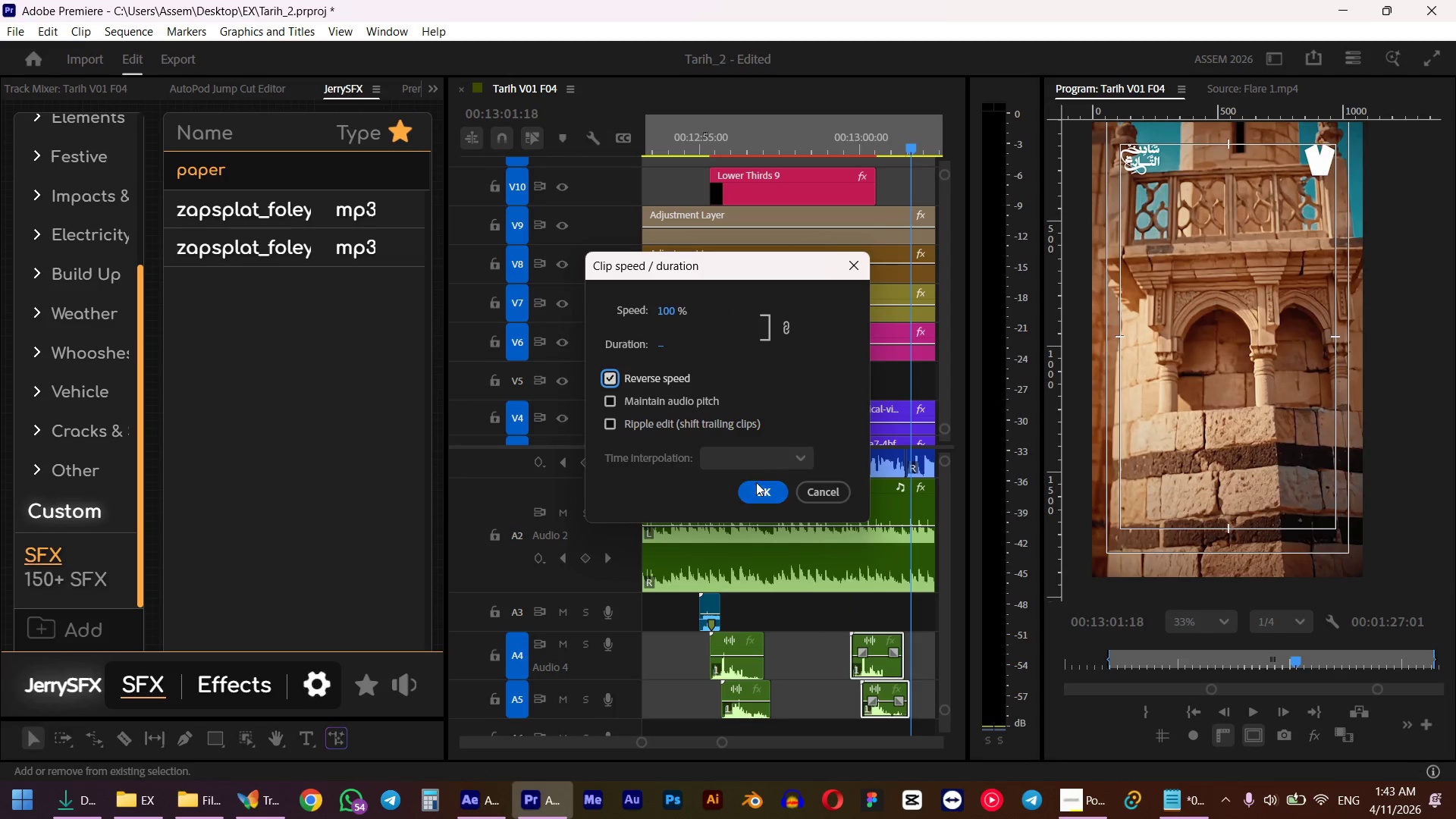 
left_click([757, 482])
 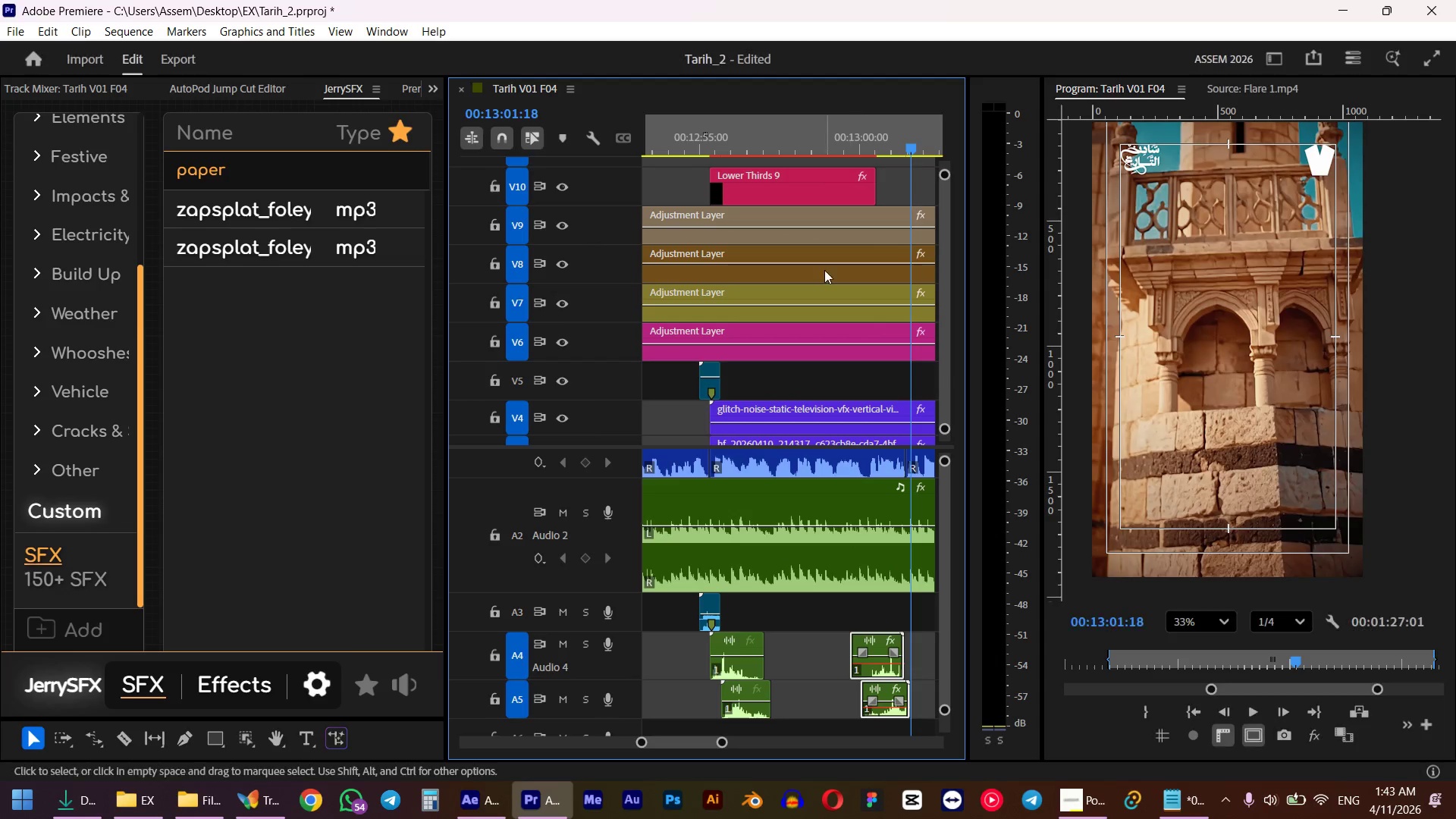 
key(Alt+Shift+ArrowLeft)
 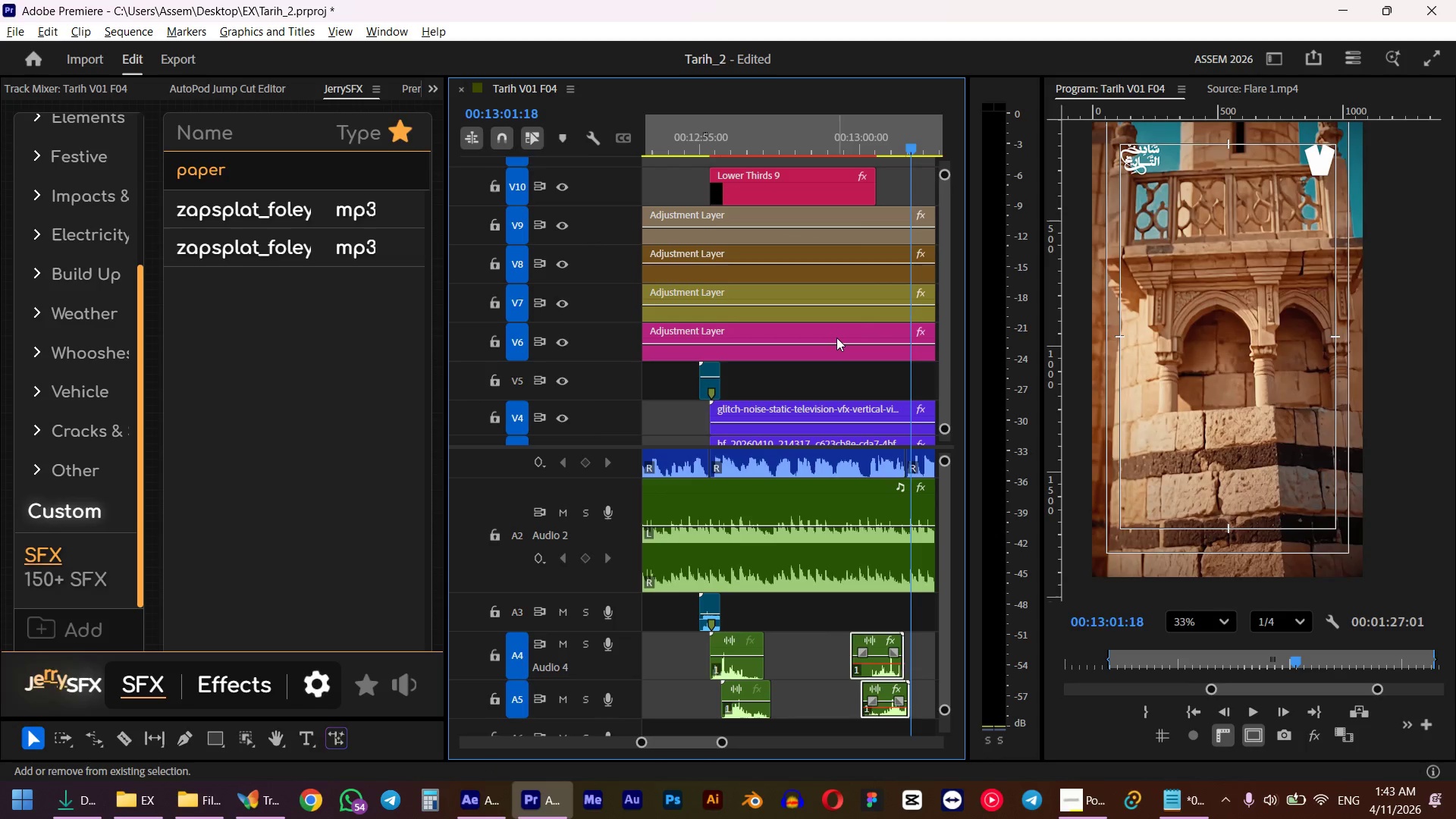 
key(Alt+Shift+ArrowLeft)
 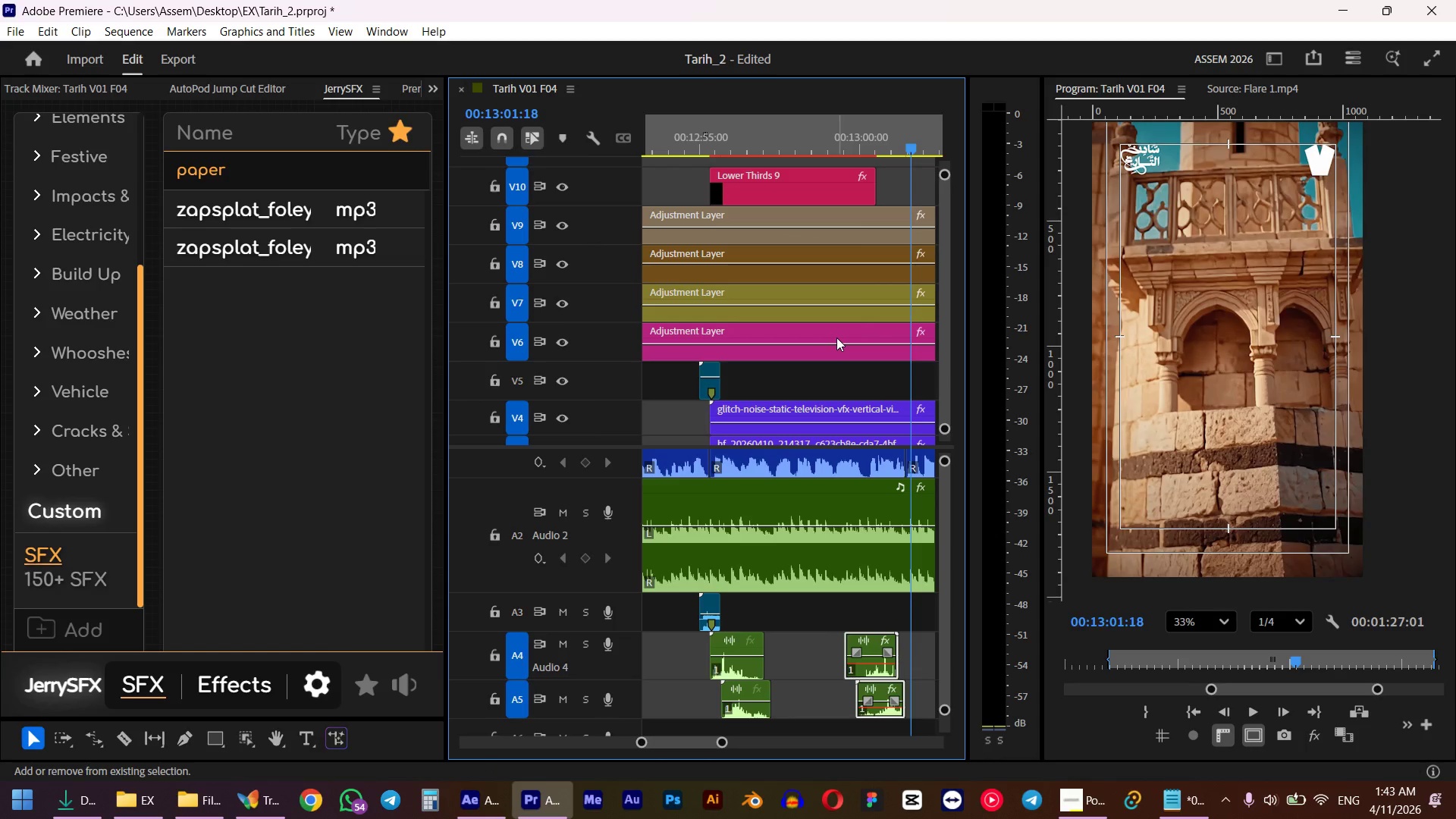 
left_click([854, 146])
 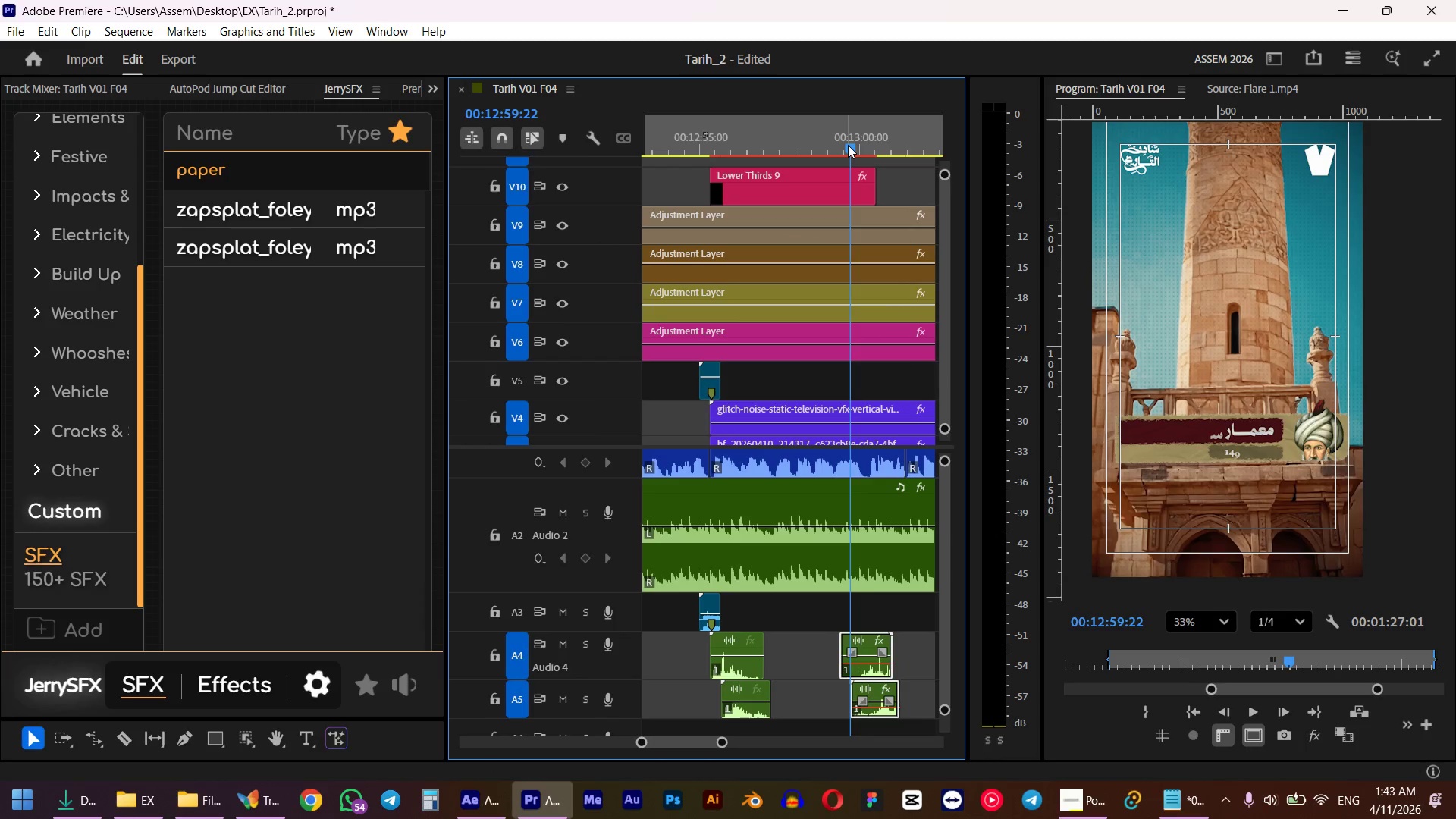 
wait(7.31)
 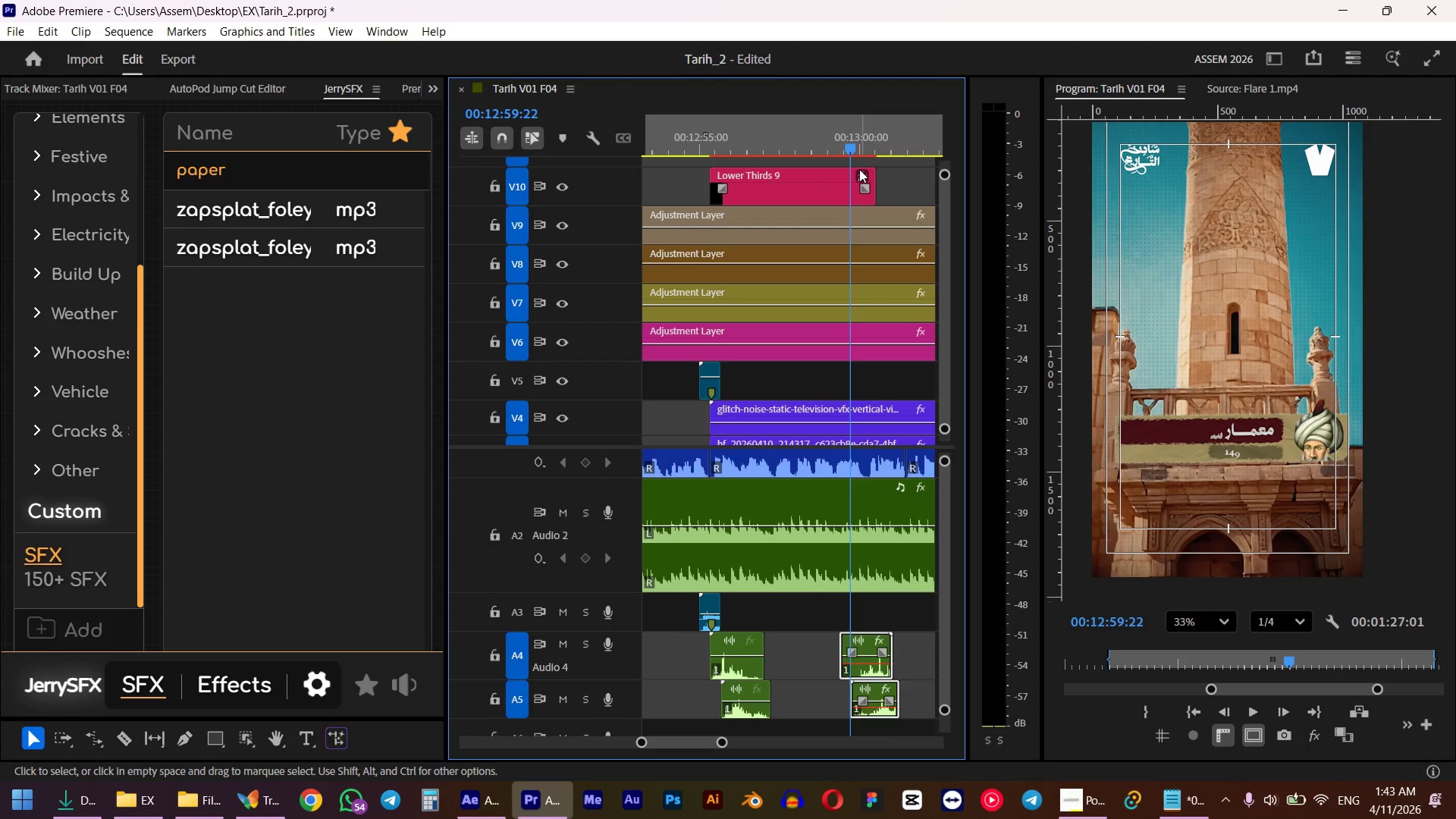 
key(Alt+Shift+ArrowLeft)
 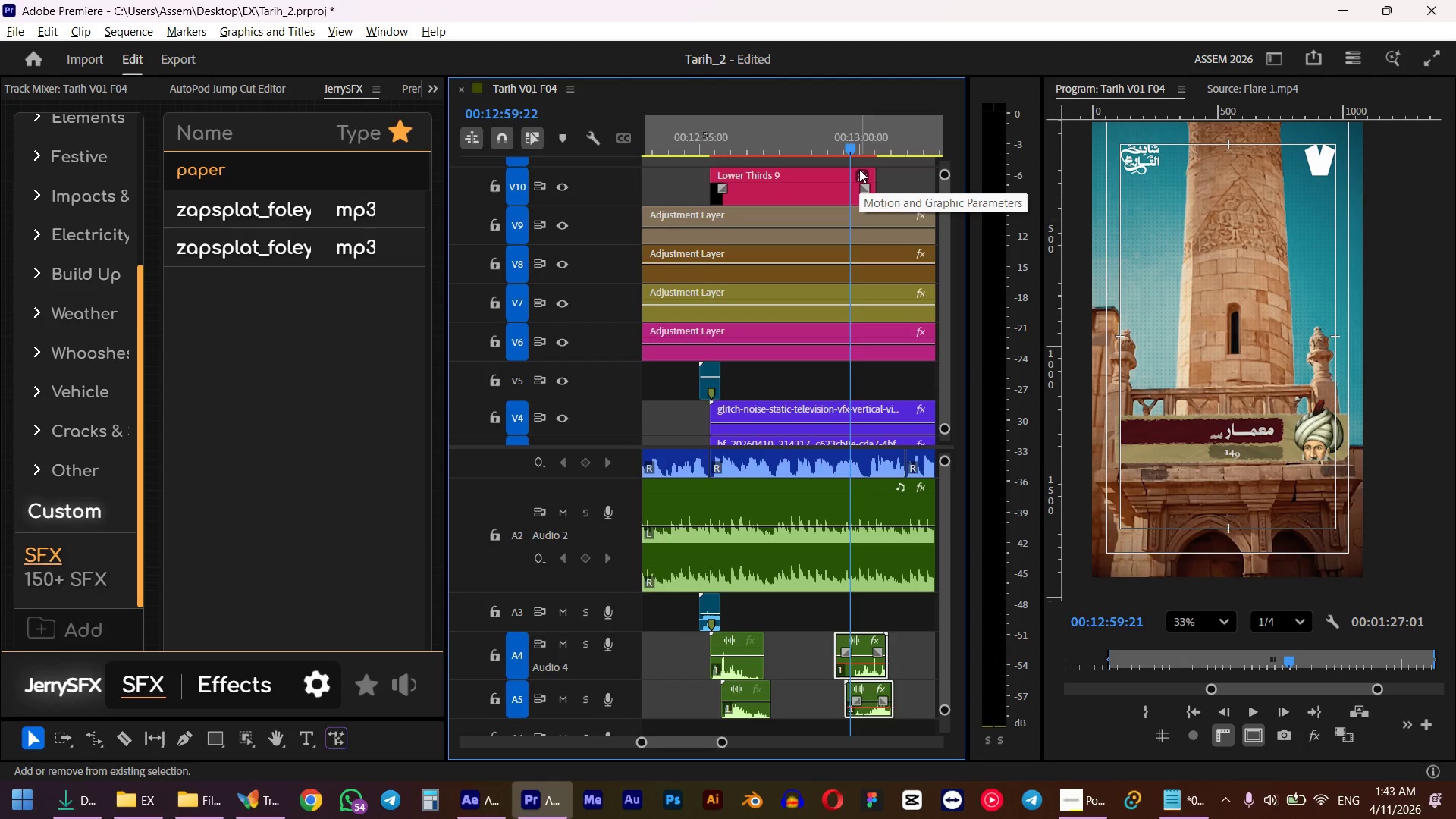 
key(Alt+Shift+ArrowLeft)
 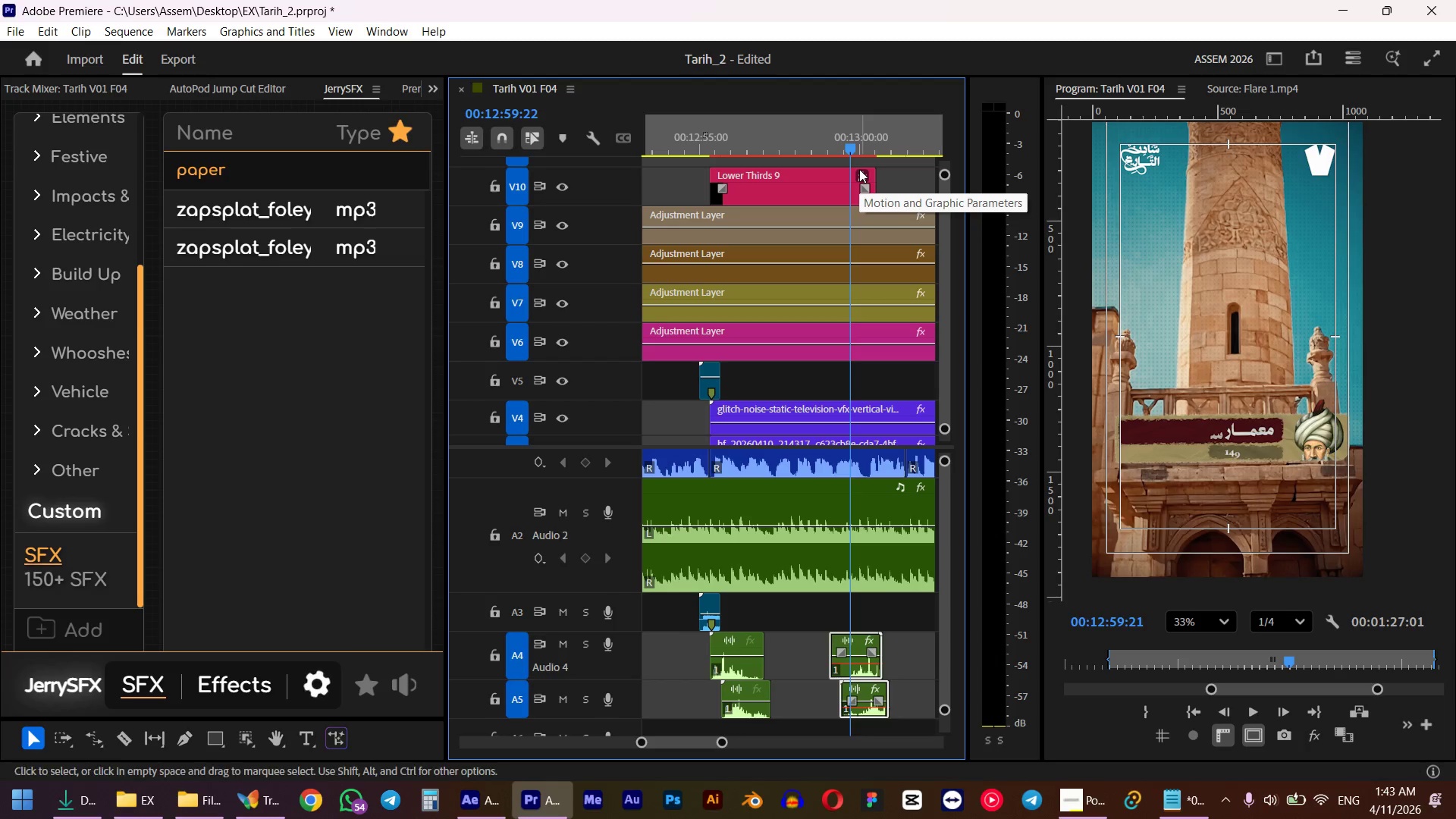 
key(Alt+Shift+ArrowLeft)
 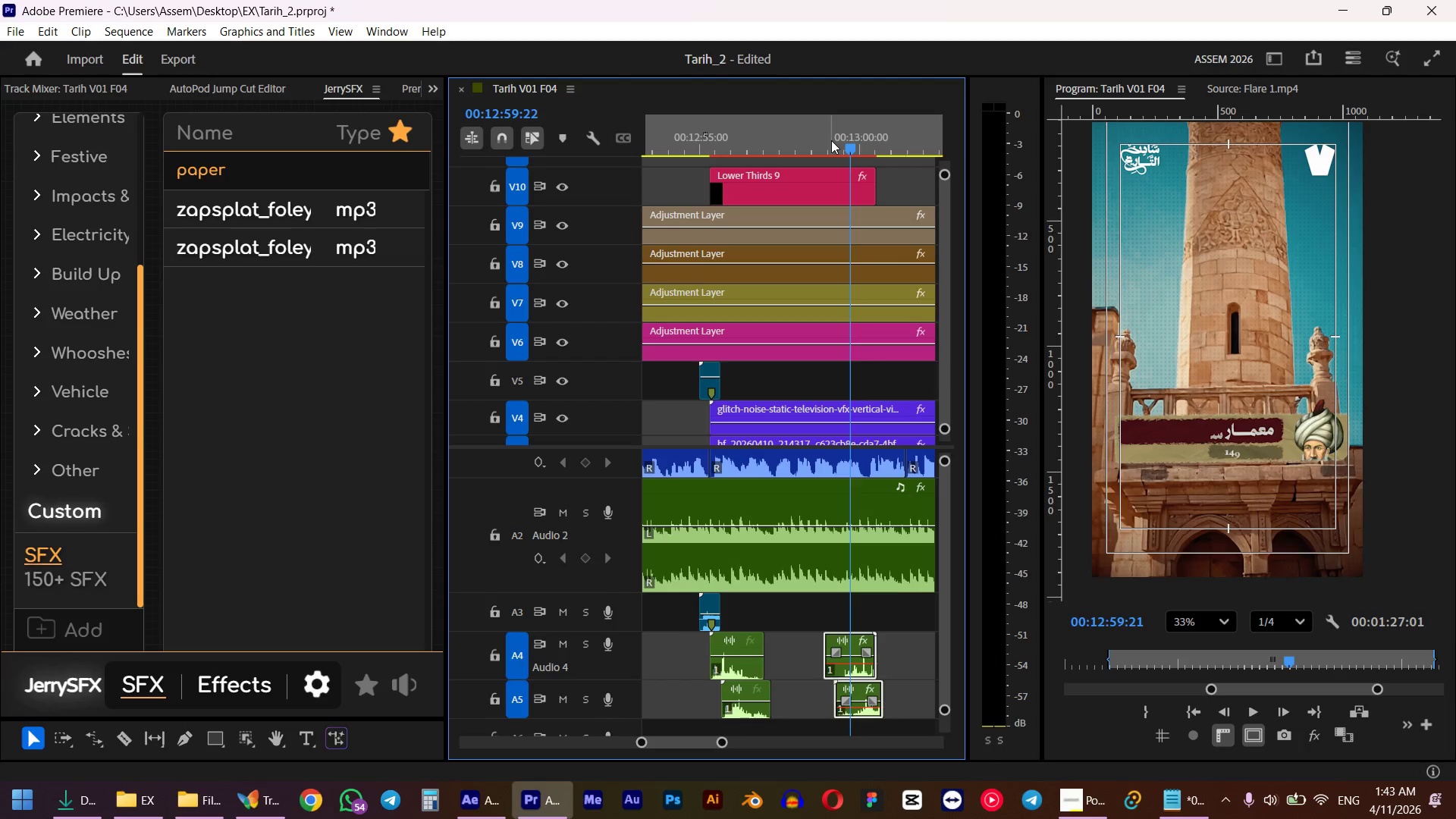 
key(Space)
 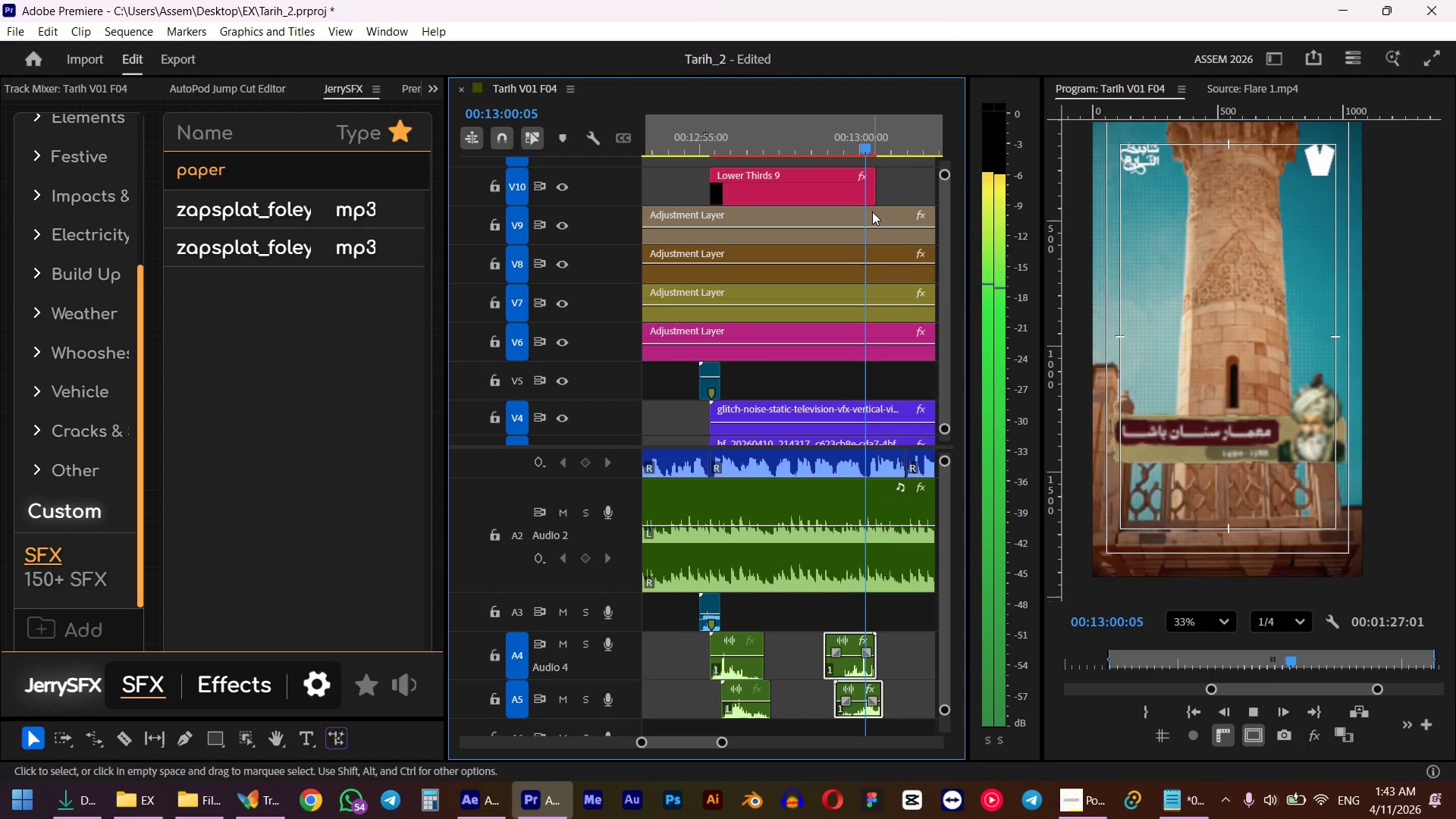 
key(Space)
 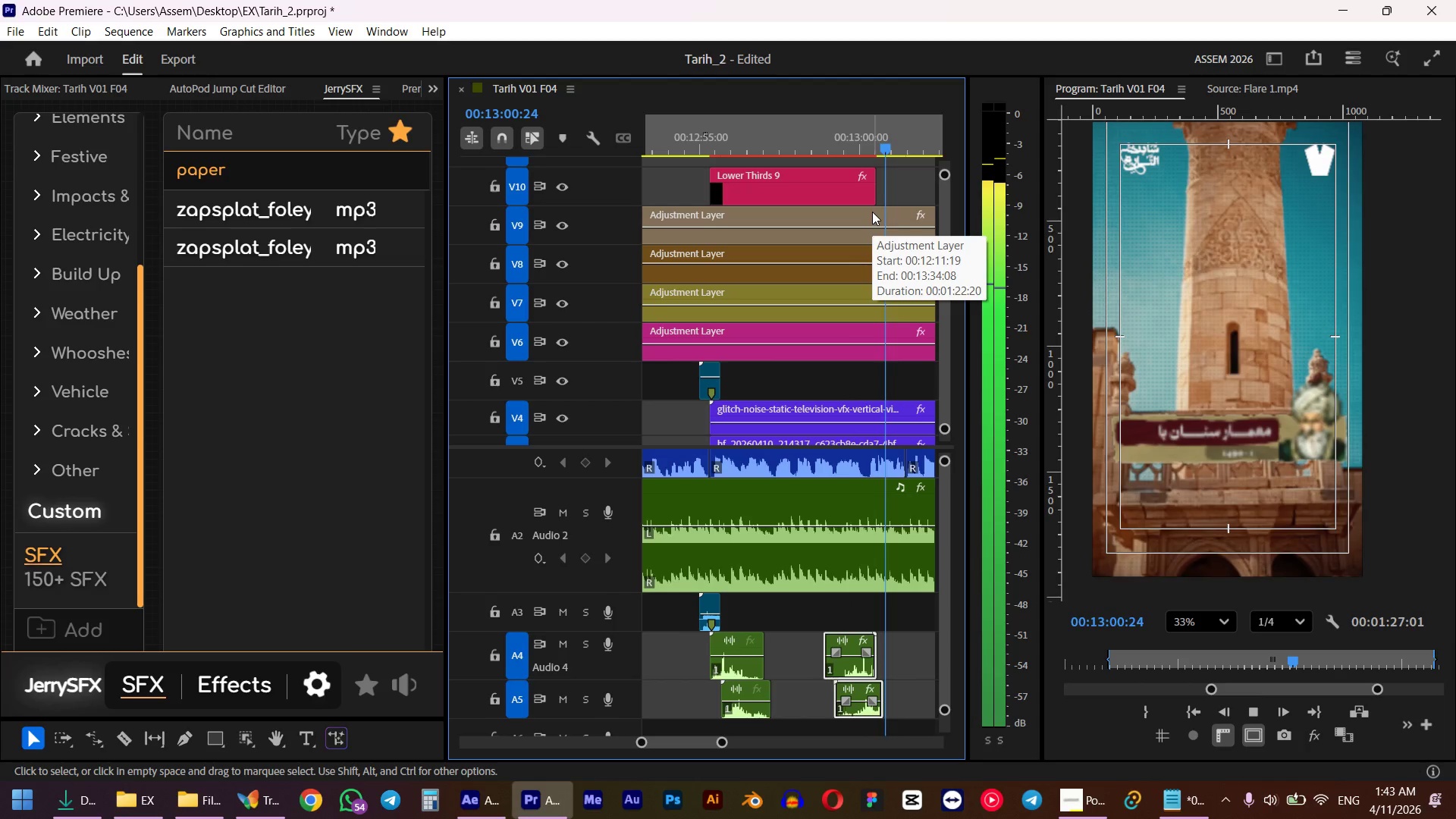 
left_click_drag(start_coordinate=[905, 658], to_coordinate=[724, 720])
 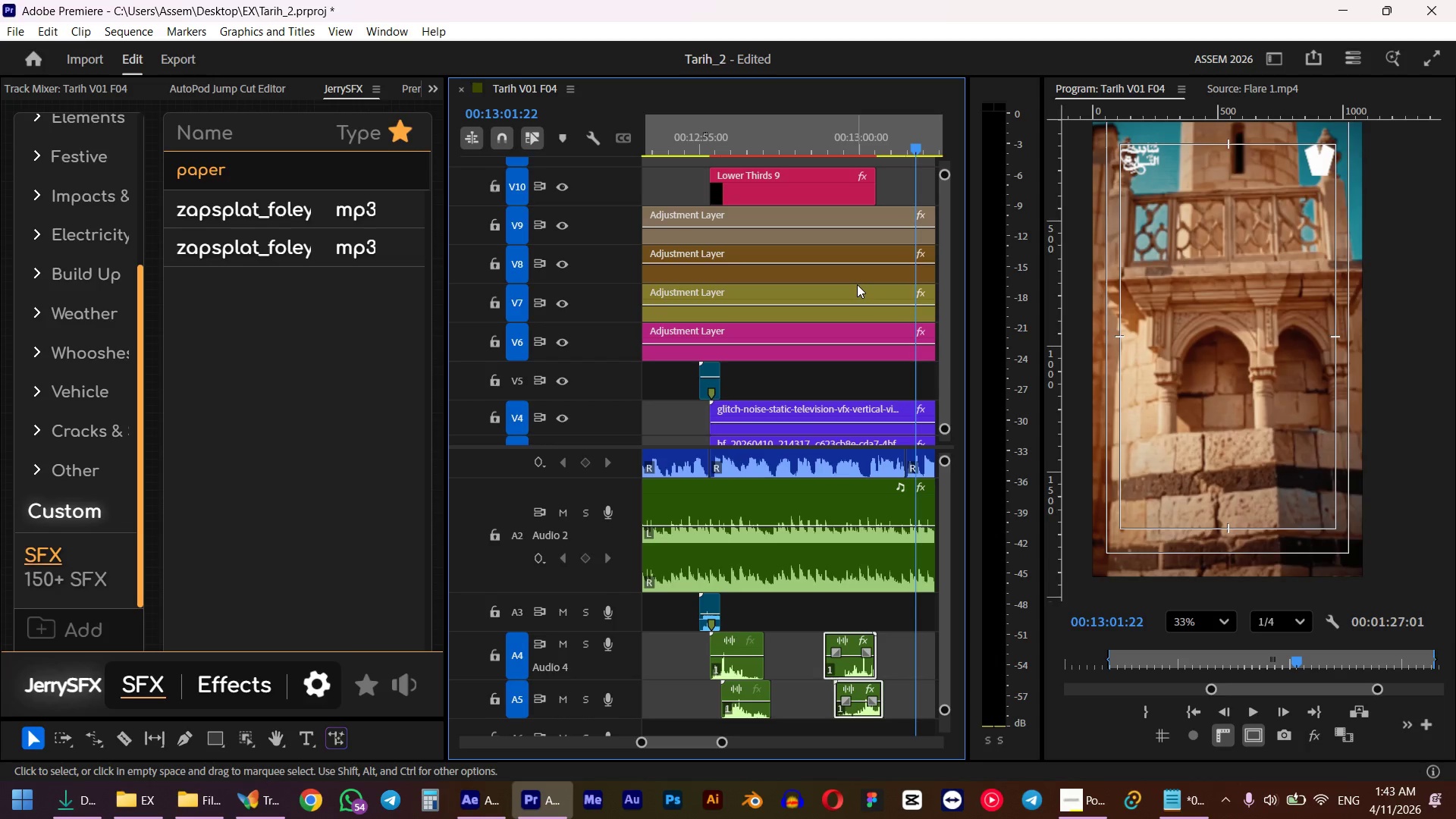 
key(G)
 